 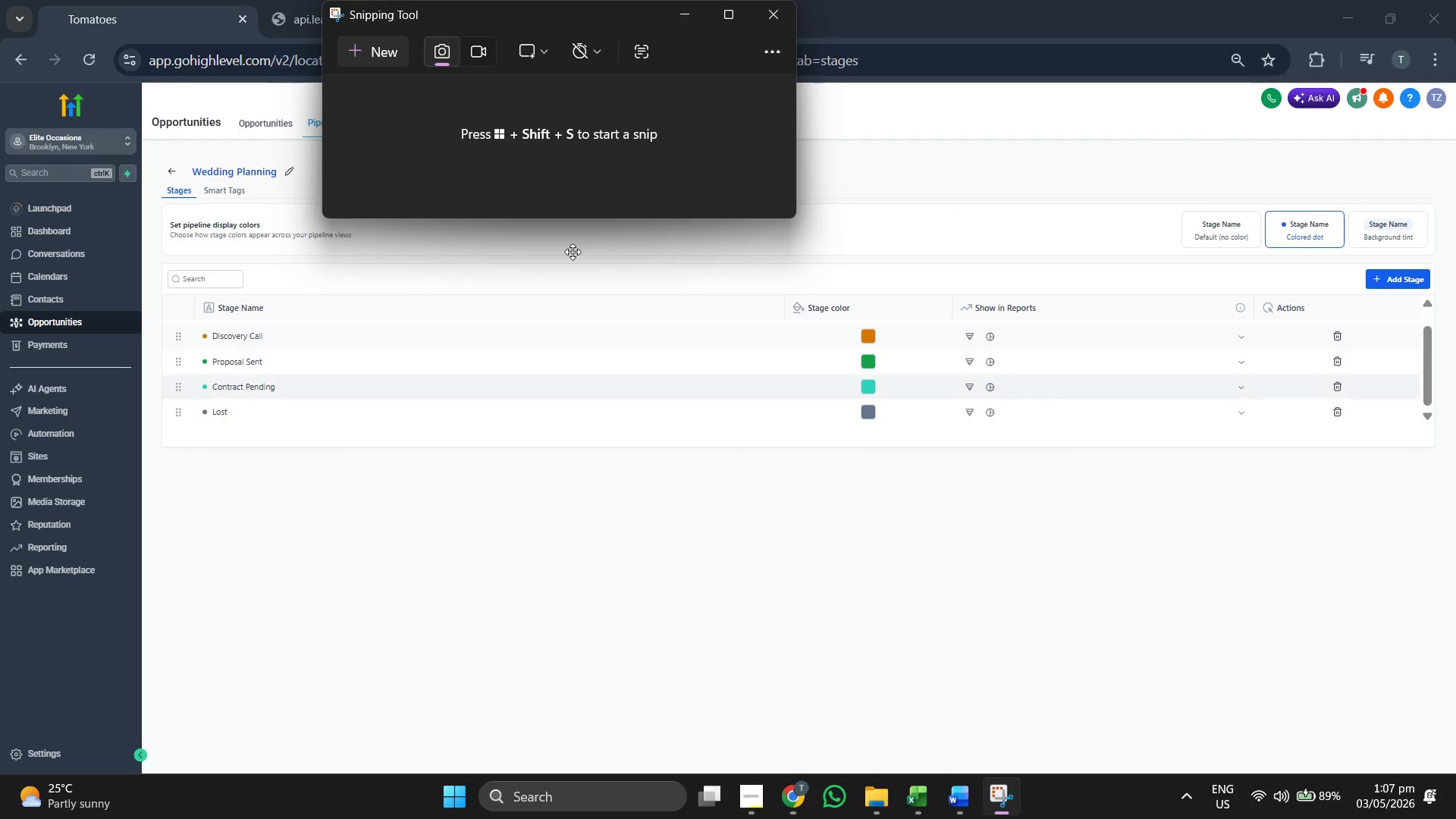 
left_click([359, 56])
 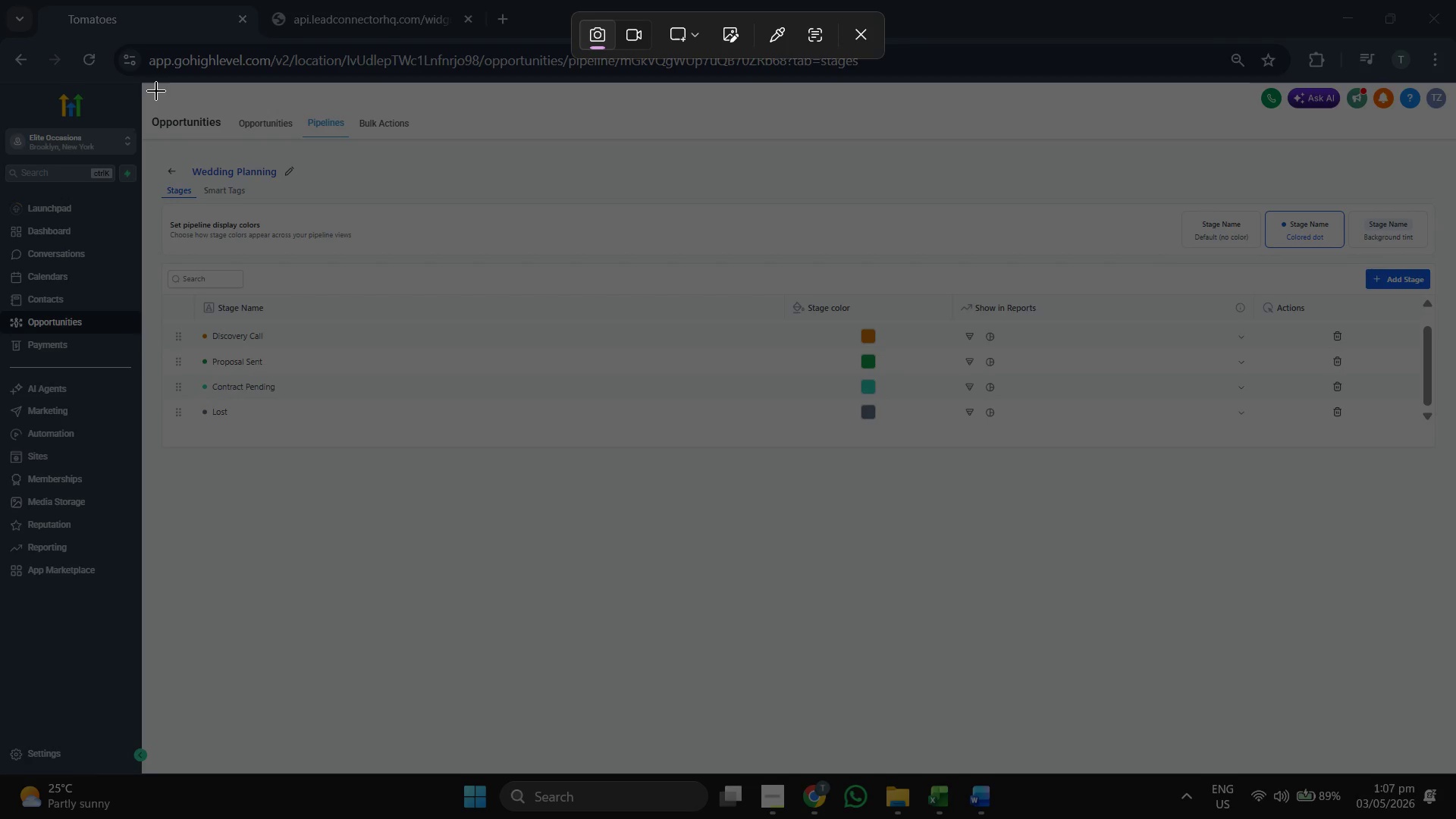 
left_click_drag(start_coordinate=[138, 82], to_coordinate=[1455, 656])
 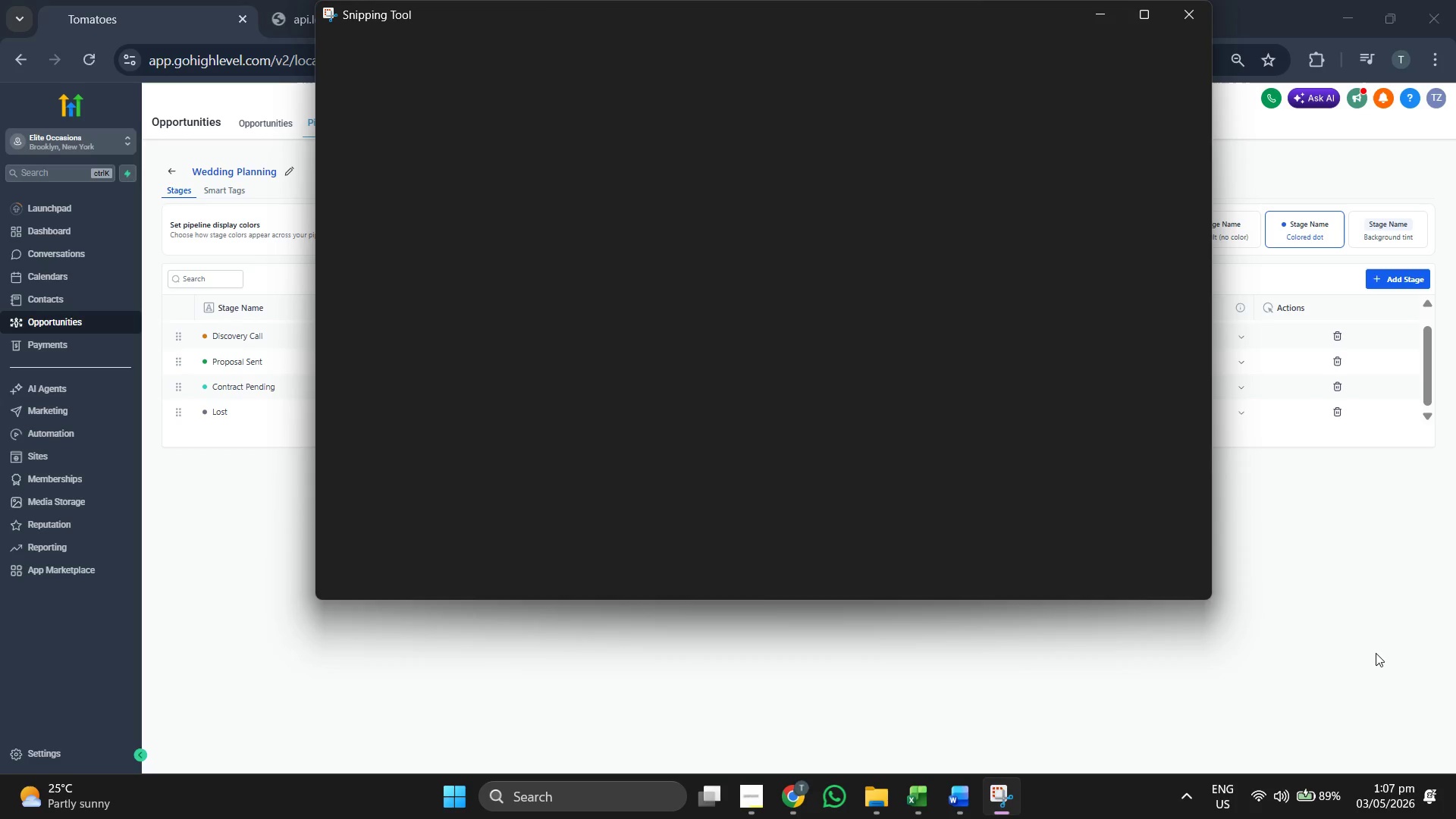 
left_click([337, 49])
 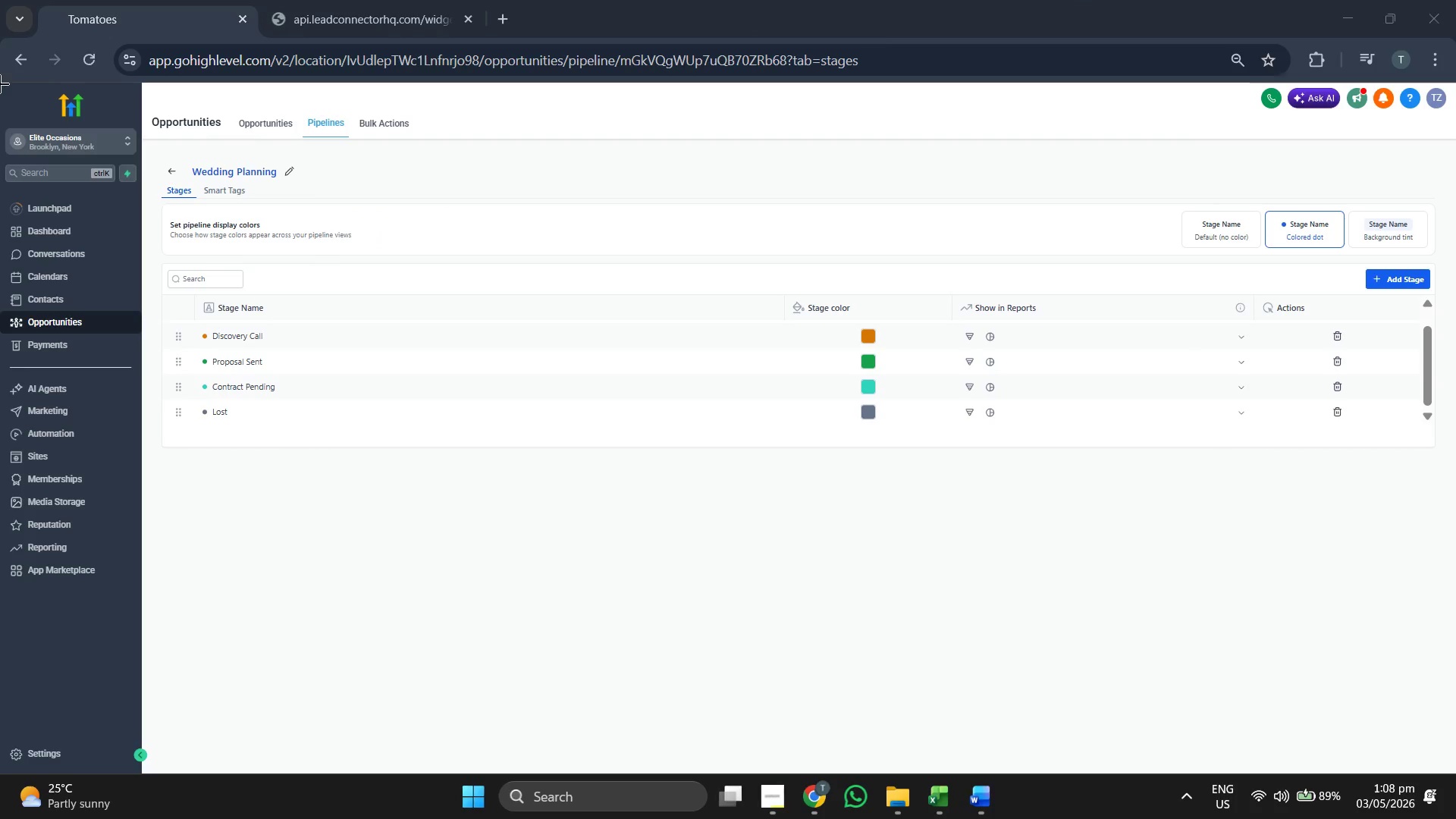 
left_click_drag(start_coordinate=[0, 84], to_coordinate=[1455, 597])
 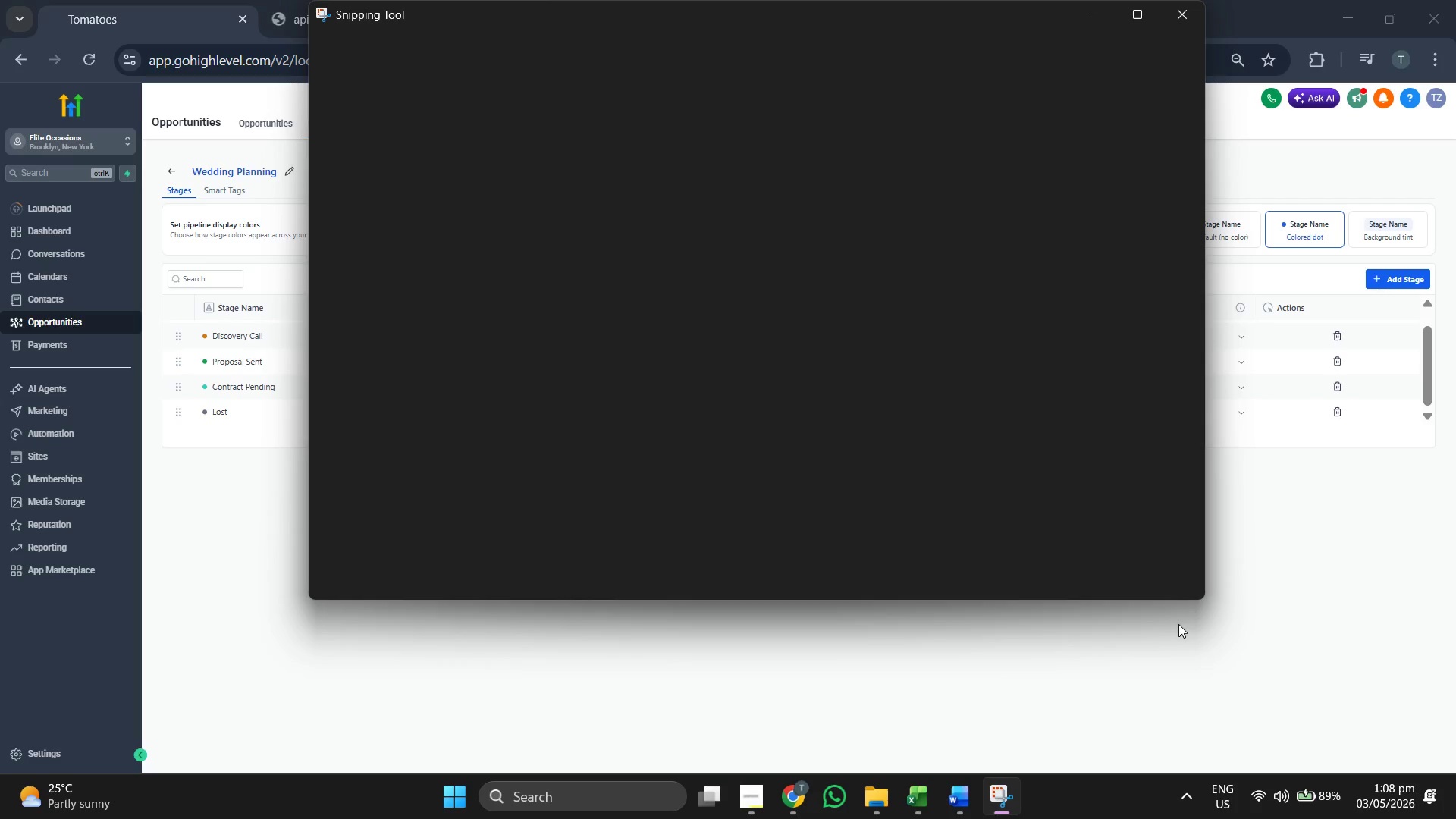 
left_click([1322, 602])
 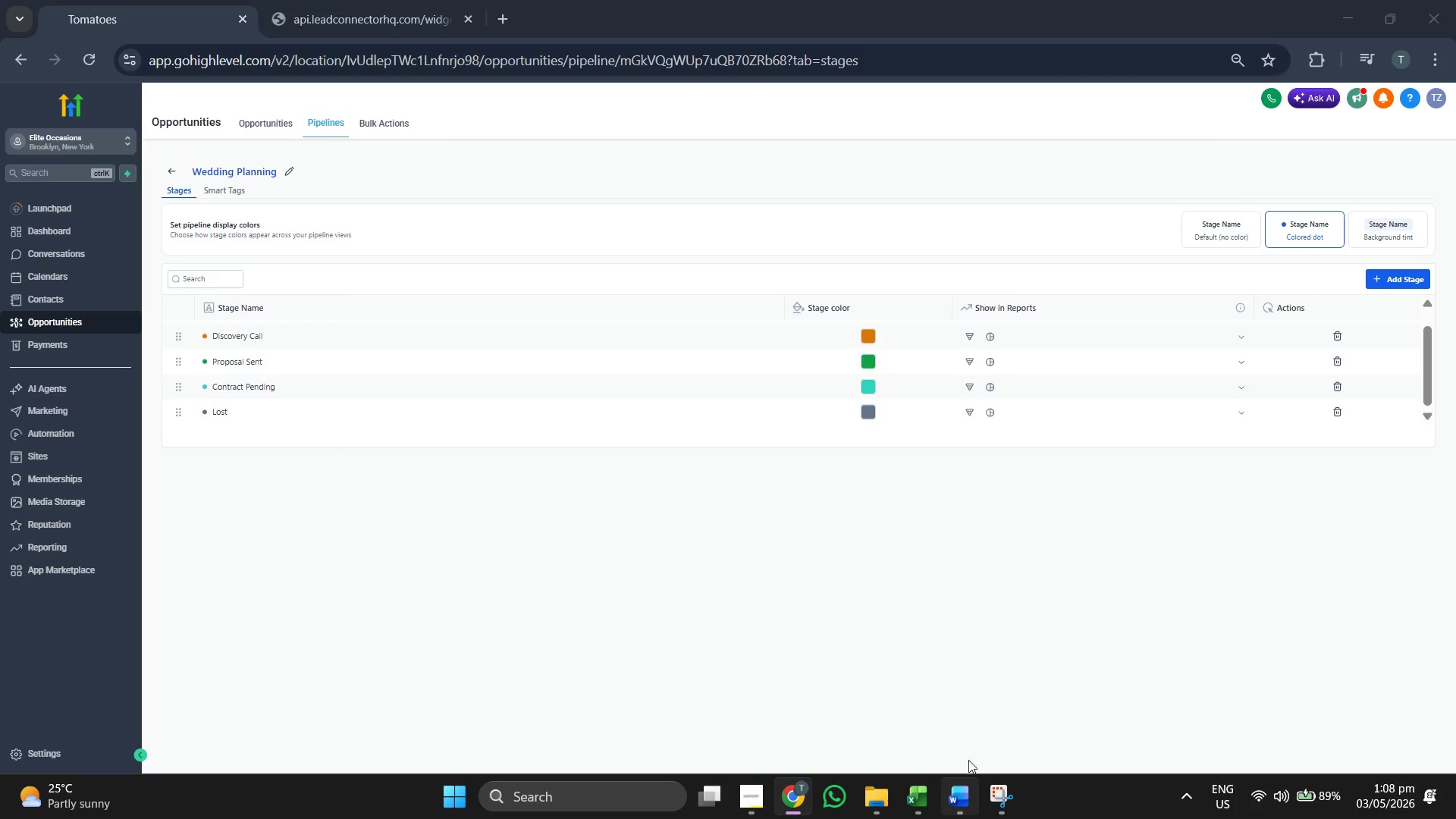 
left_click([833, 503])
 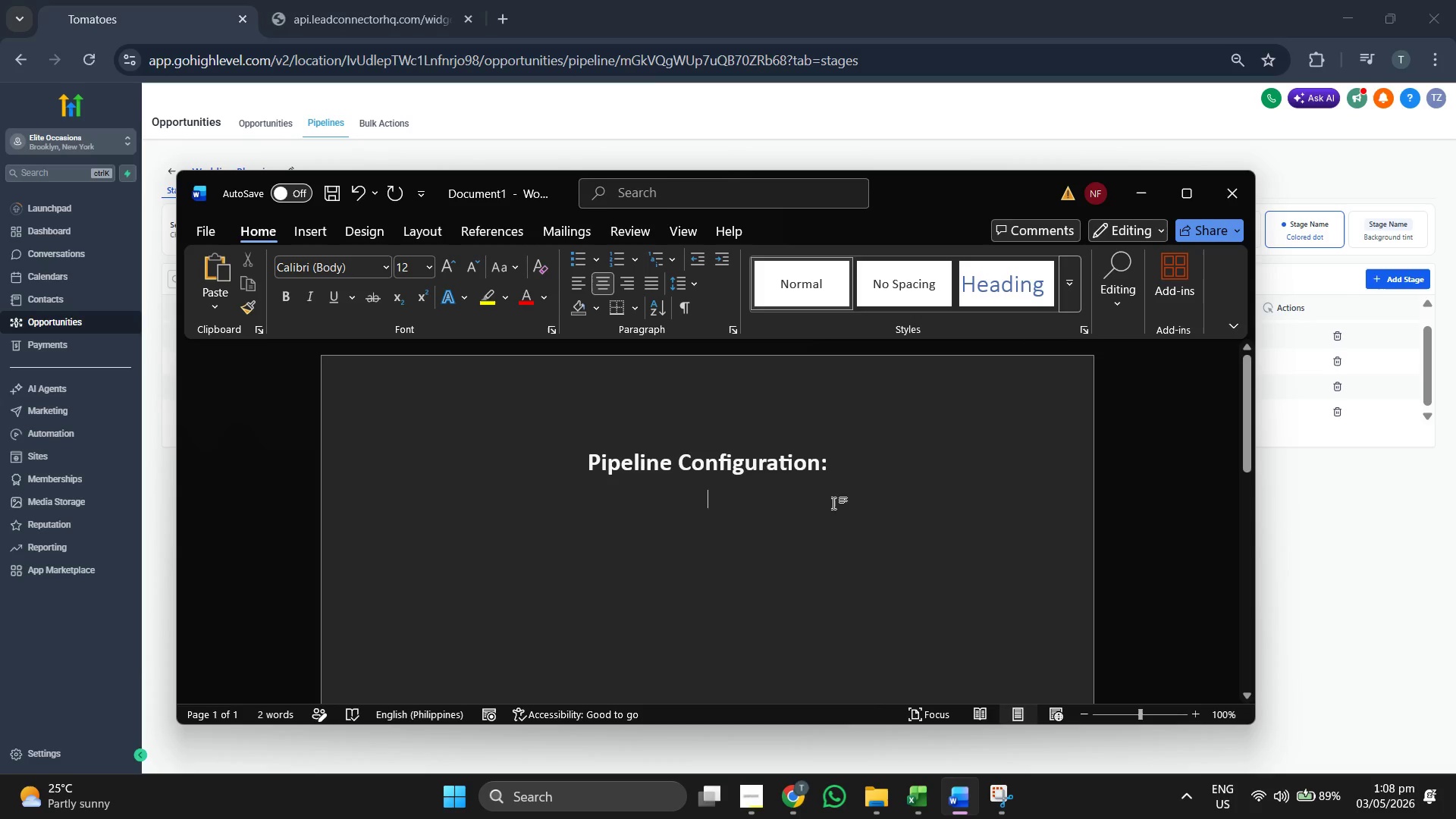 
key(Control+V)
 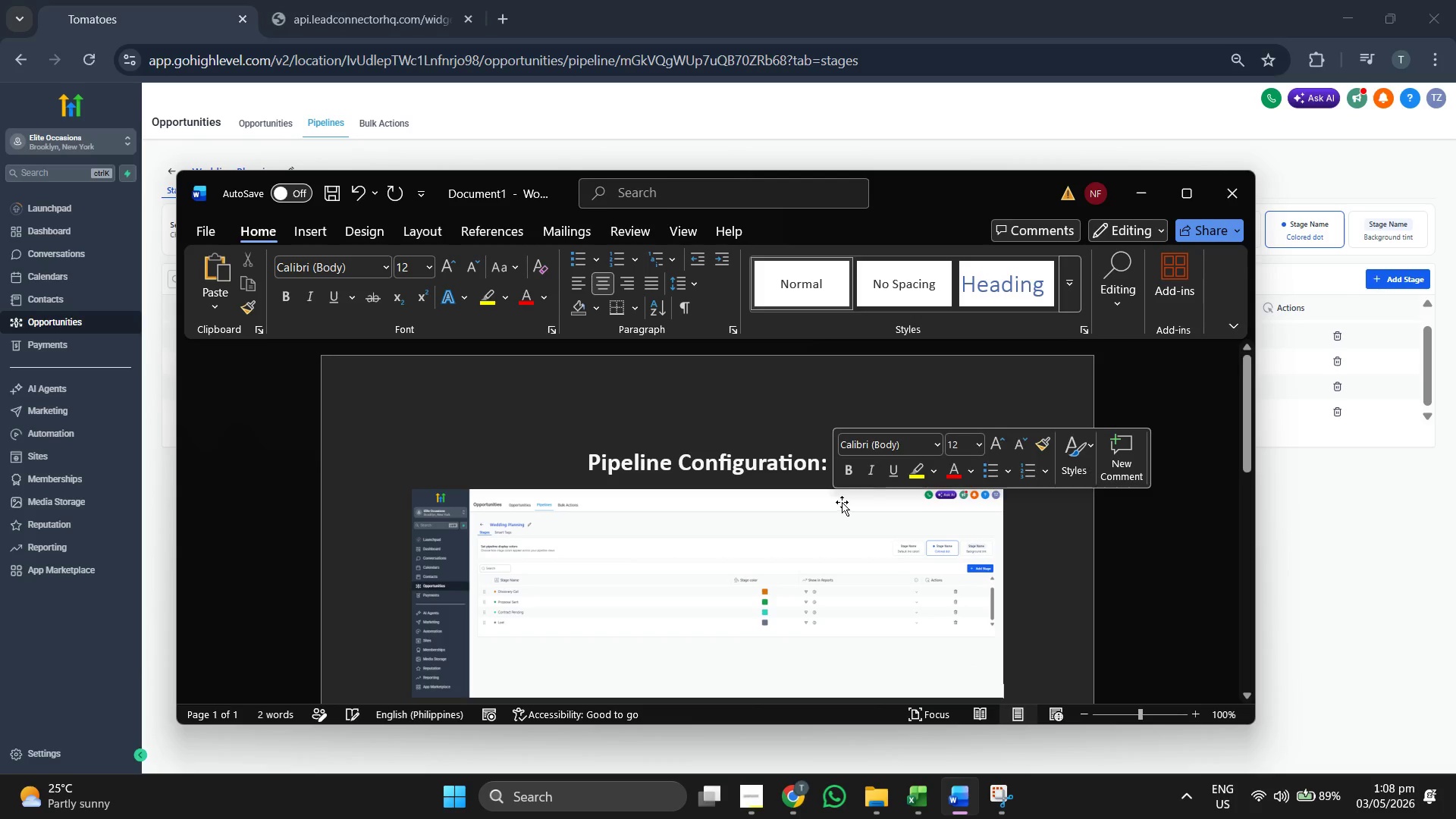 
scroll: coordinate [843, 501], scroll_direction: down, amount: 4.0
 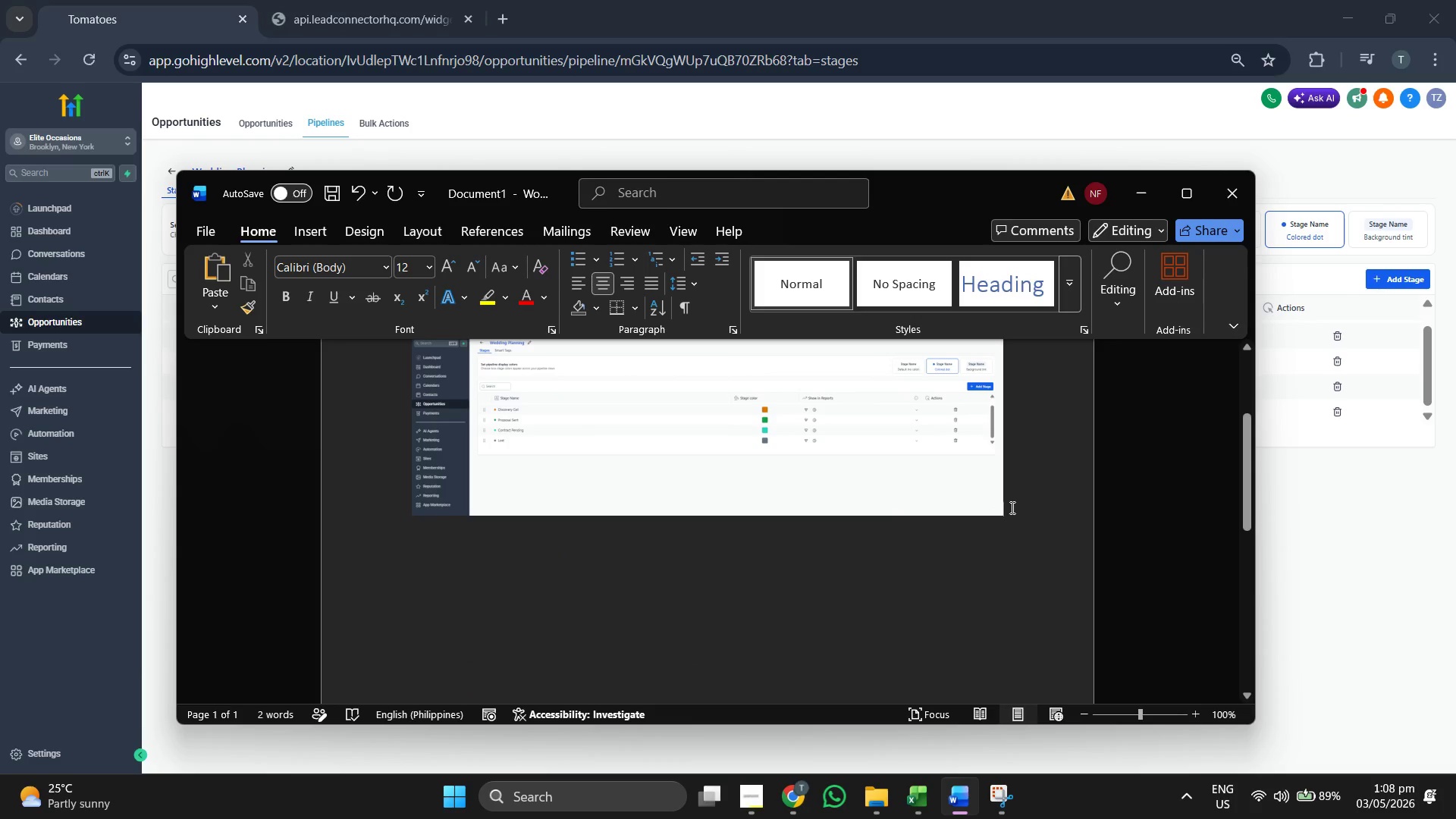 
key(Enter)
 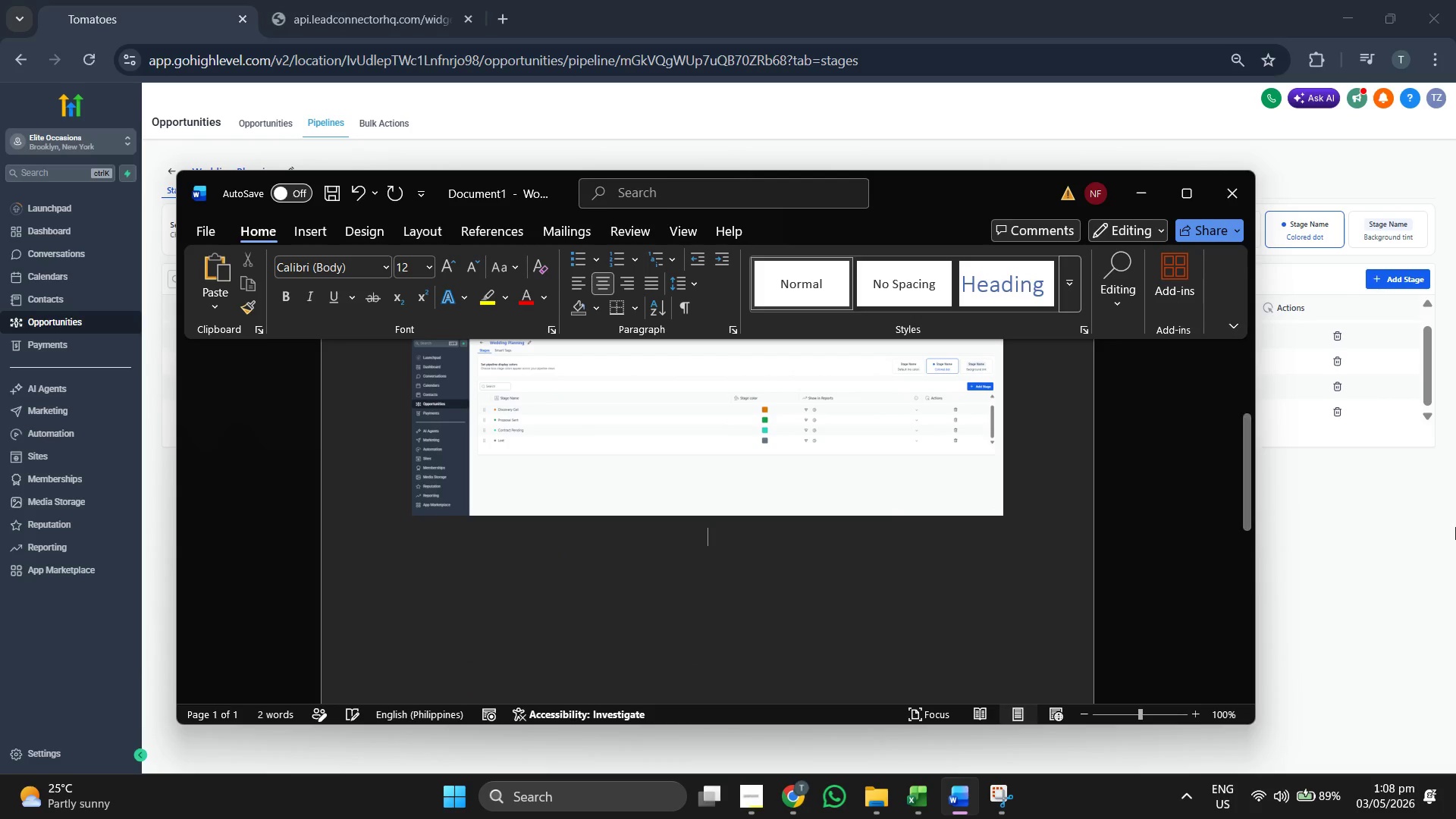 
left_click([1455, 520])
 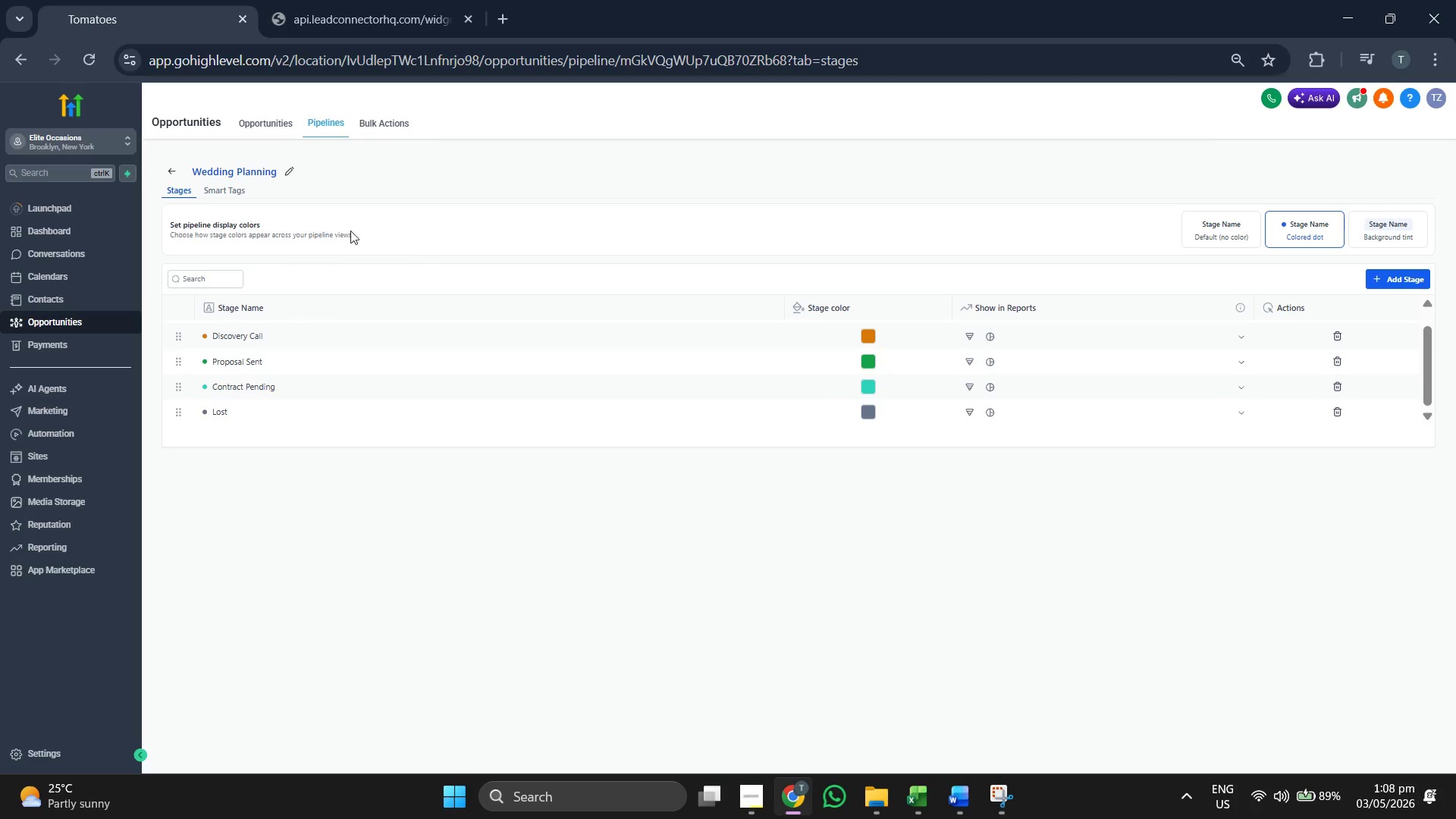 
left_click([173, 168])
 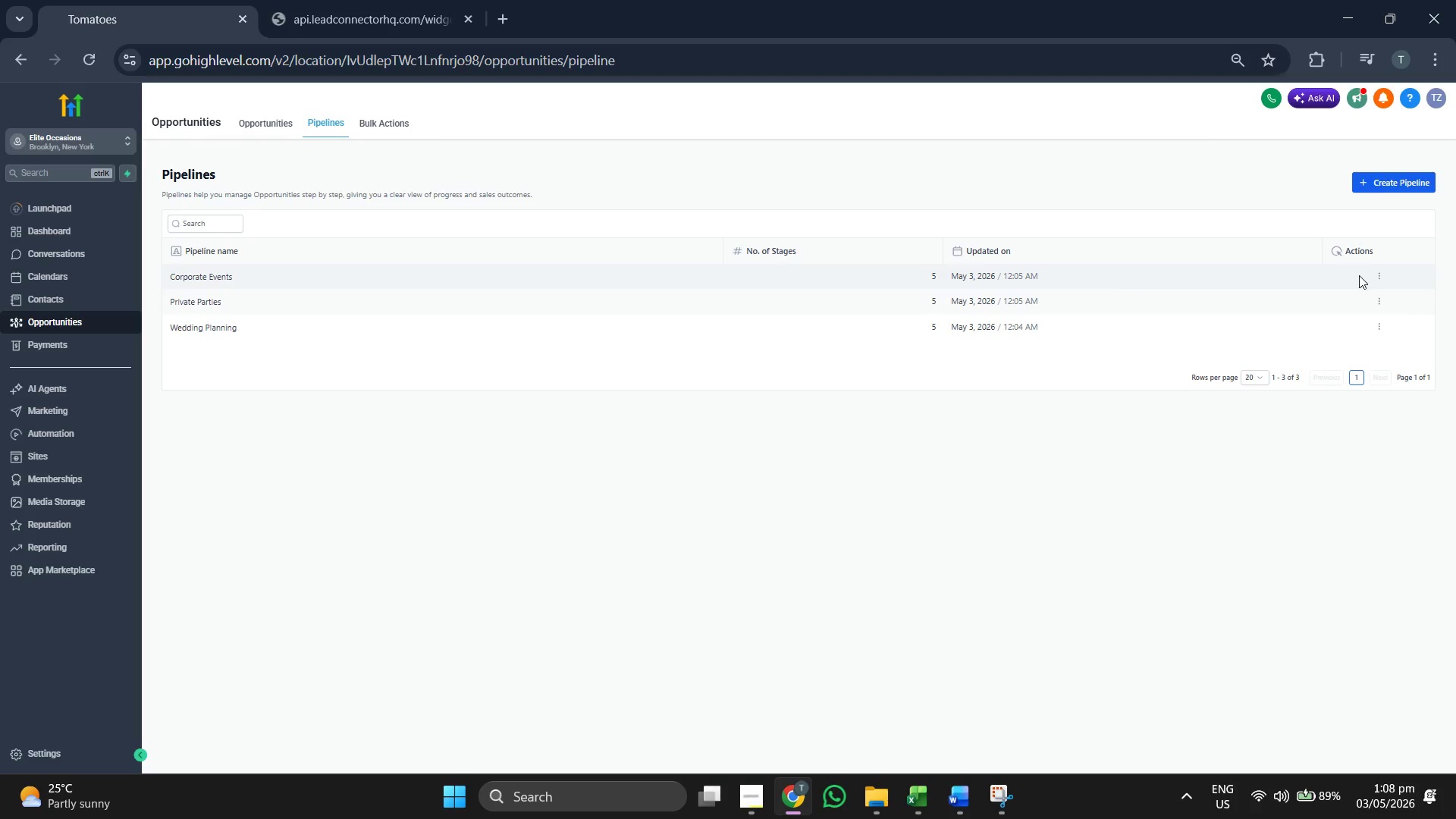 
left_click([1350, 300])
 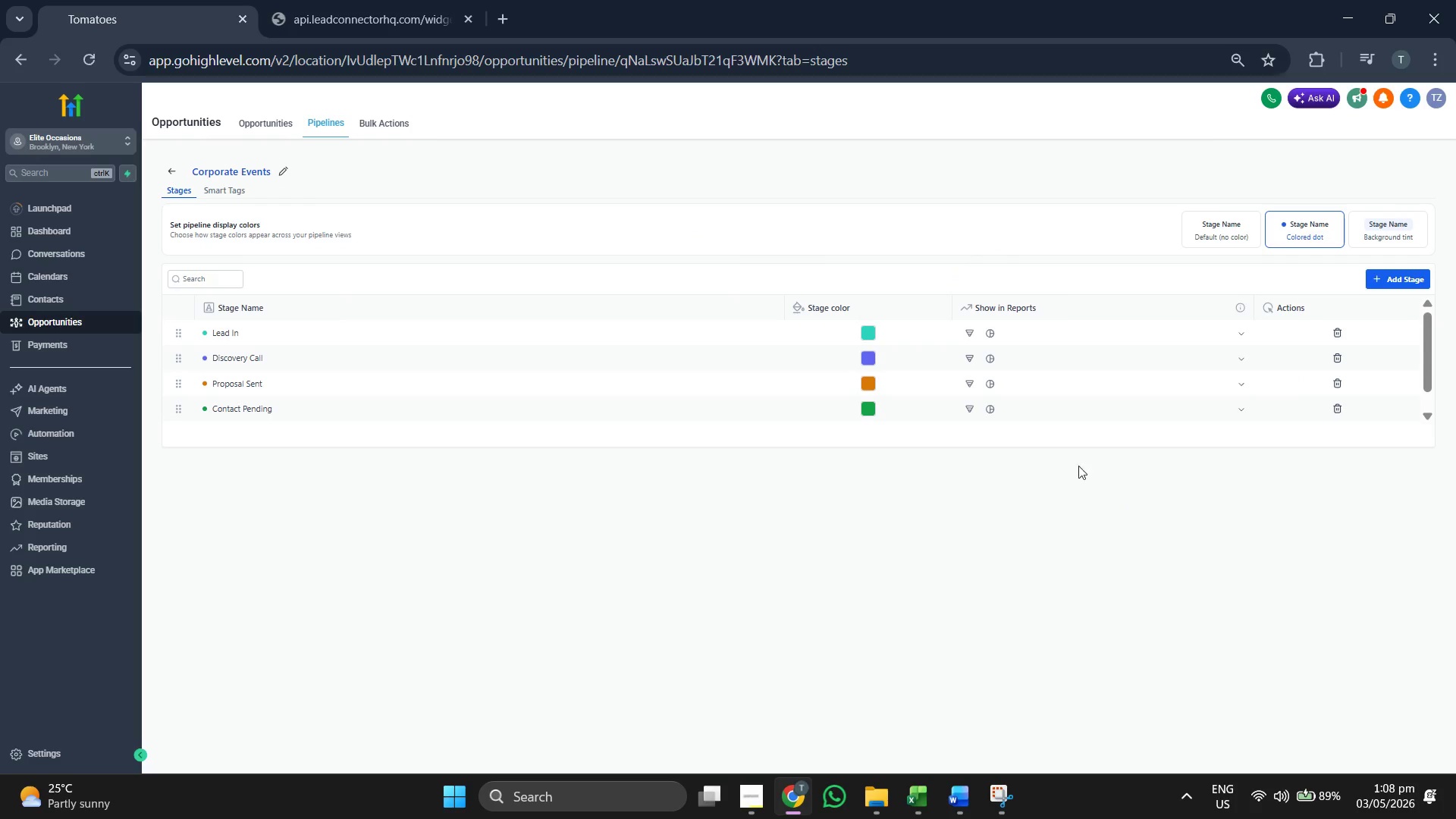 
scroll: coordinate [1110, 472], scroll_direction: down, amount: 1.0
 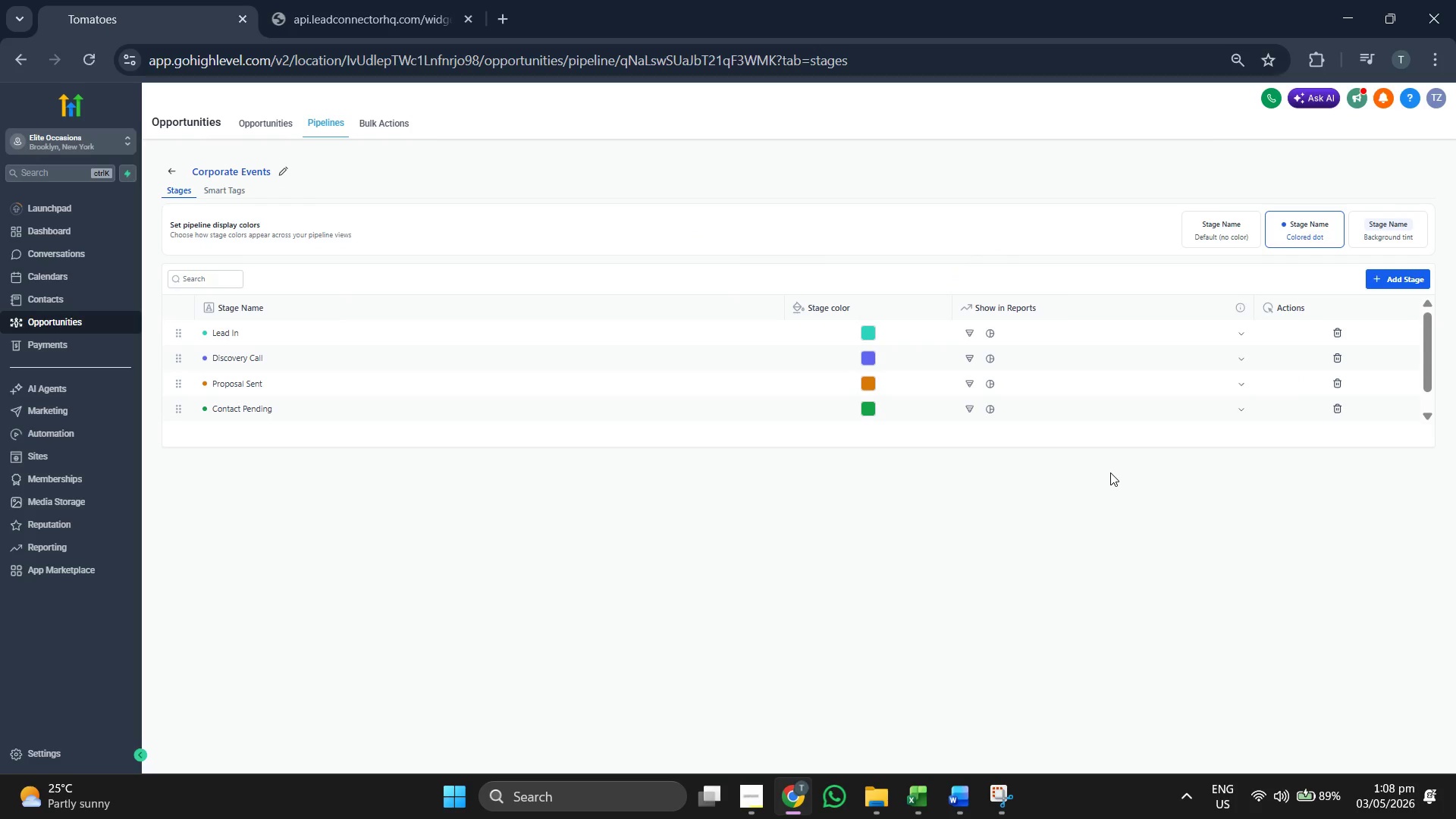 
hold_key(key=ControlLeft, duration=0.75)
 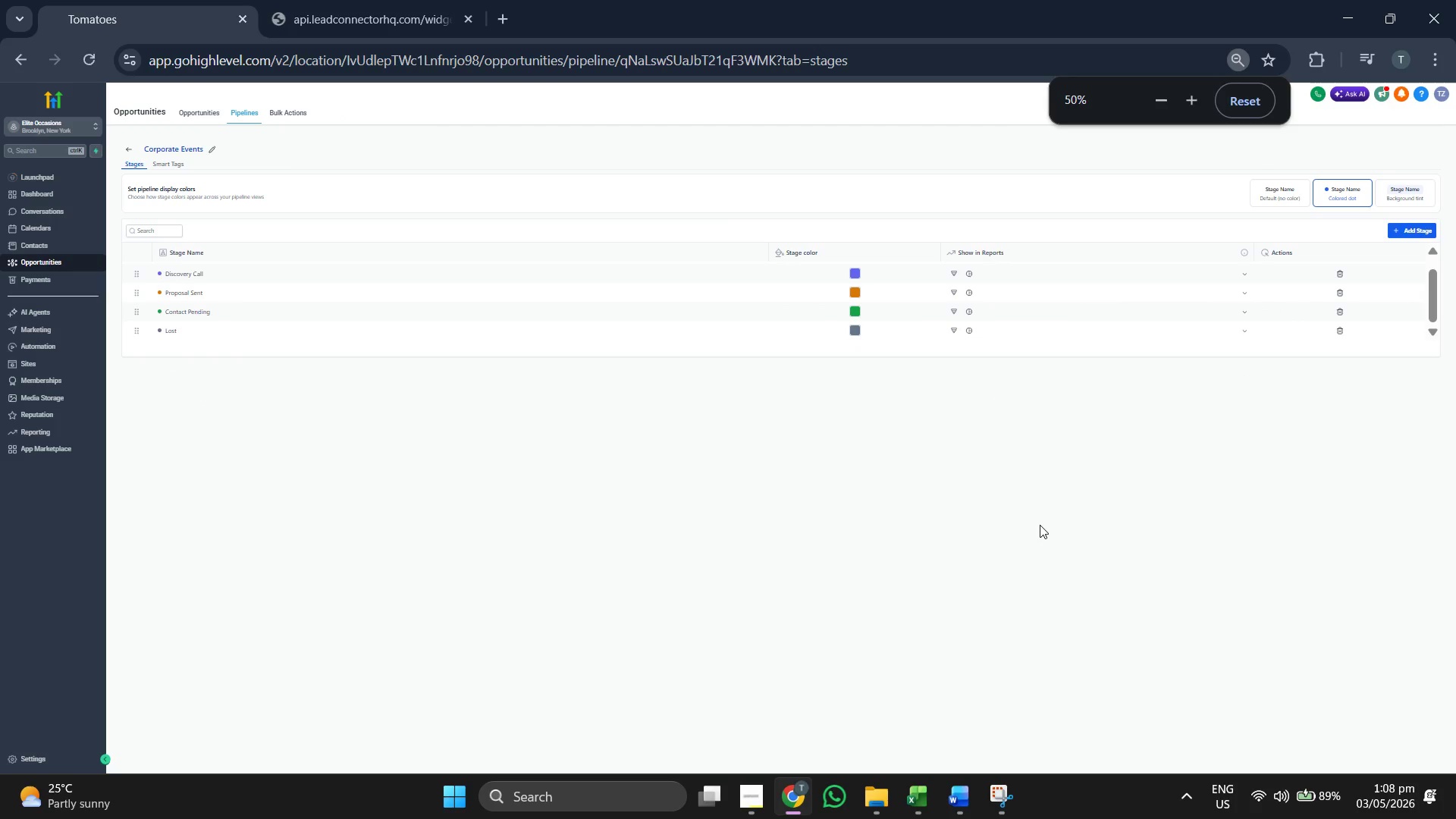 
scroll: coordinate [1052, 510], scroll_direction: down, amount: 3.0
 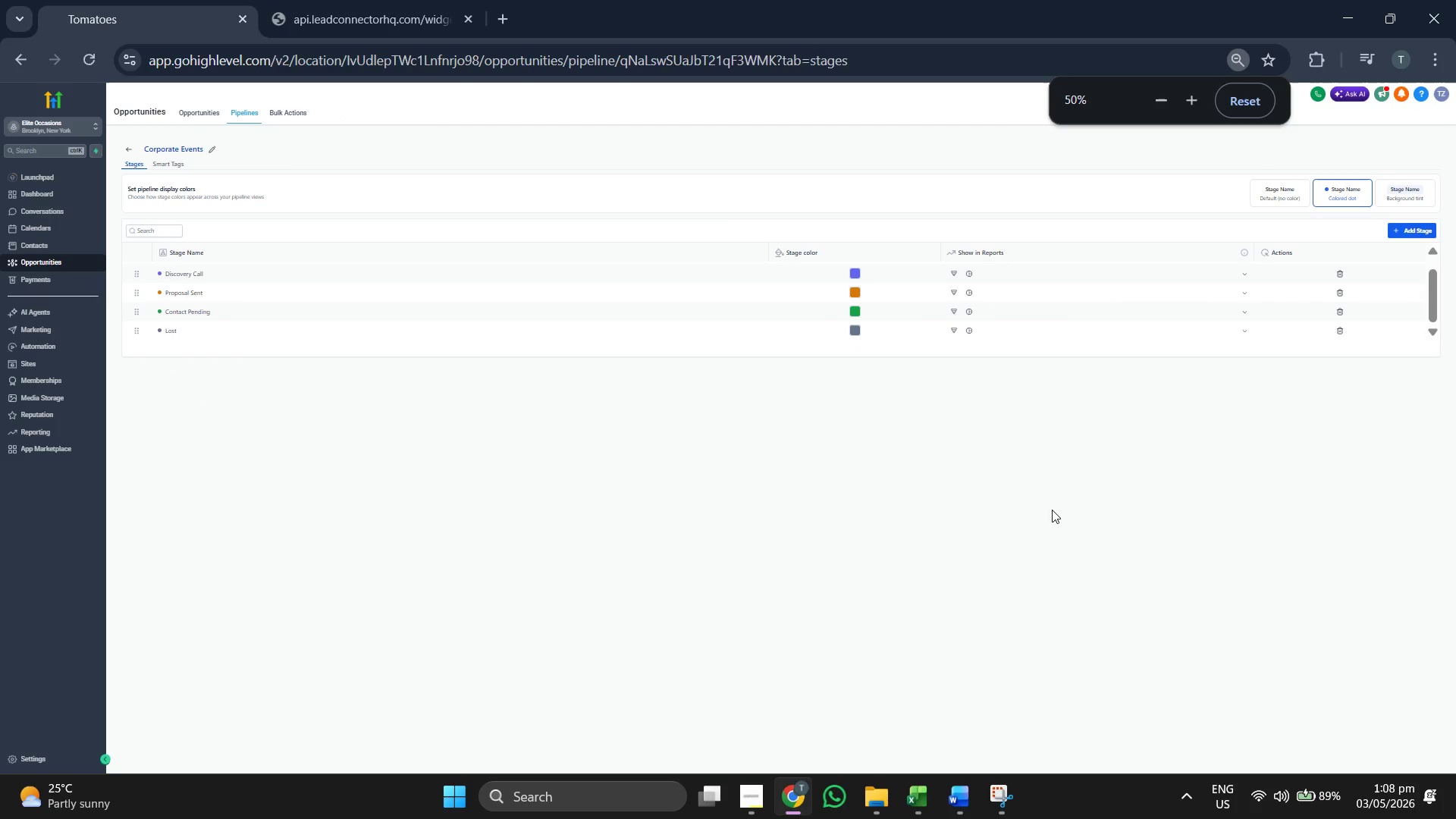 
left_click([1046, 519])
 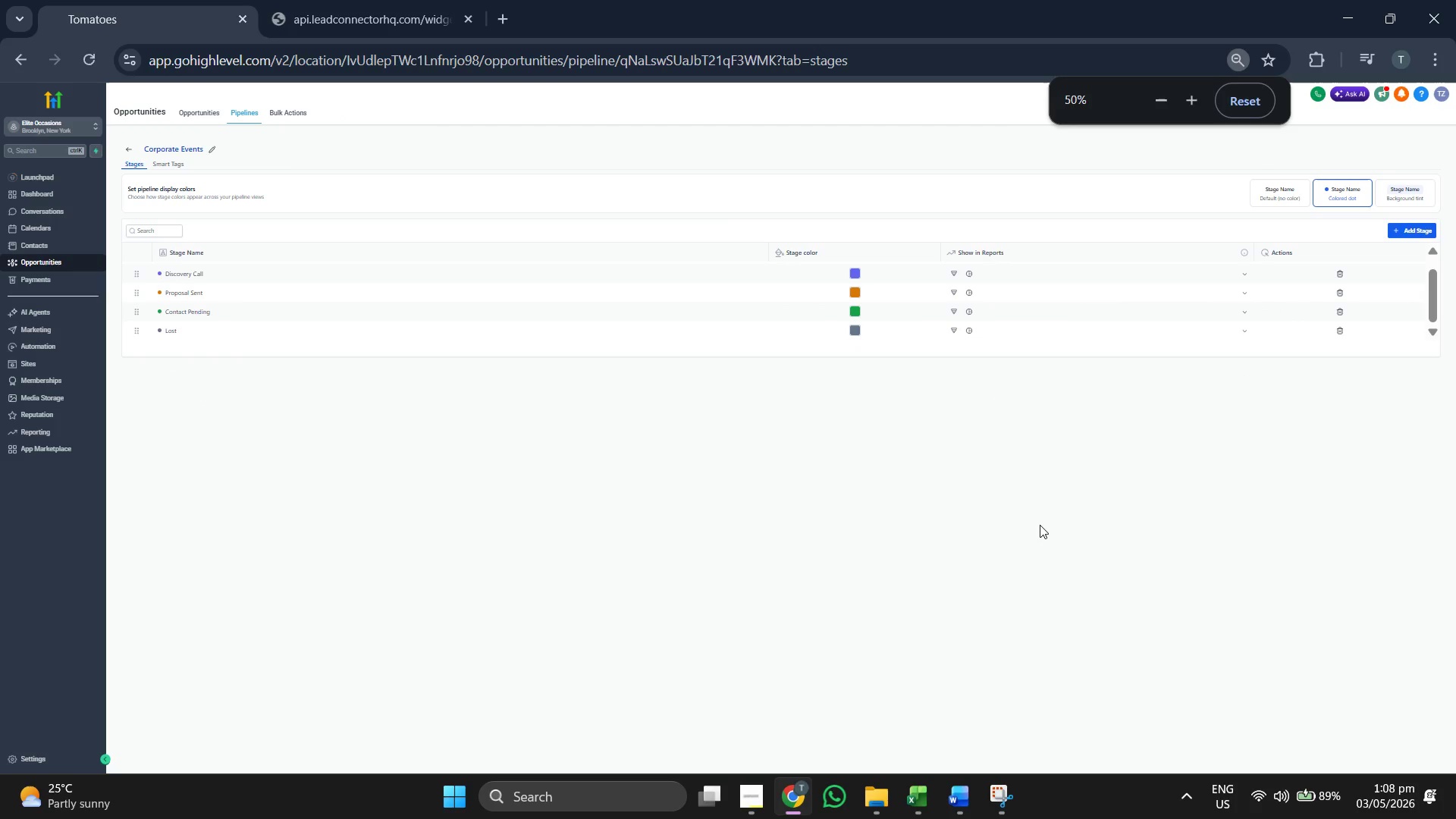 
hold_key(key=ControlLeft, duration=0.7)
scroll: coordinate [1040, 525], scroll_direction: up, amount: 1.0
 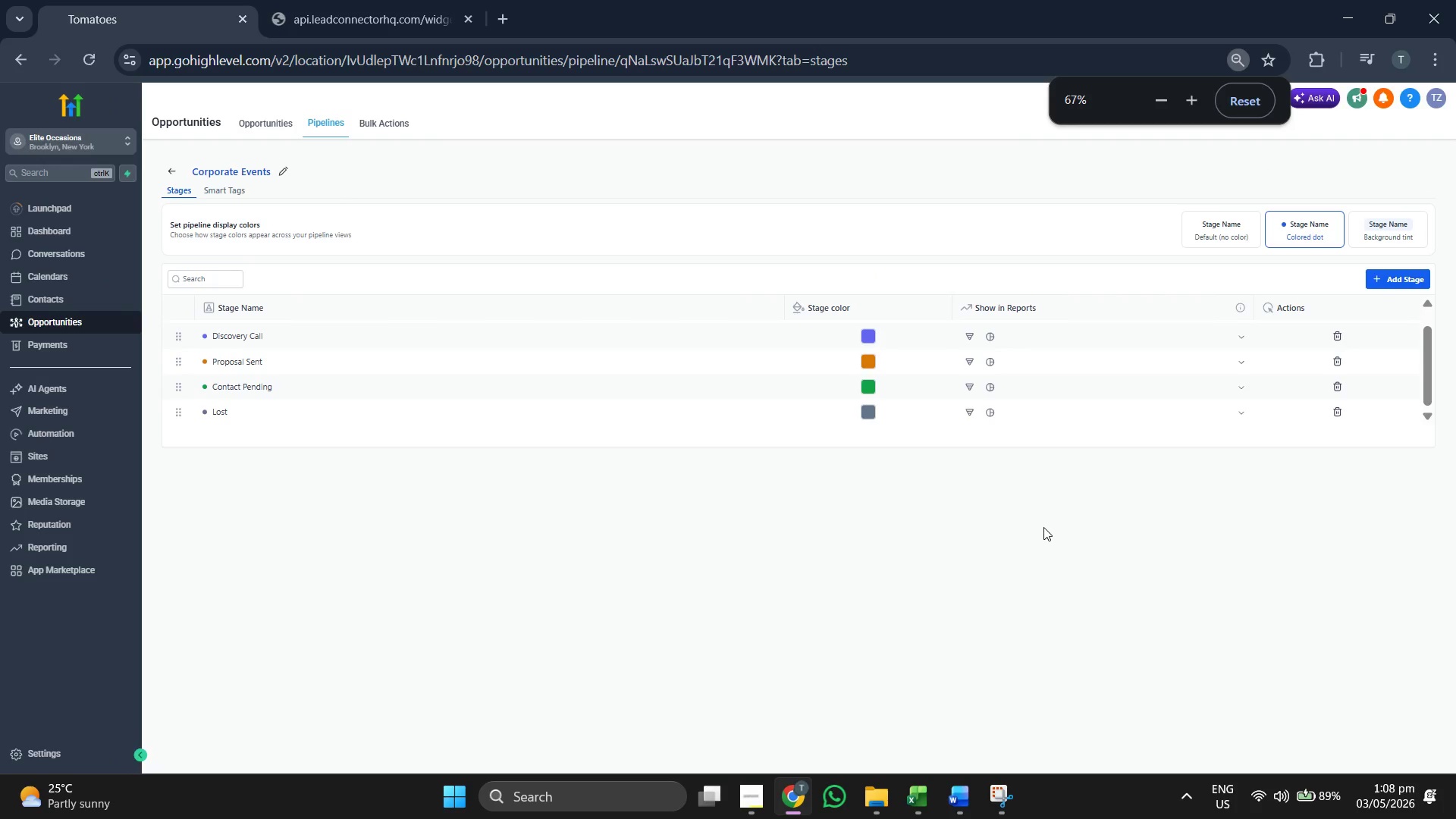 
left_click([1043, 527])
 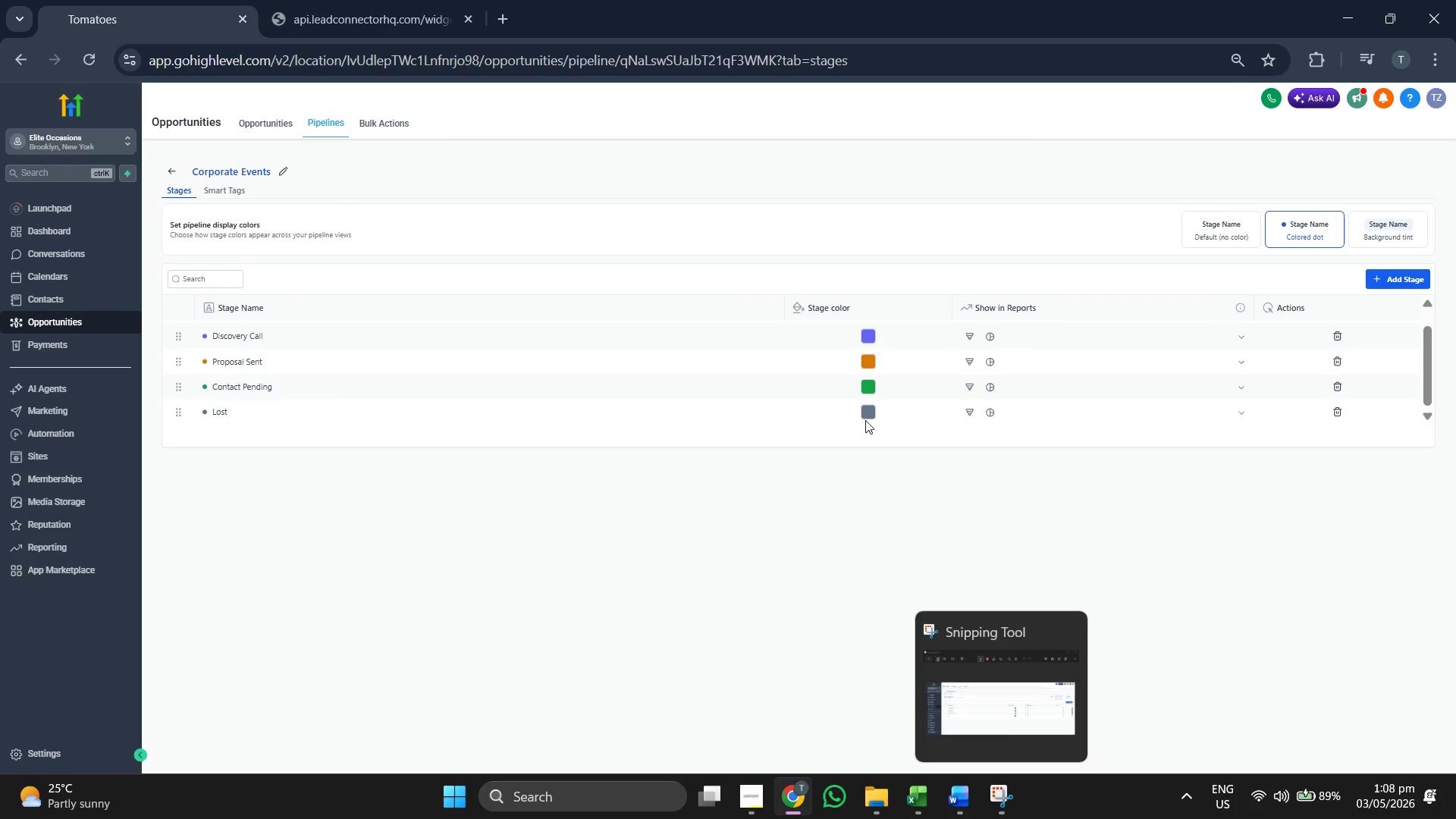 
scroll: coordinate [836, 360], scroll_direction: up, amount: 1.0
 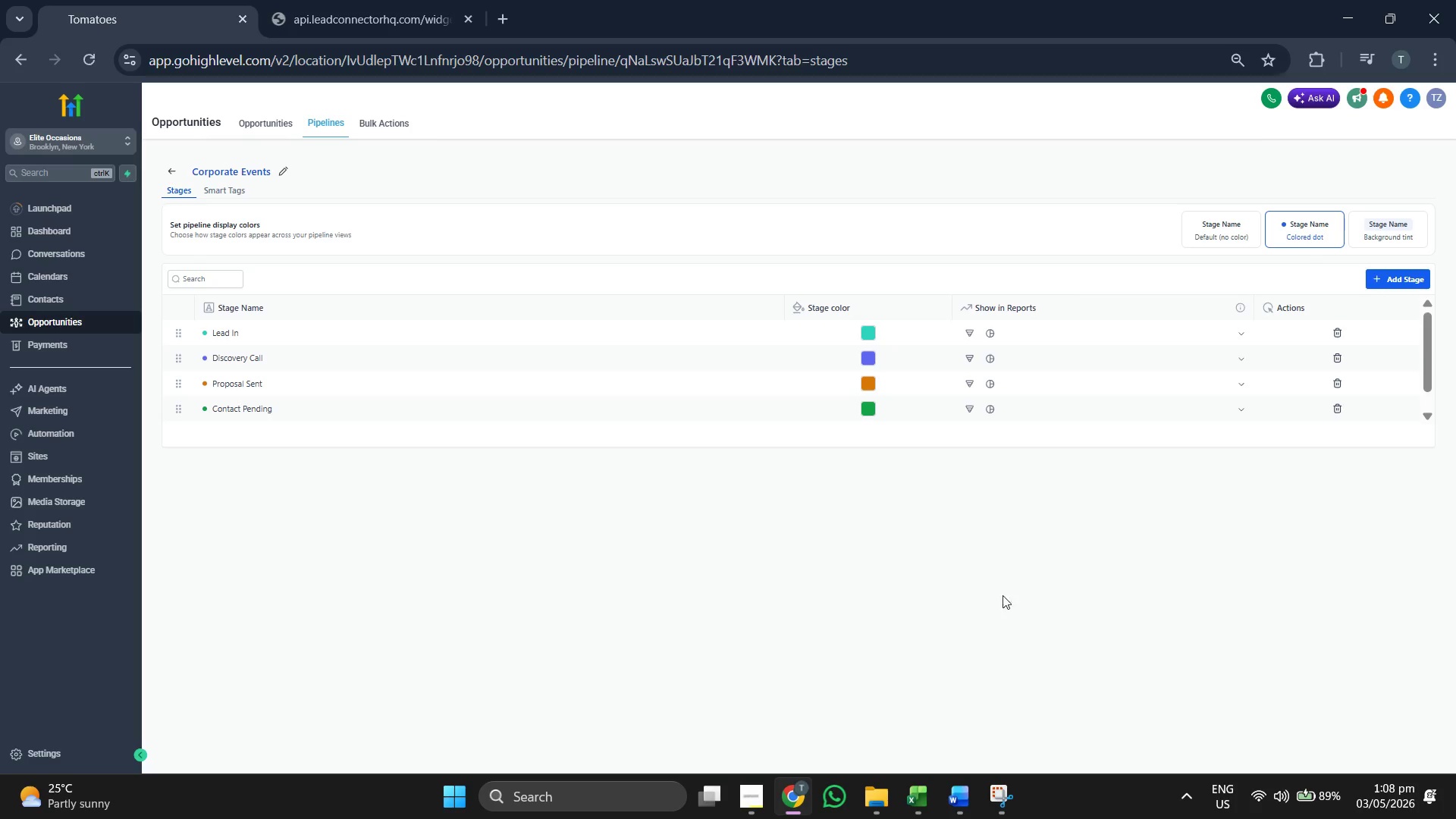 
hold_key(key=ControlLeft, duration=1.62)
scroll: coordinate [1018, 549], scroll_direction: down, amount: 1.0
 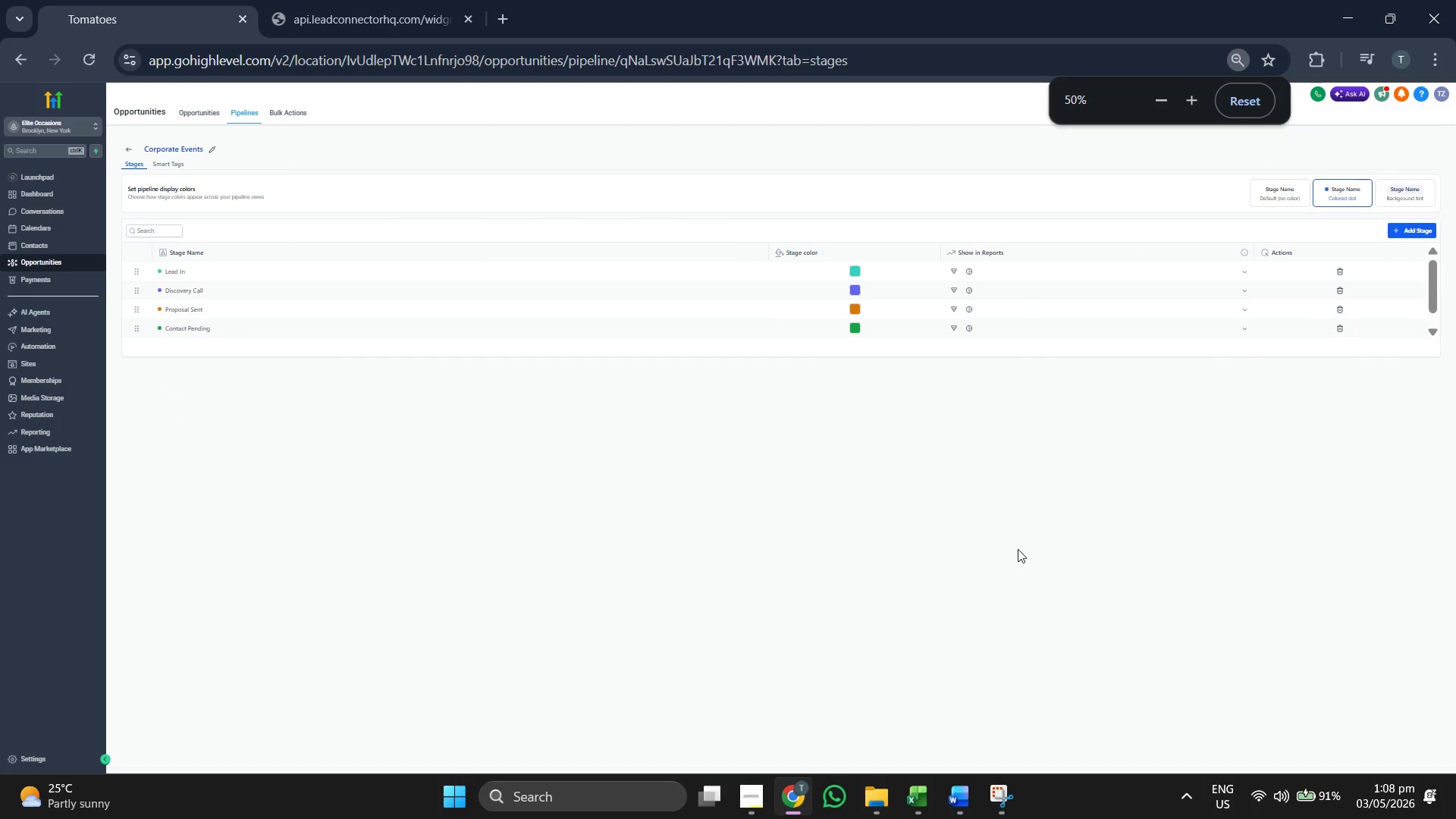 
left_click([1018, 549])
 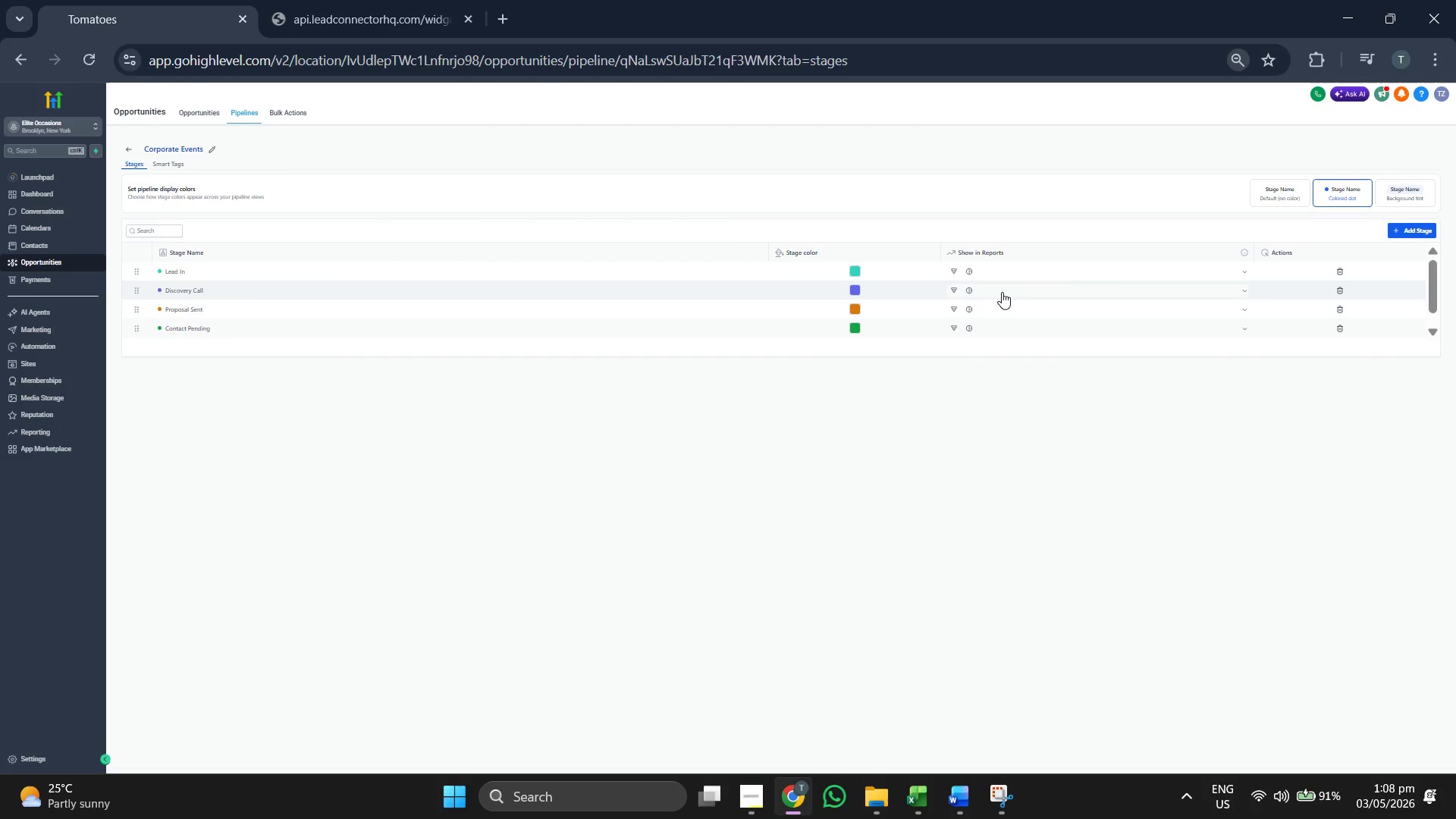 
hold_key(key=ControlLeft, duration=0.75)
 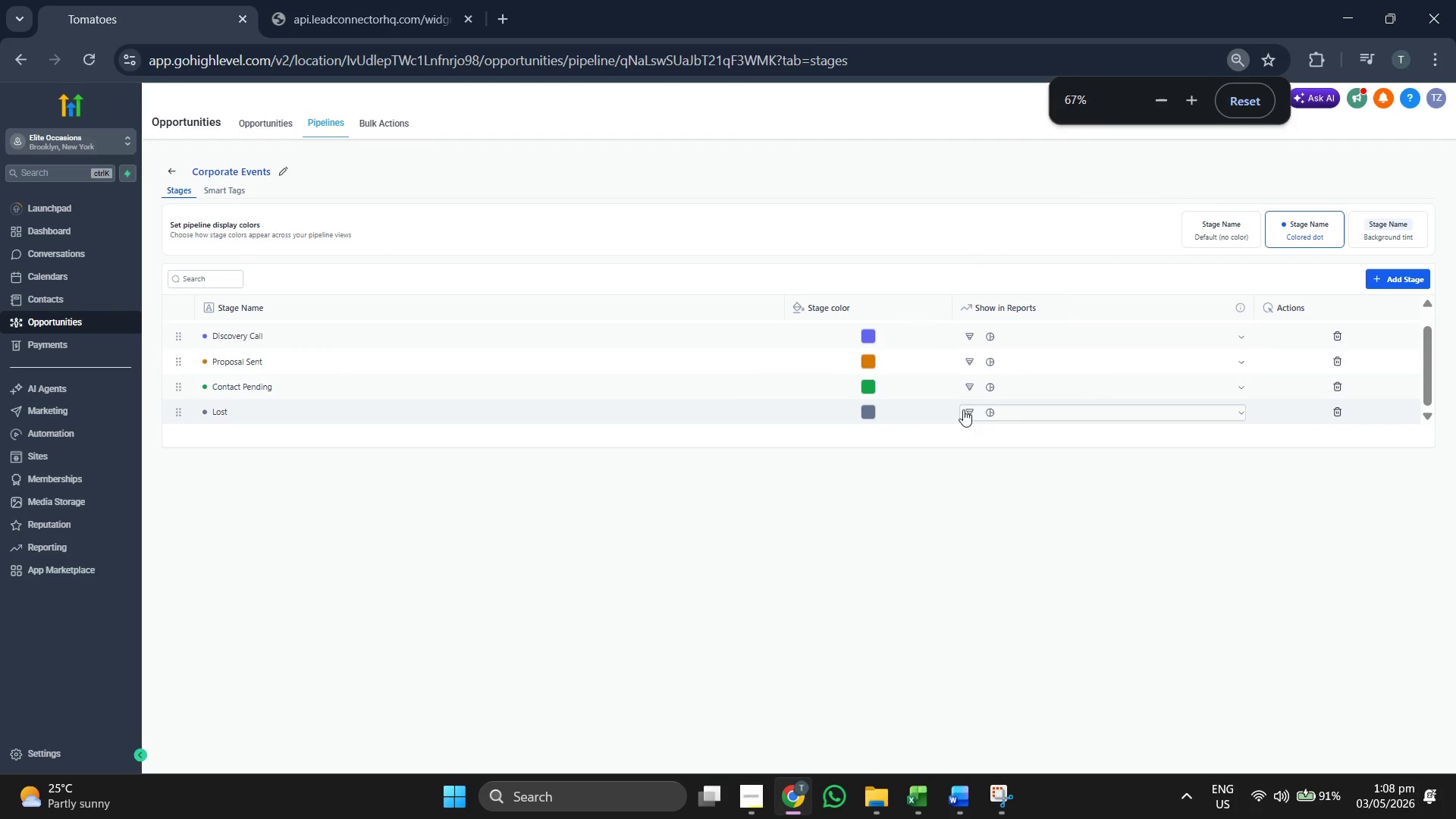 
scroll: coordinate [1002, 292], scroll_direction: down, amount: 1.0
 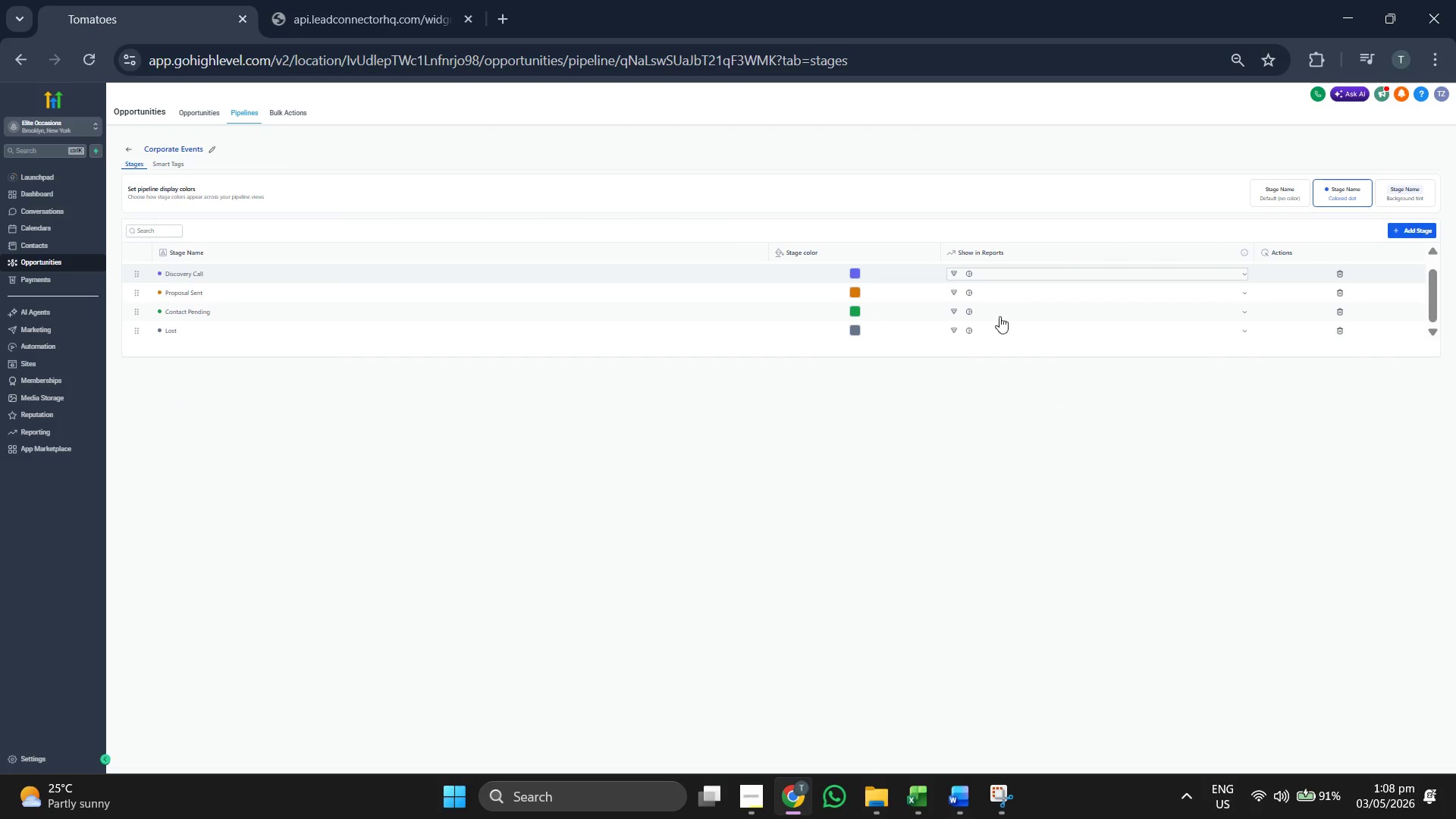 
scroll: coordinate [1002, 381], scroll_direction: up, amount: 2.0
 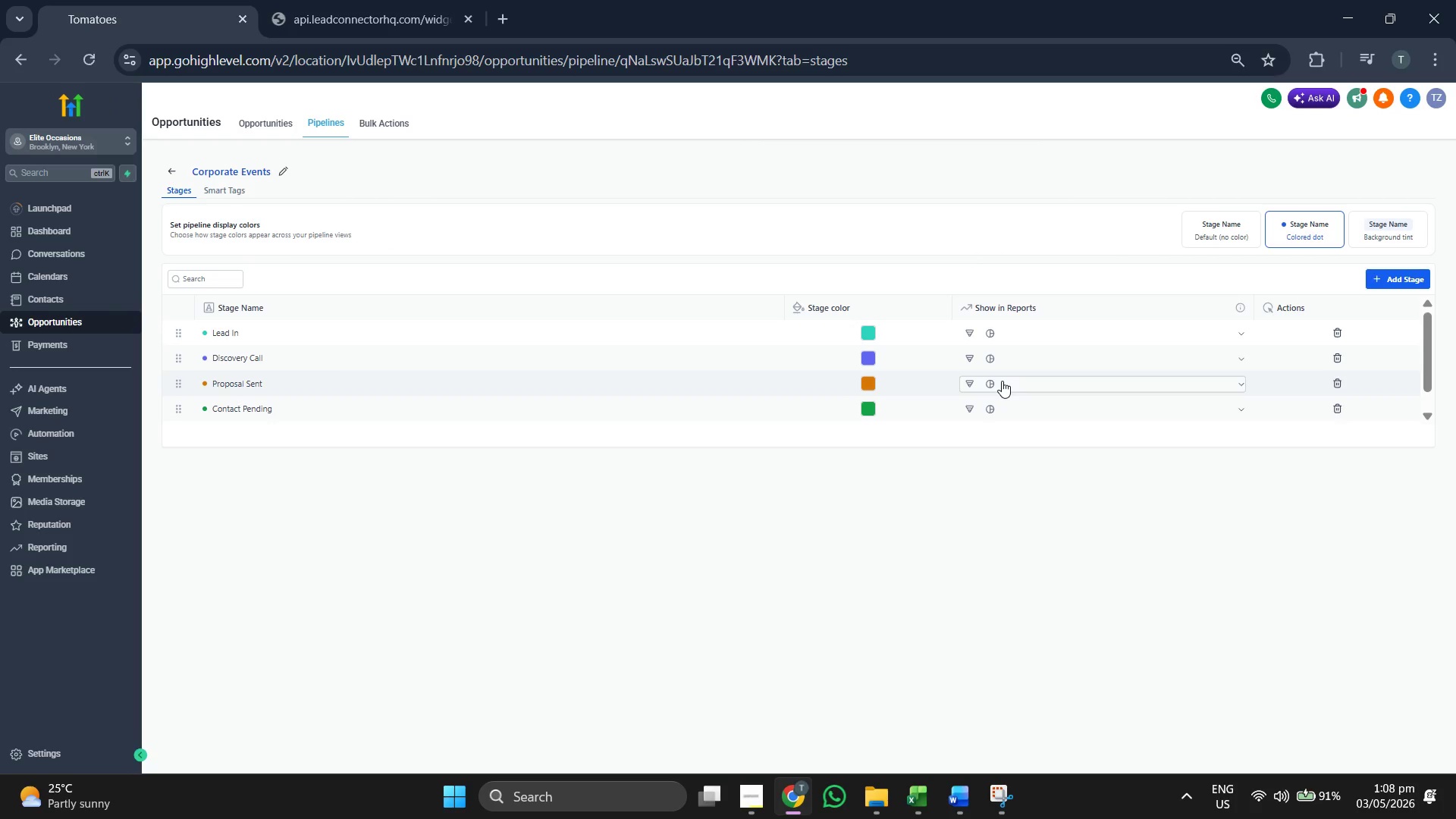 
scroll: coordinate [1002, 381], scroll_direction: down, amount: 1.0
 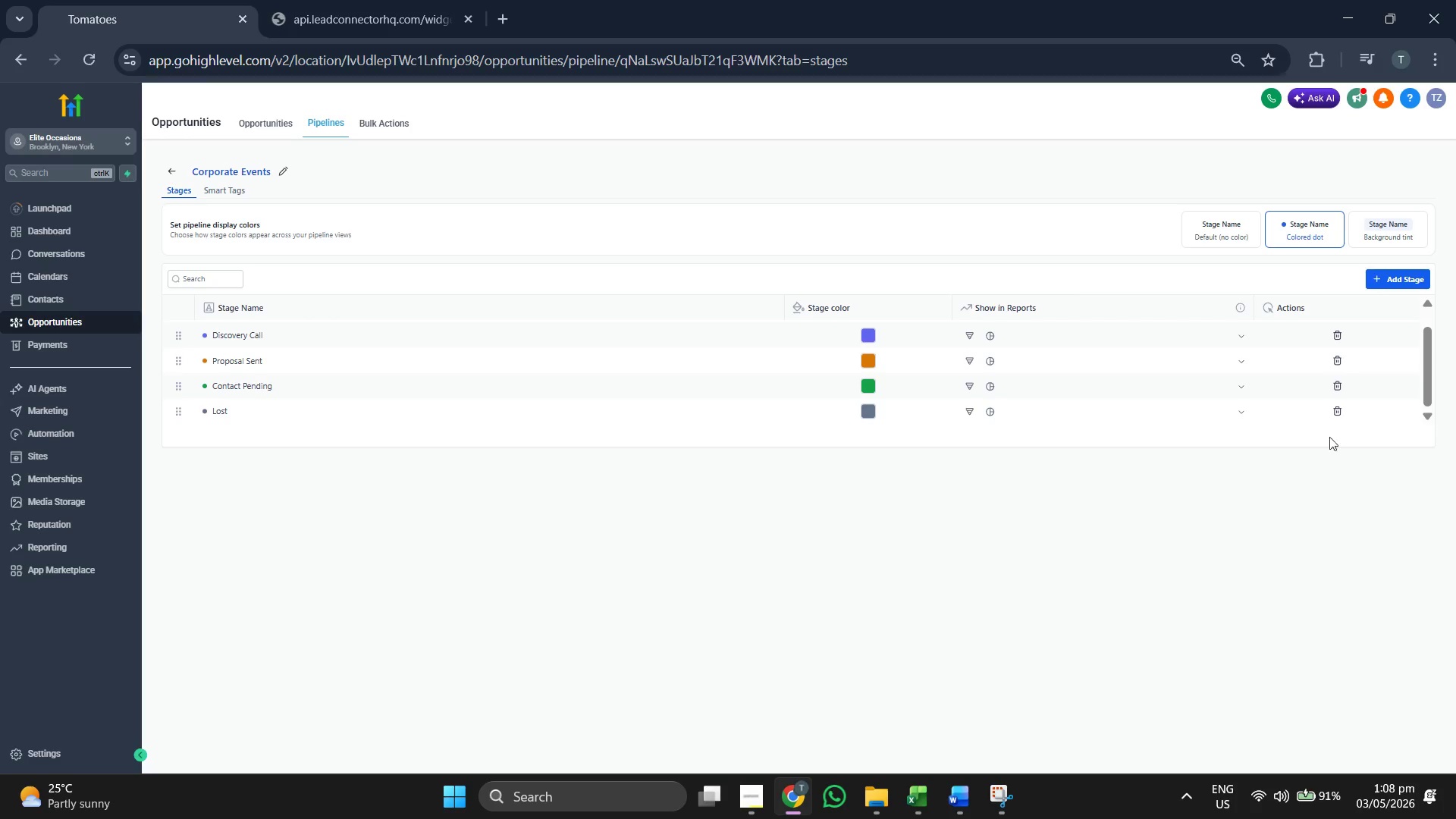 
scroll: coordinate [1132, 381], scroll_direction: up, amount: 1.0
 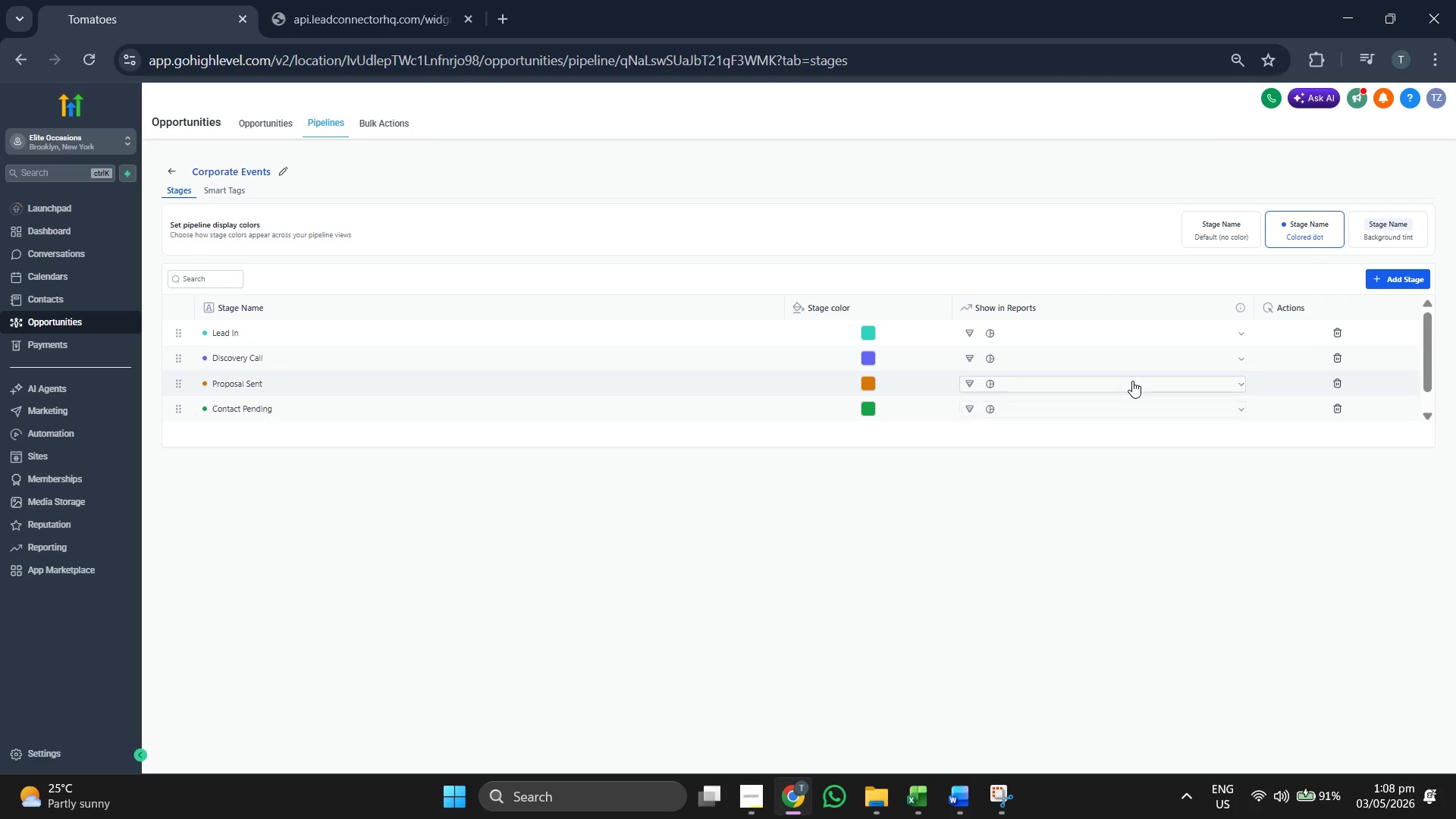 
scroll: coordinate [1132, 381], scroll_direction: down, amount: 1.0
 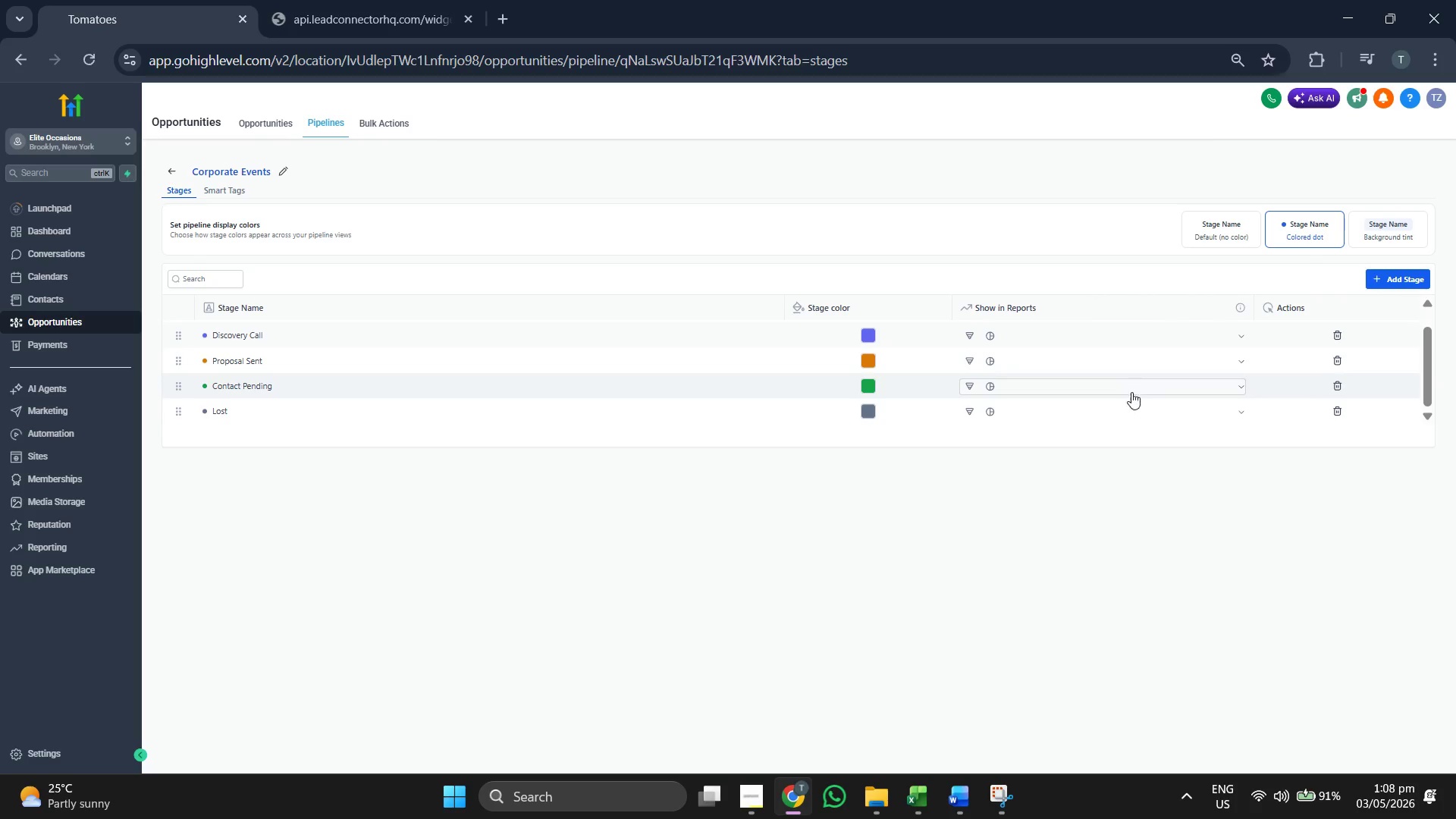 
scroll: coordinate [1131, 402], scroll_direction: up, amount: 1.0
 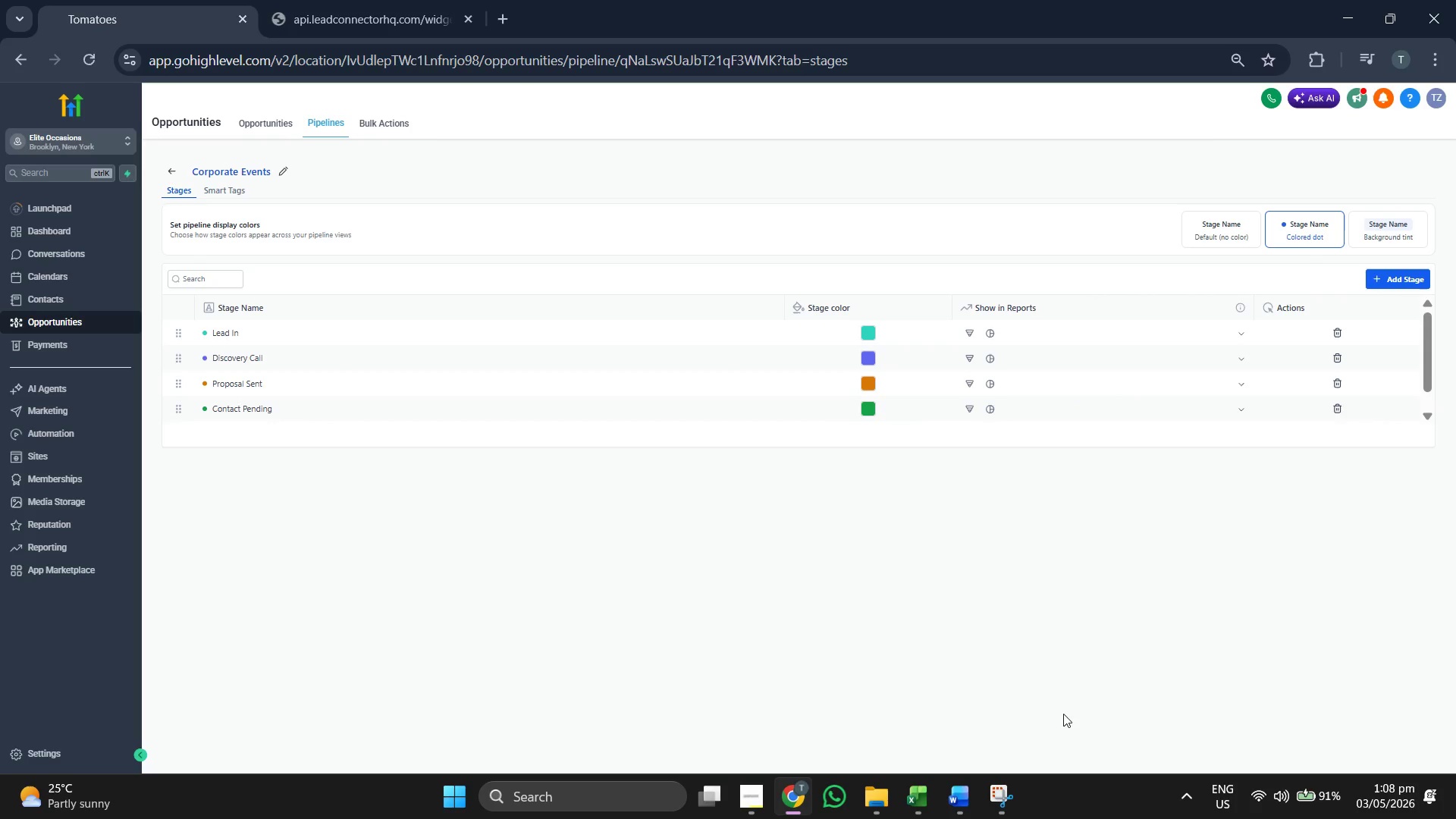 
left_click([998, 805])
 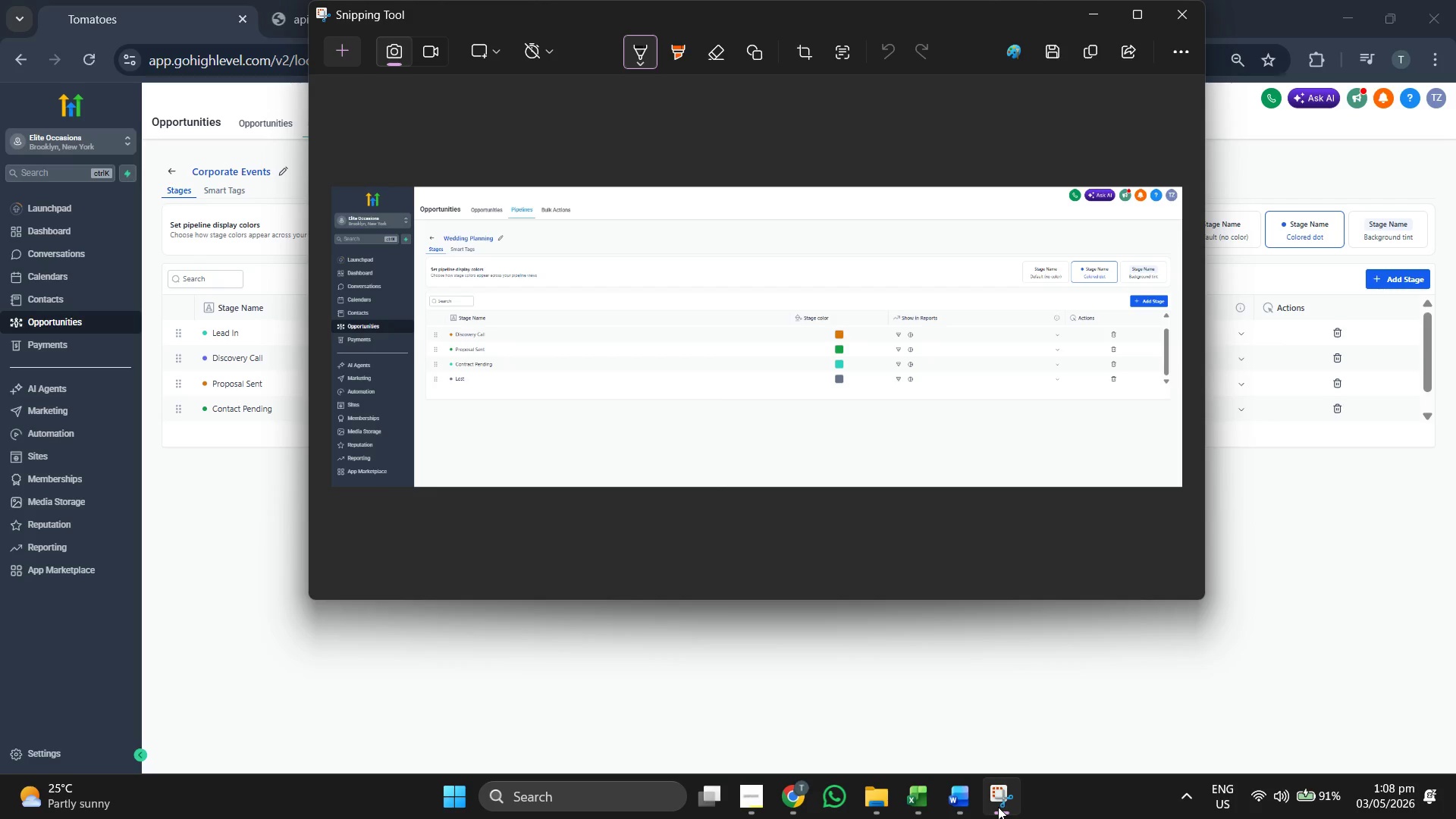 
left_click([998, 807])
 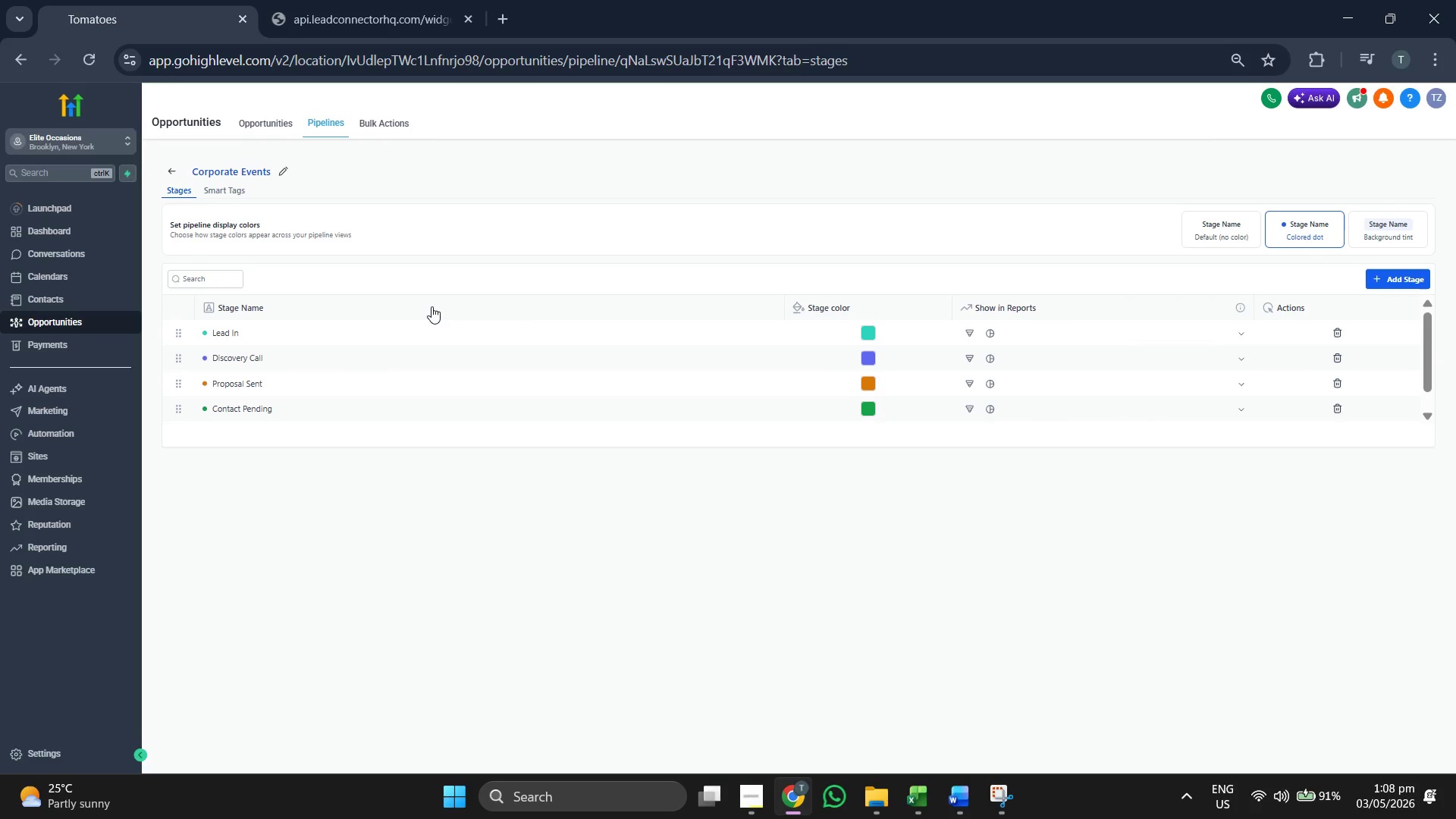 
wait(19.42)
 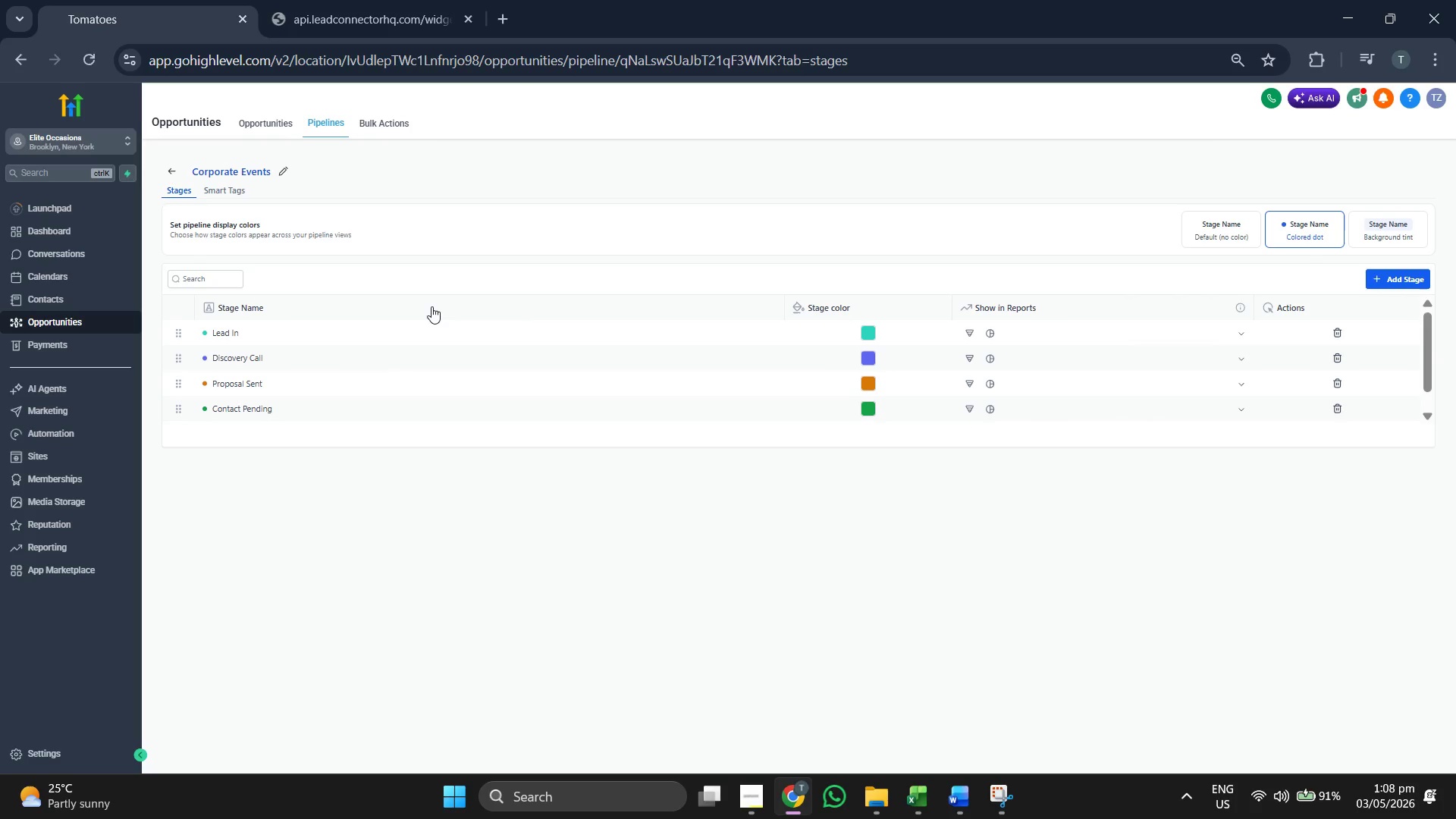 
scroll: coordinate [940, 353], scroll_direction: down, amount: 2.0
 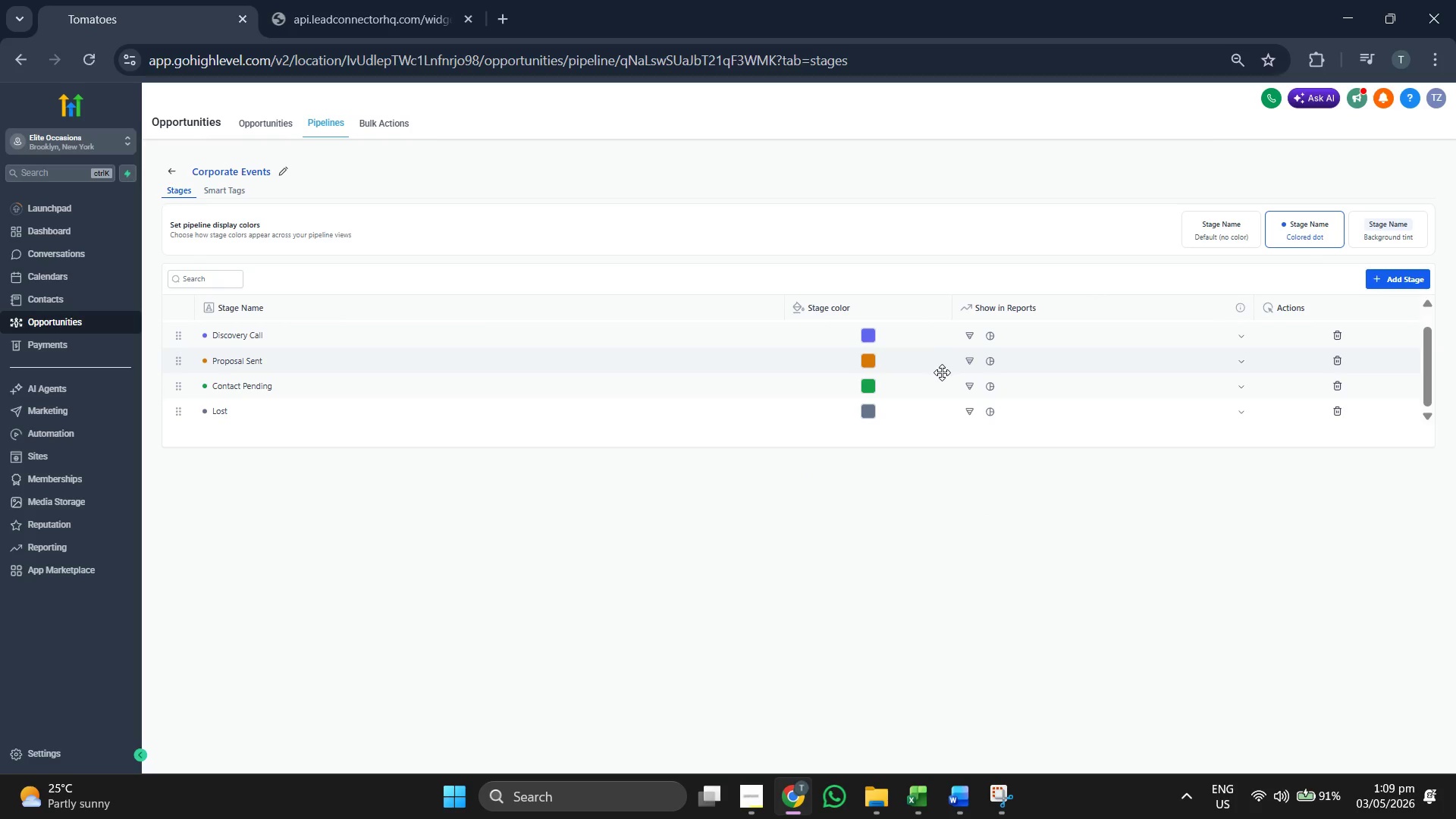 
scroll: coordinate [942, 372], scroll_direction: up, amount: 1.0
 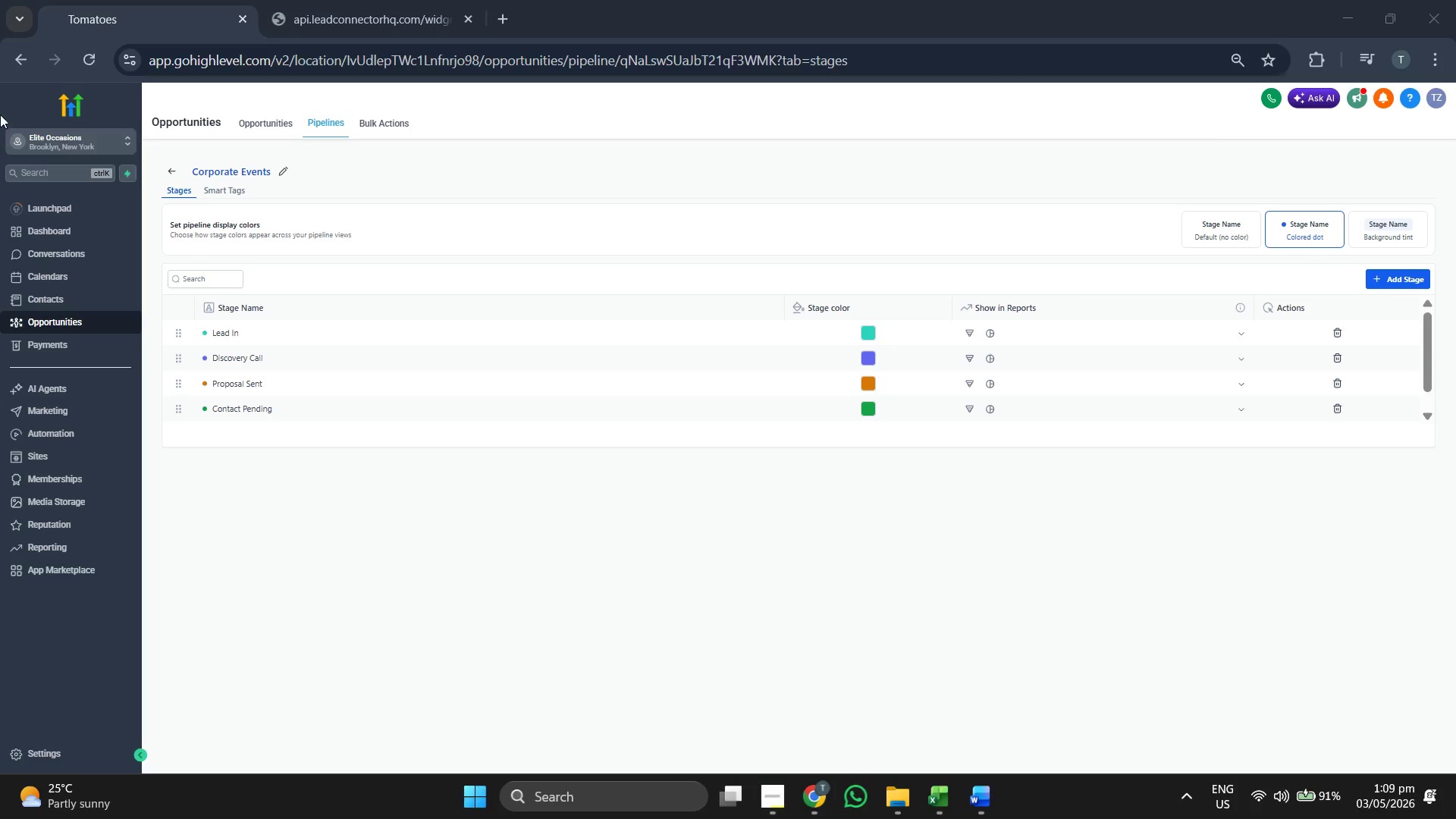 
left_click_drag(start_coordinate=[0, 87], to_coordinate=[1455, 632])
 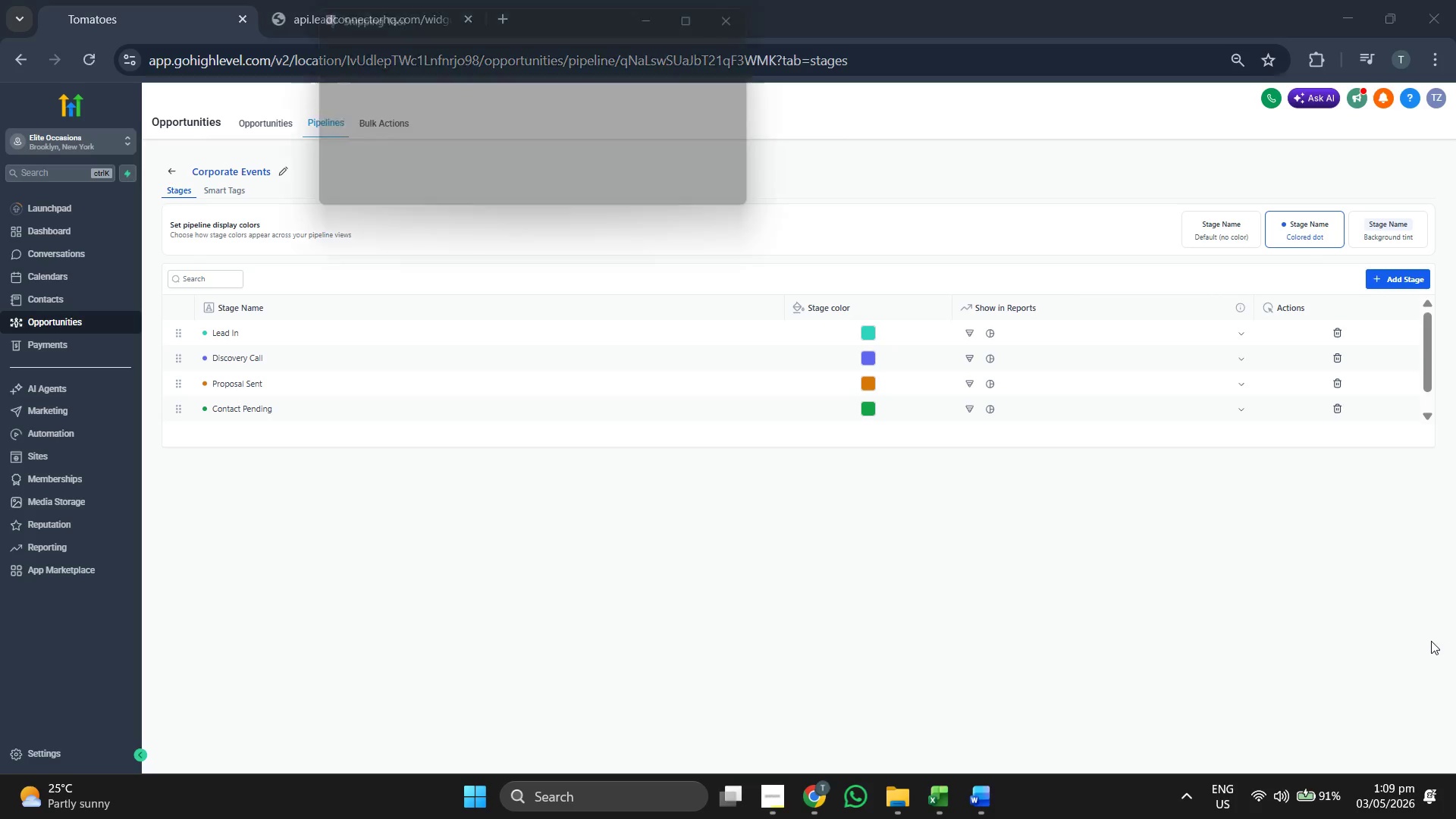 
mouse_move([1331, 631])
 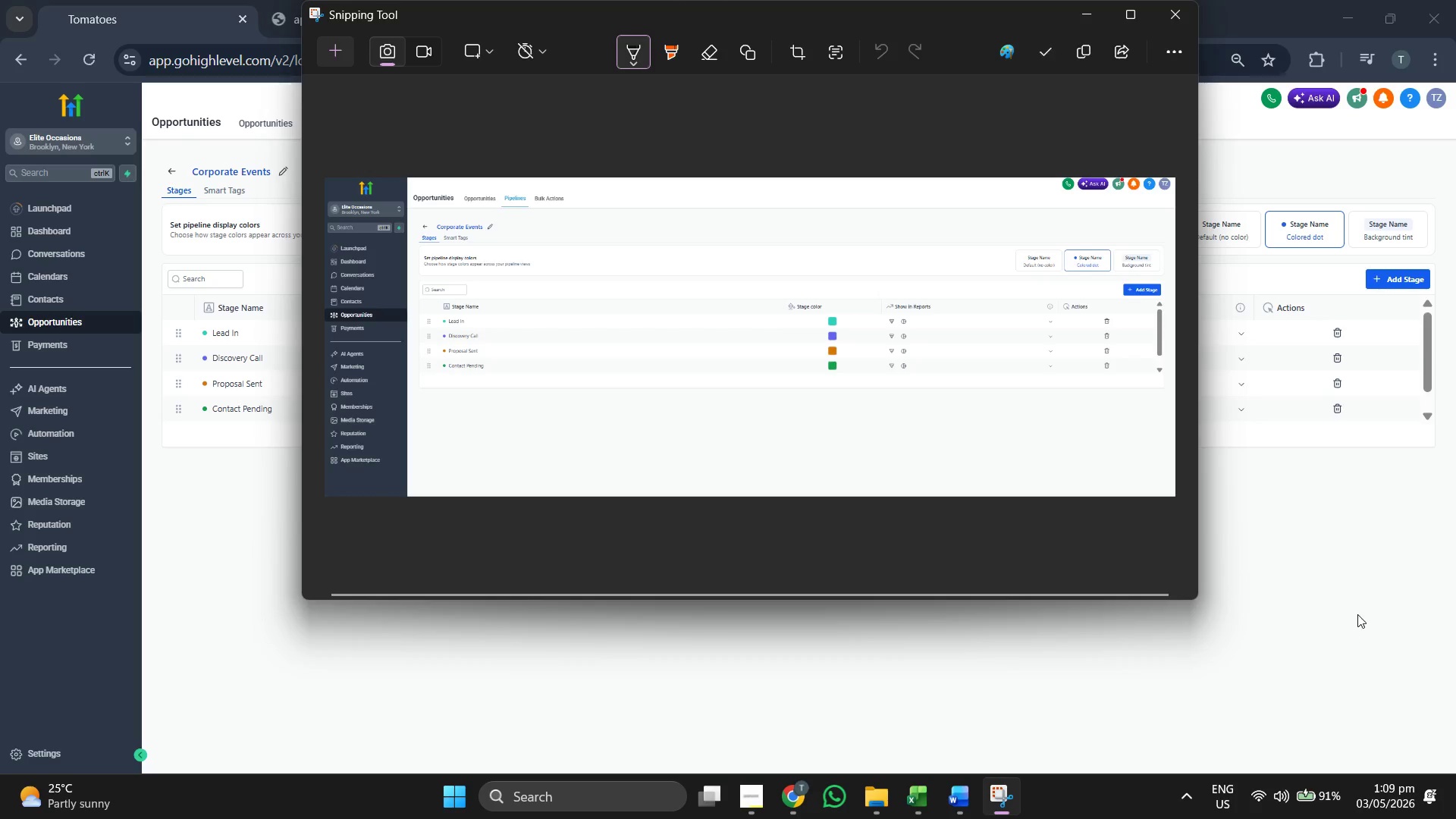 
left_click([1357, 614])
 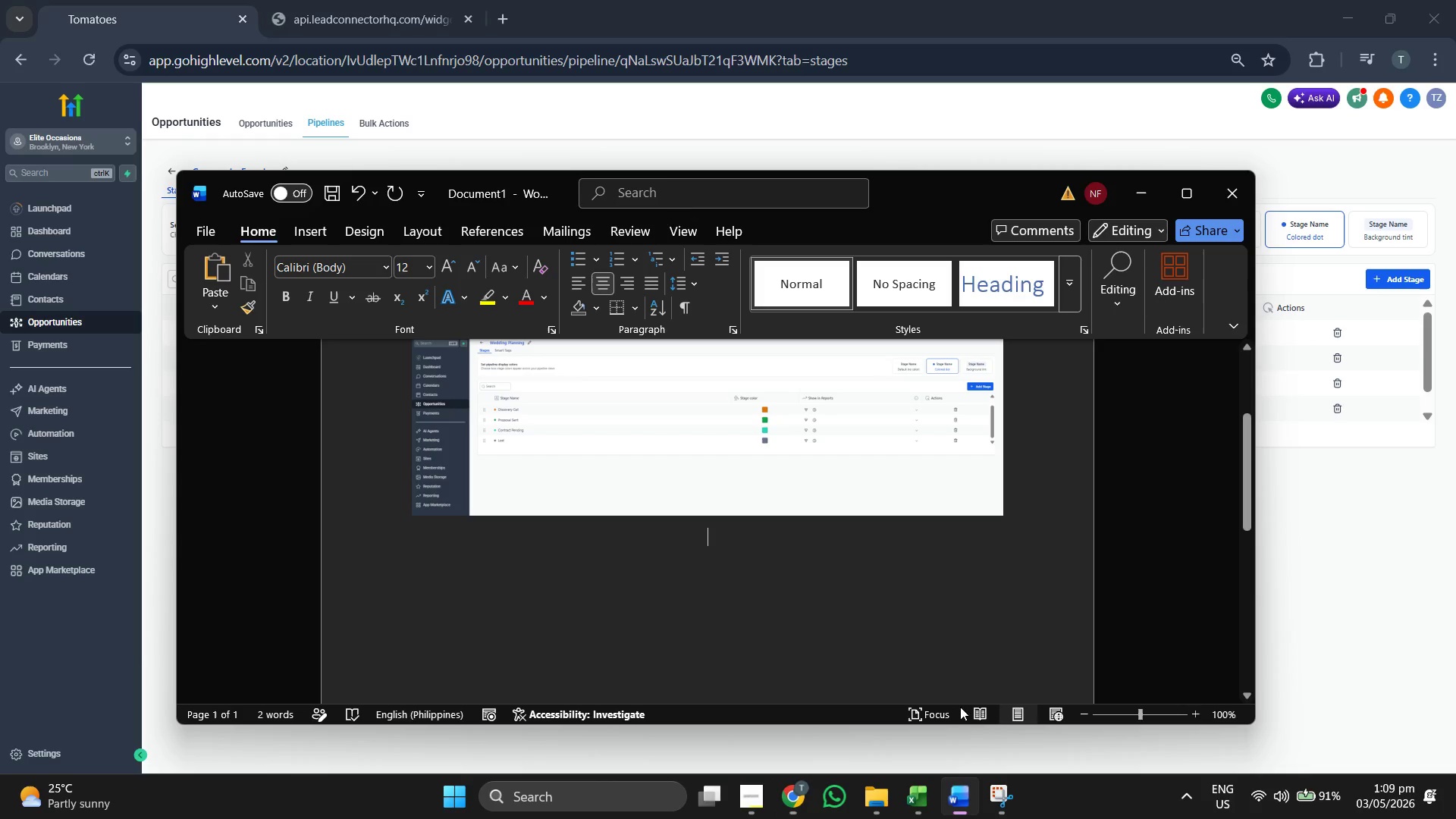 
key(Enter)
 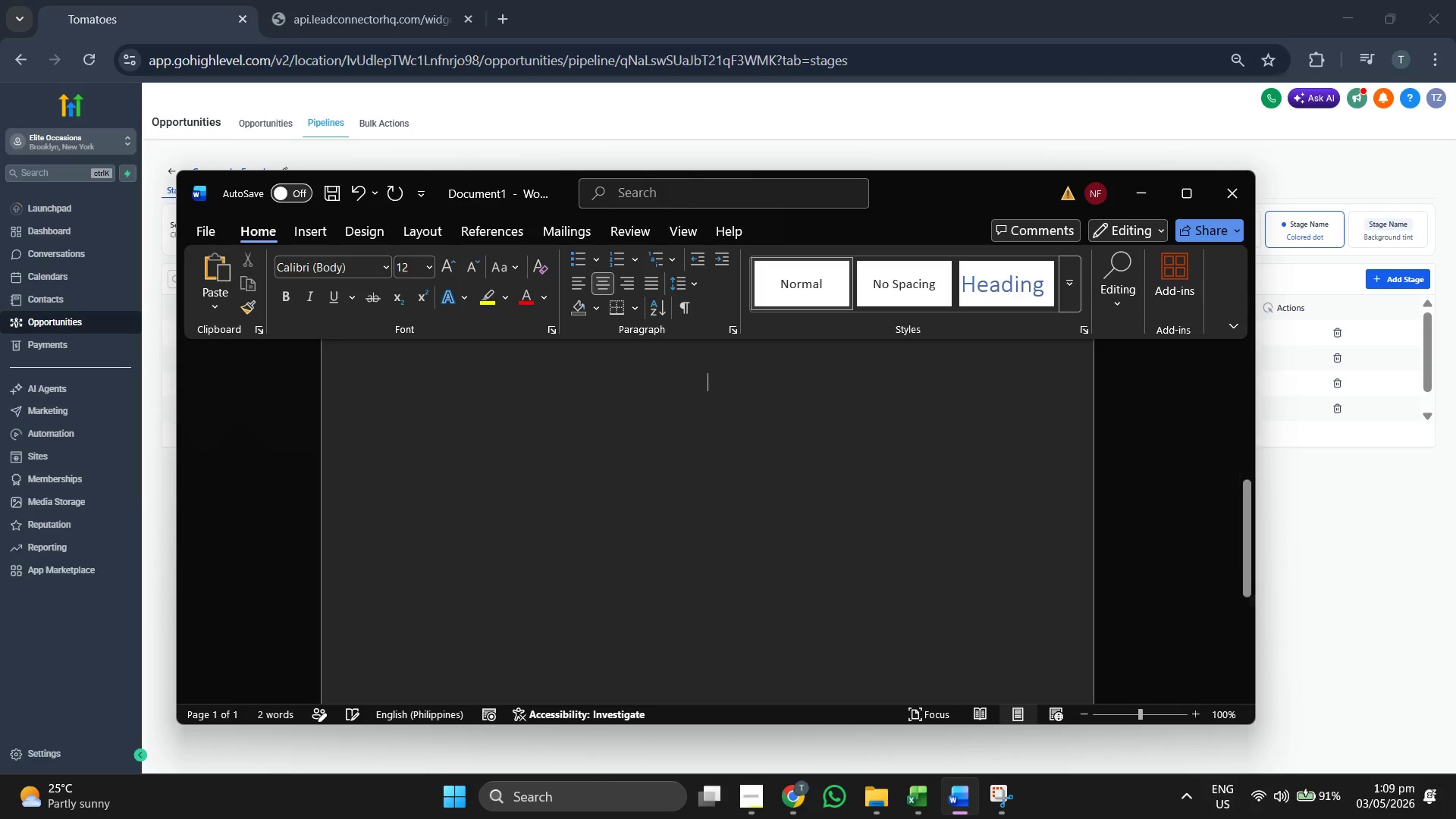 
key(Enter)
 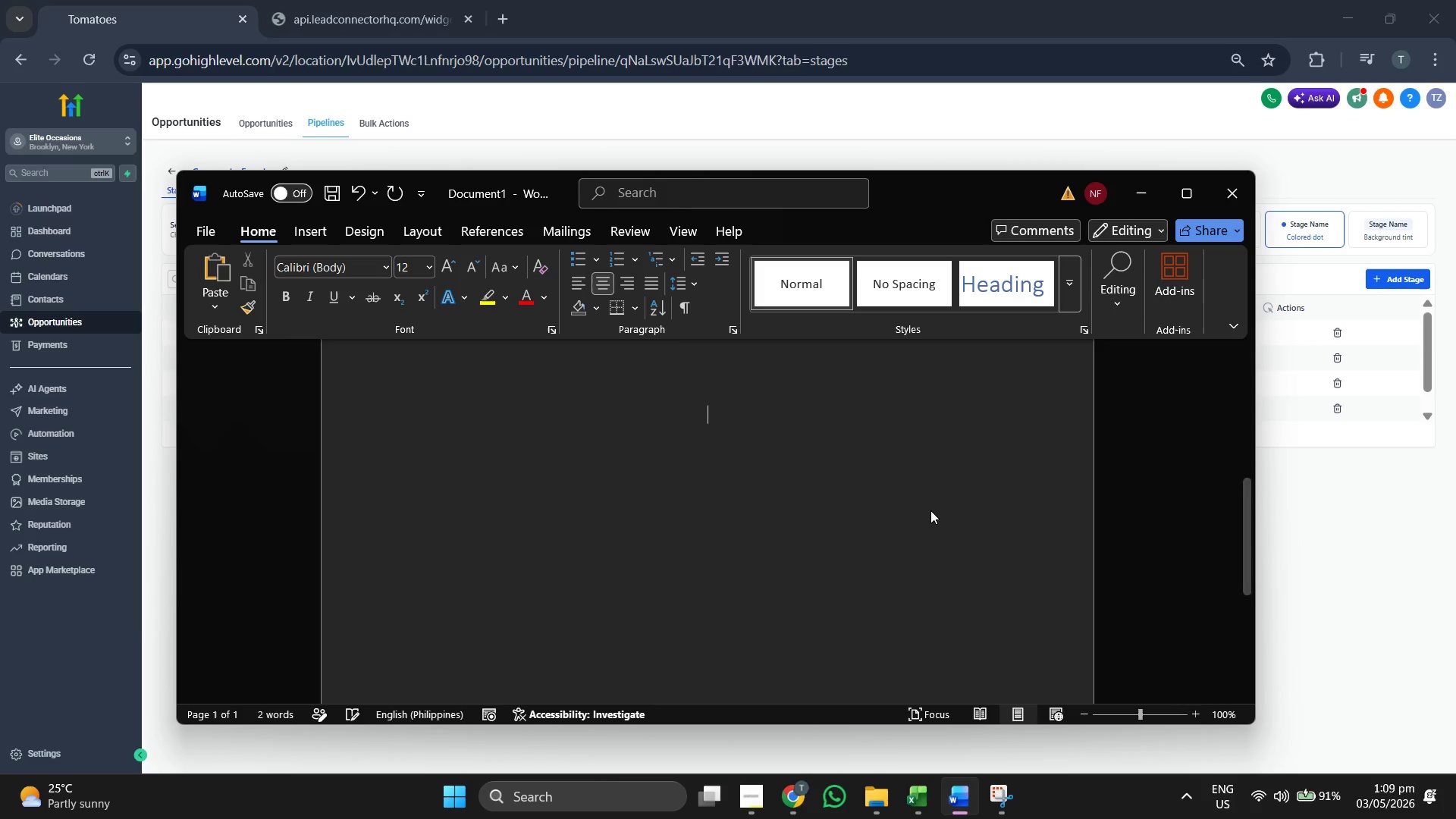 
scroll: coordinate [927, 512], scroll_direction: down, amount: 8.0
 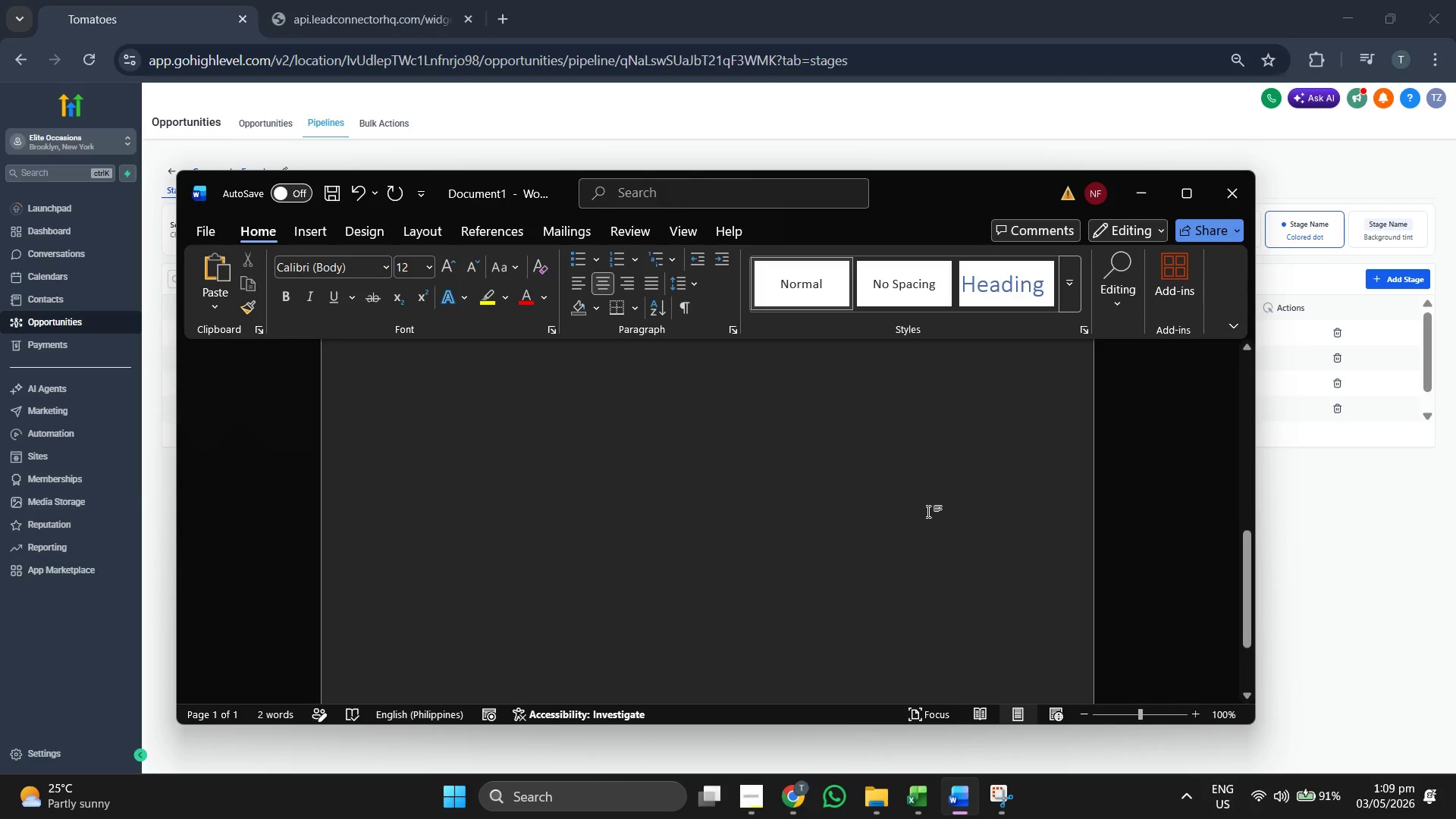 
key(Enter)
 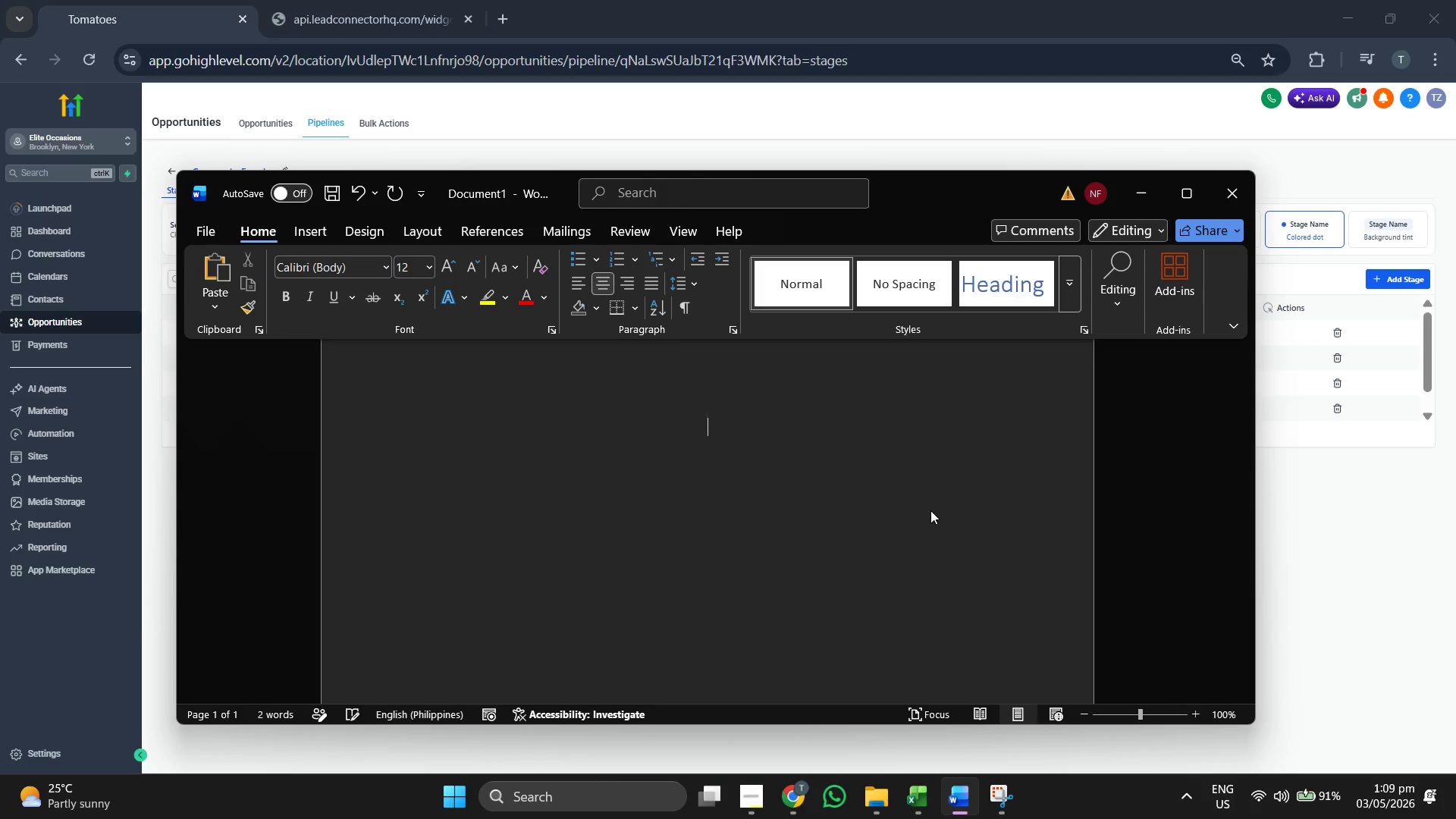 
key(Enter)
 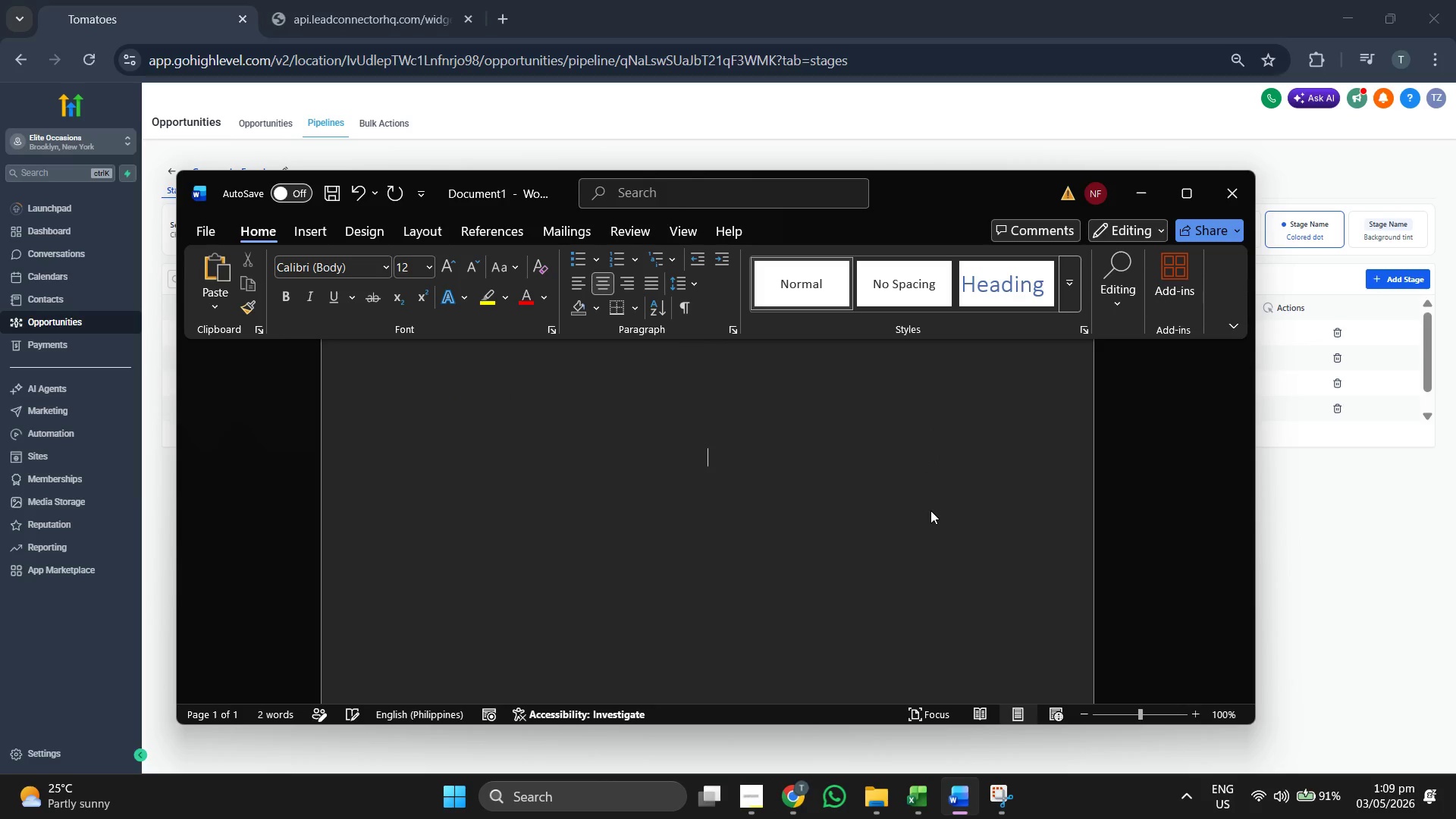 
key(Enter)
 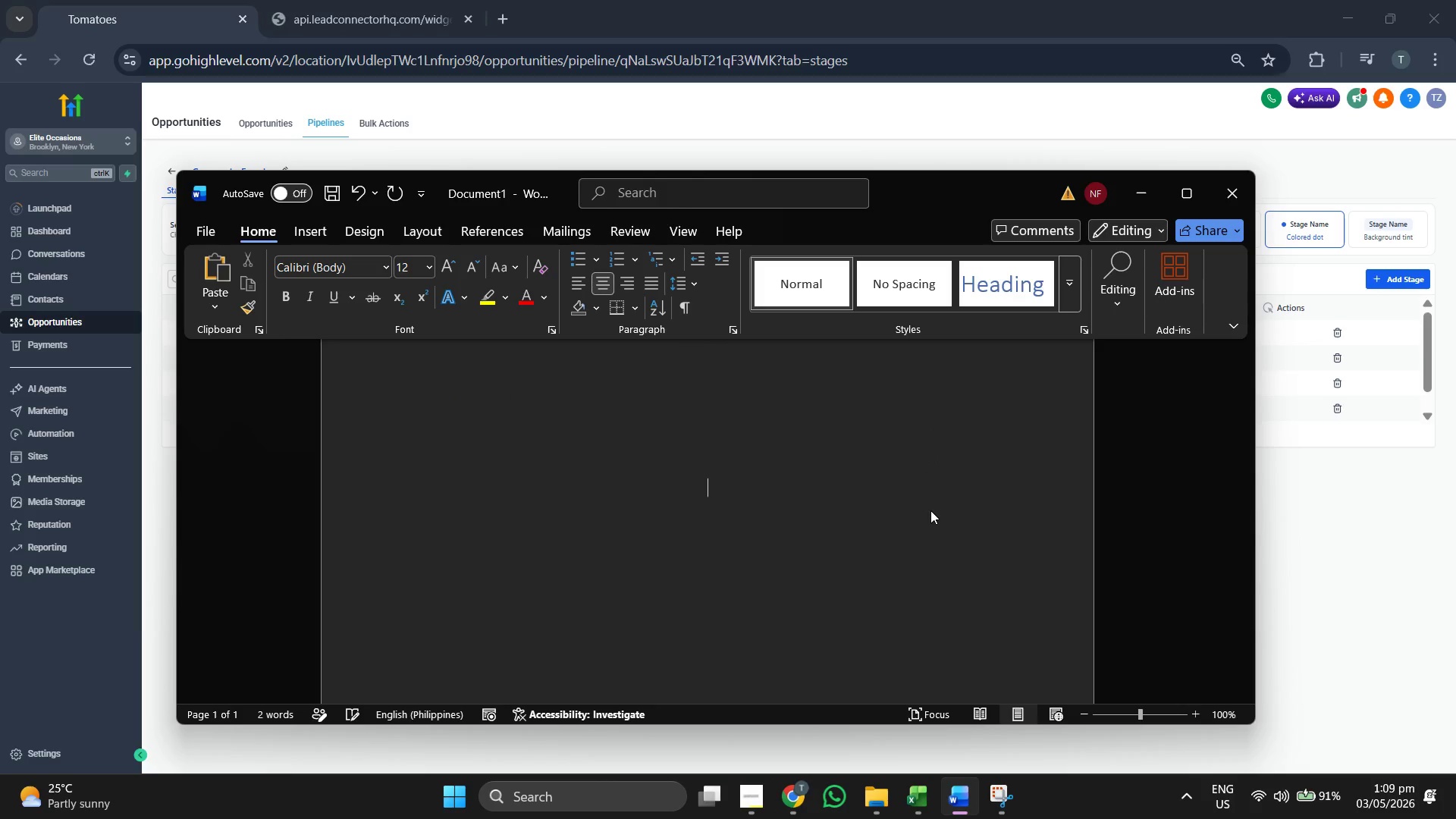 
key(Enter)
 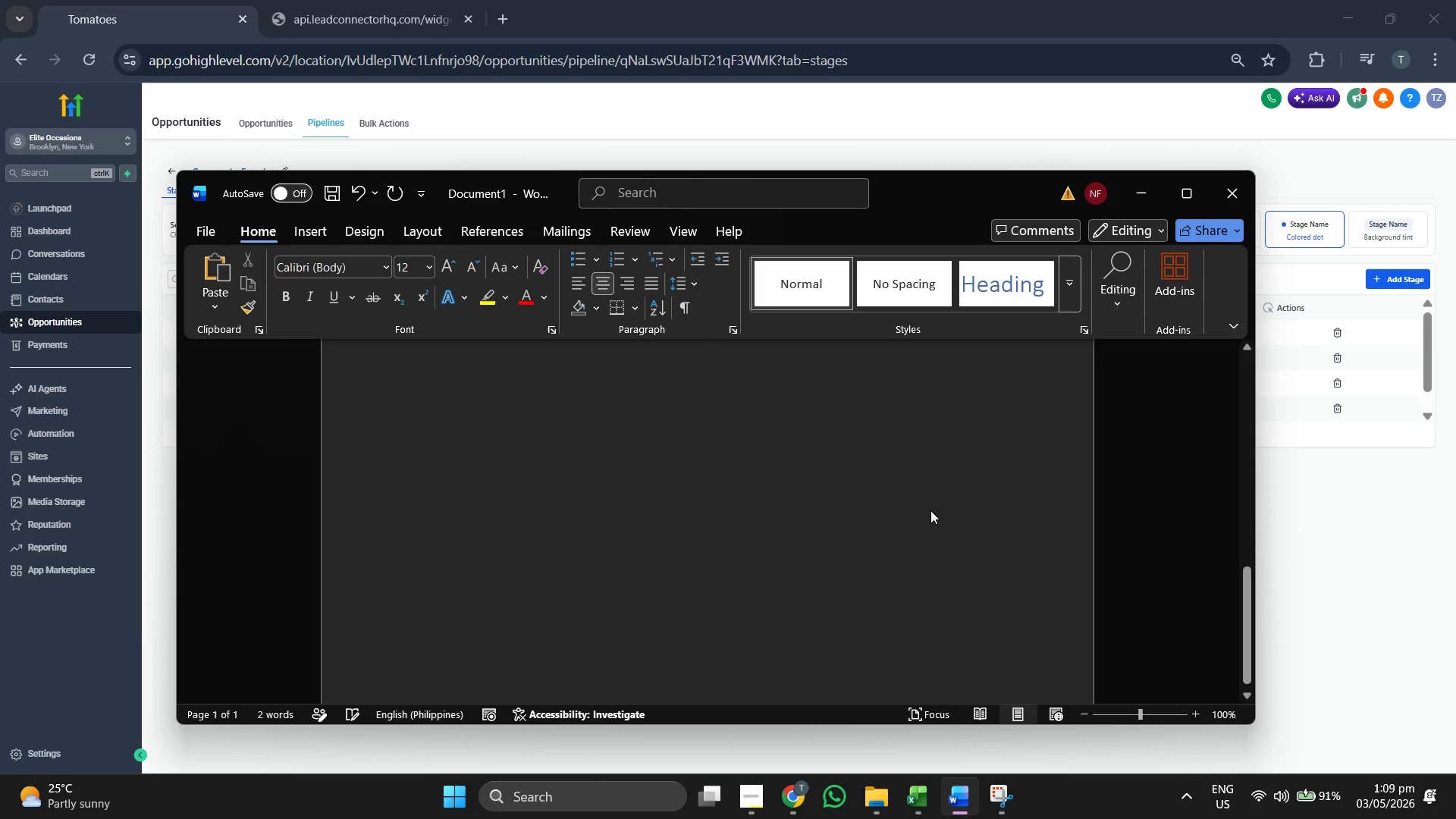 
key(Enter)
 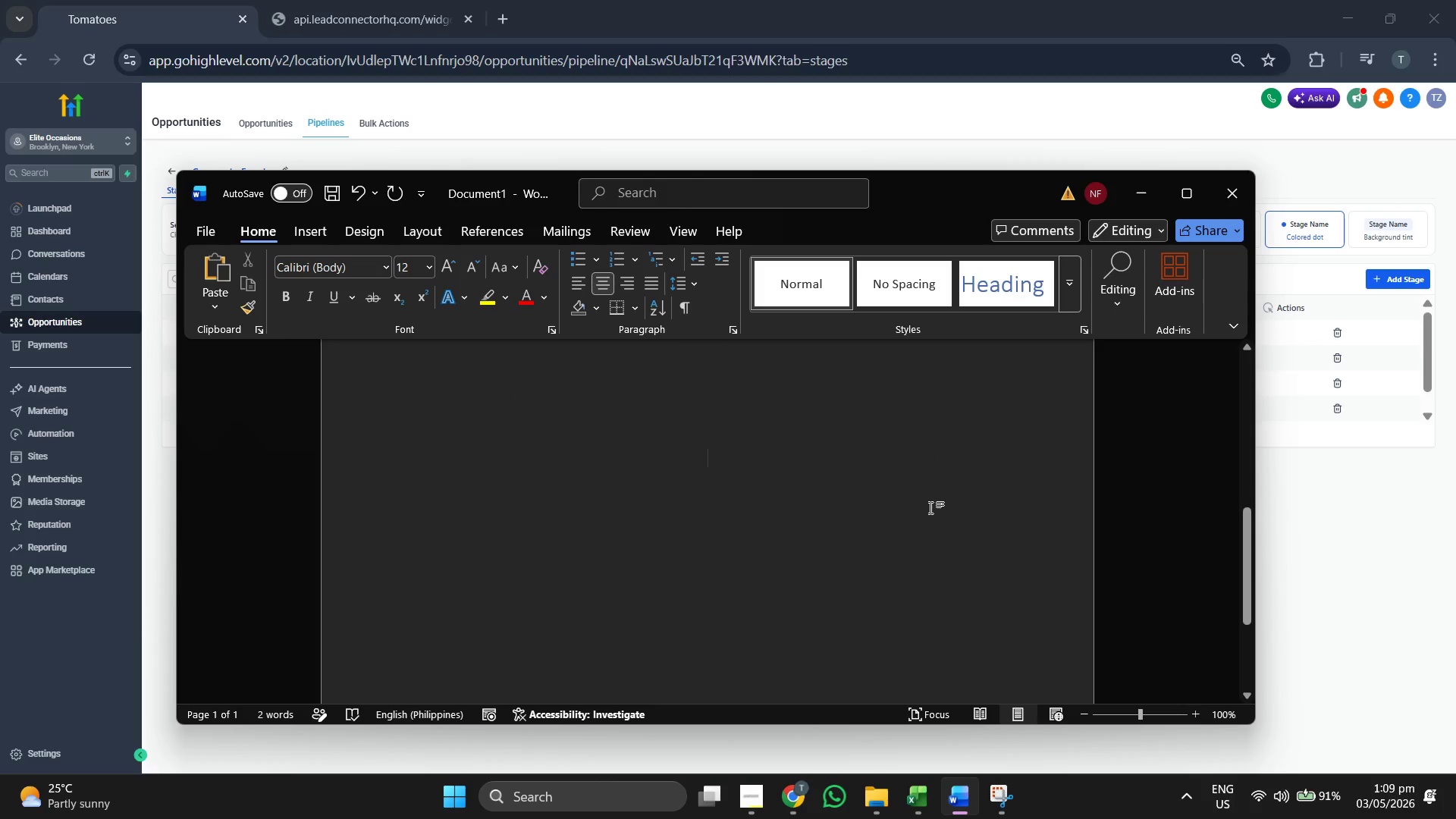 
scroll: coordinate [930, 507], scroll_direction: down, amount: 5.0
 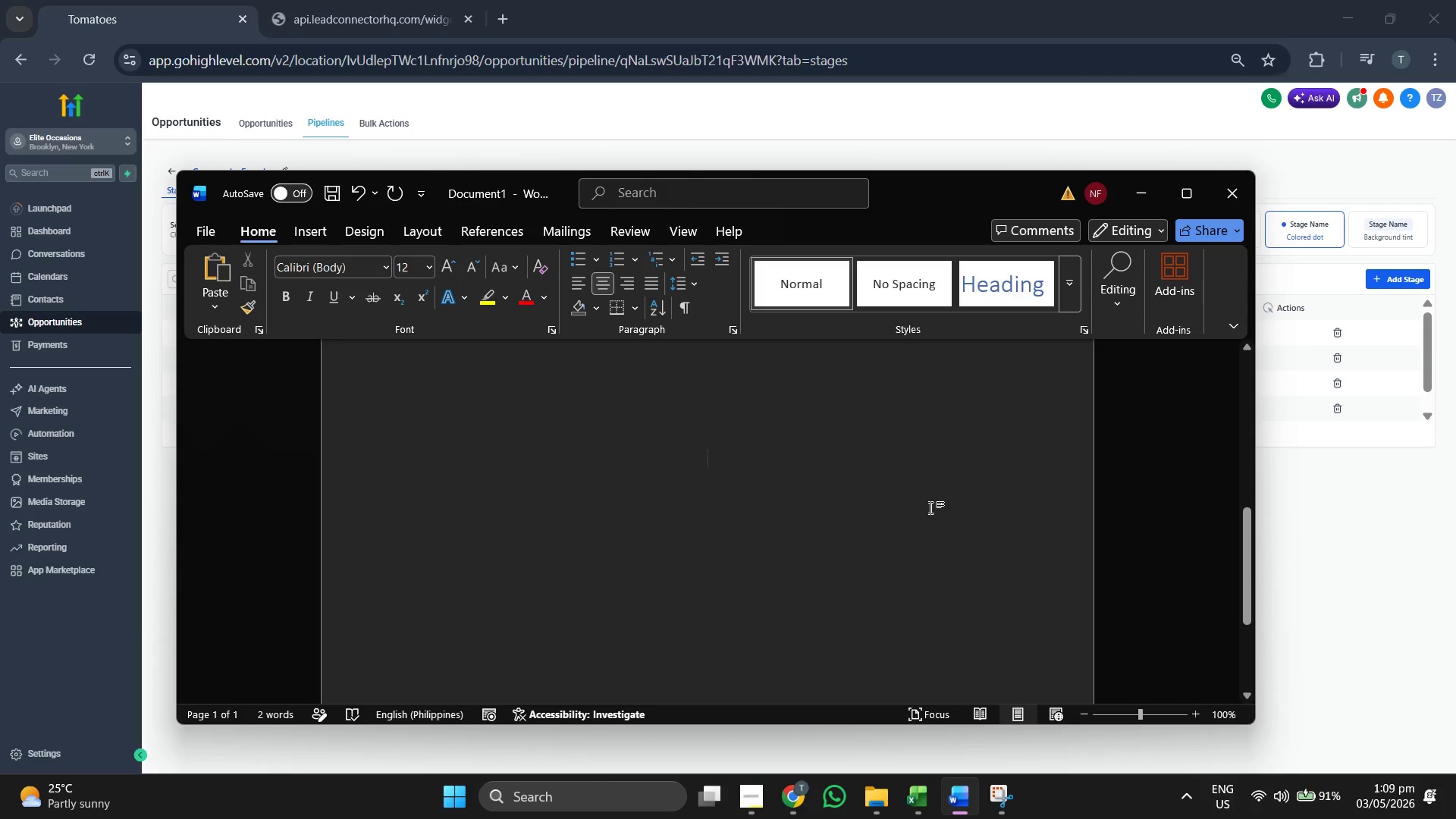 
key(Backspace)
 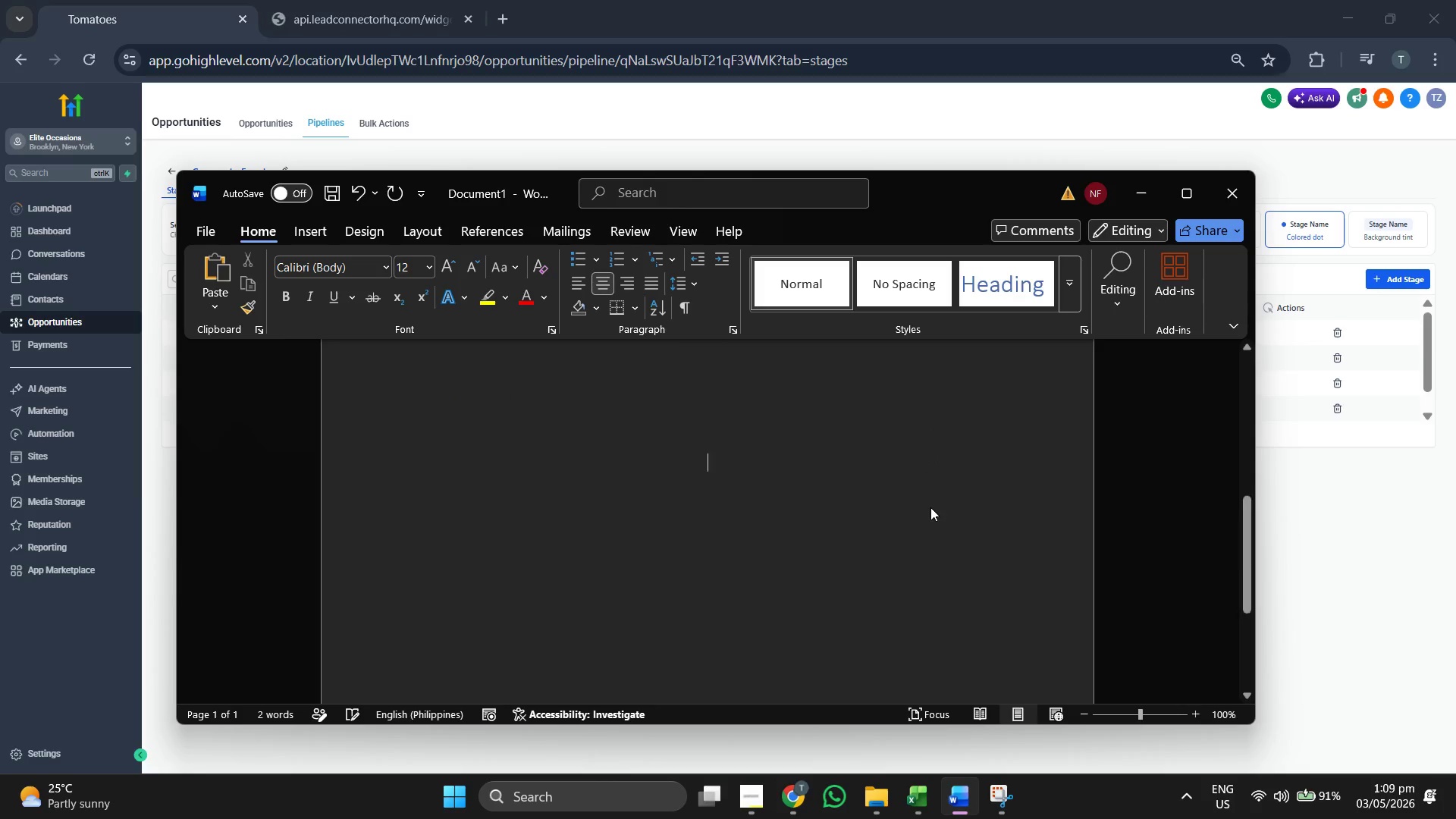 
key(Backspace)
 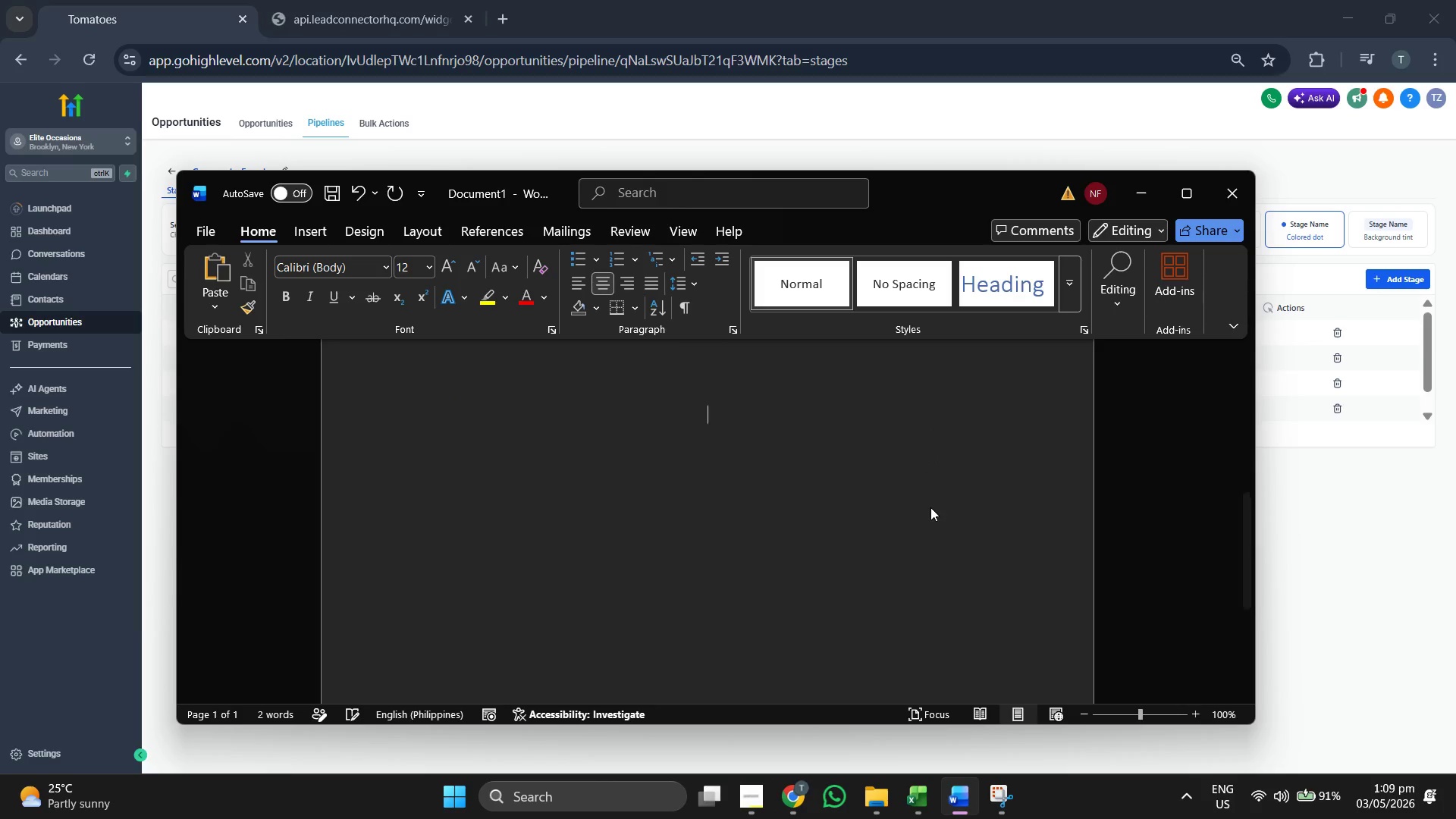 
key(Backspace)
 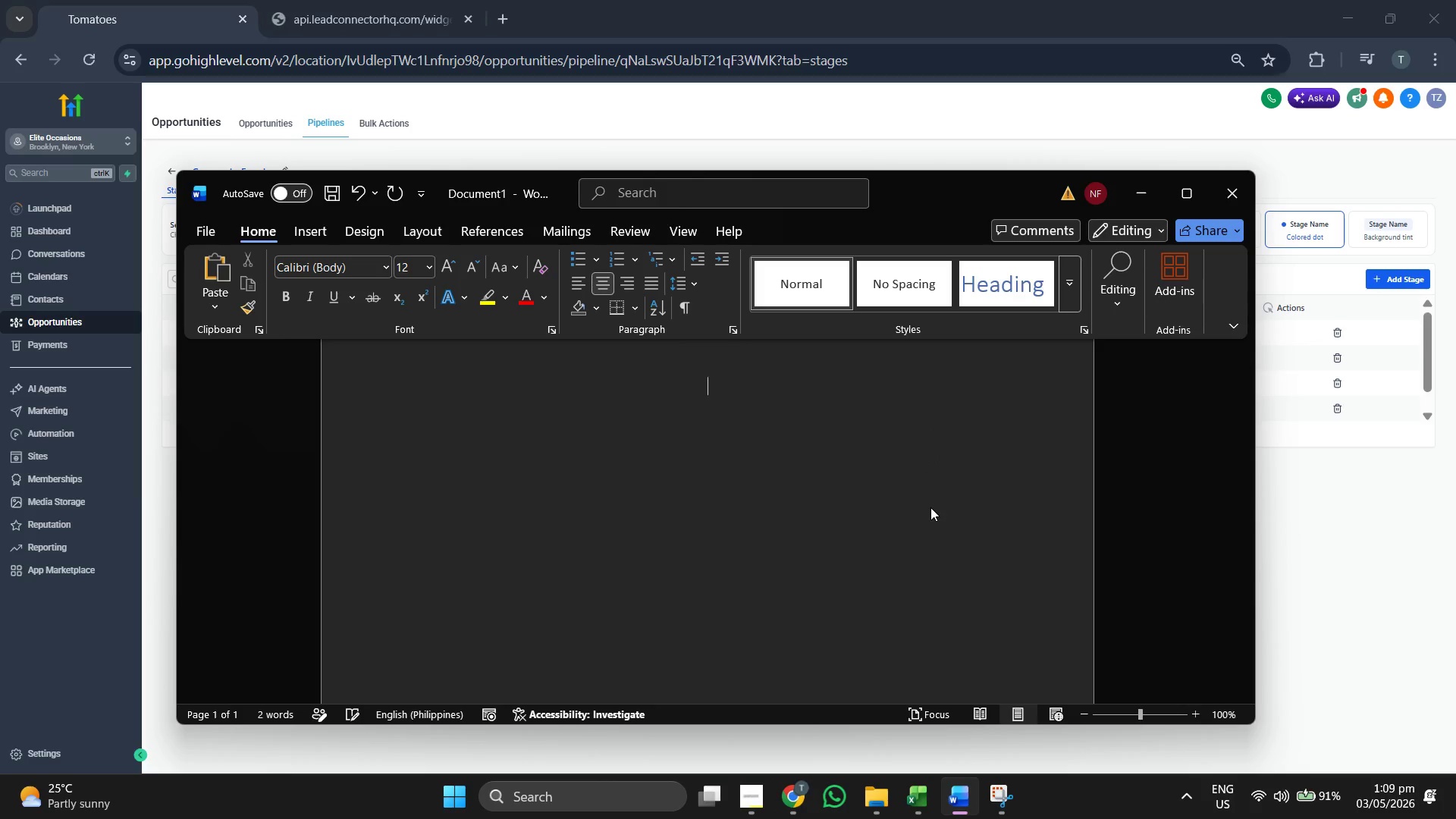 
key(Backspace)
 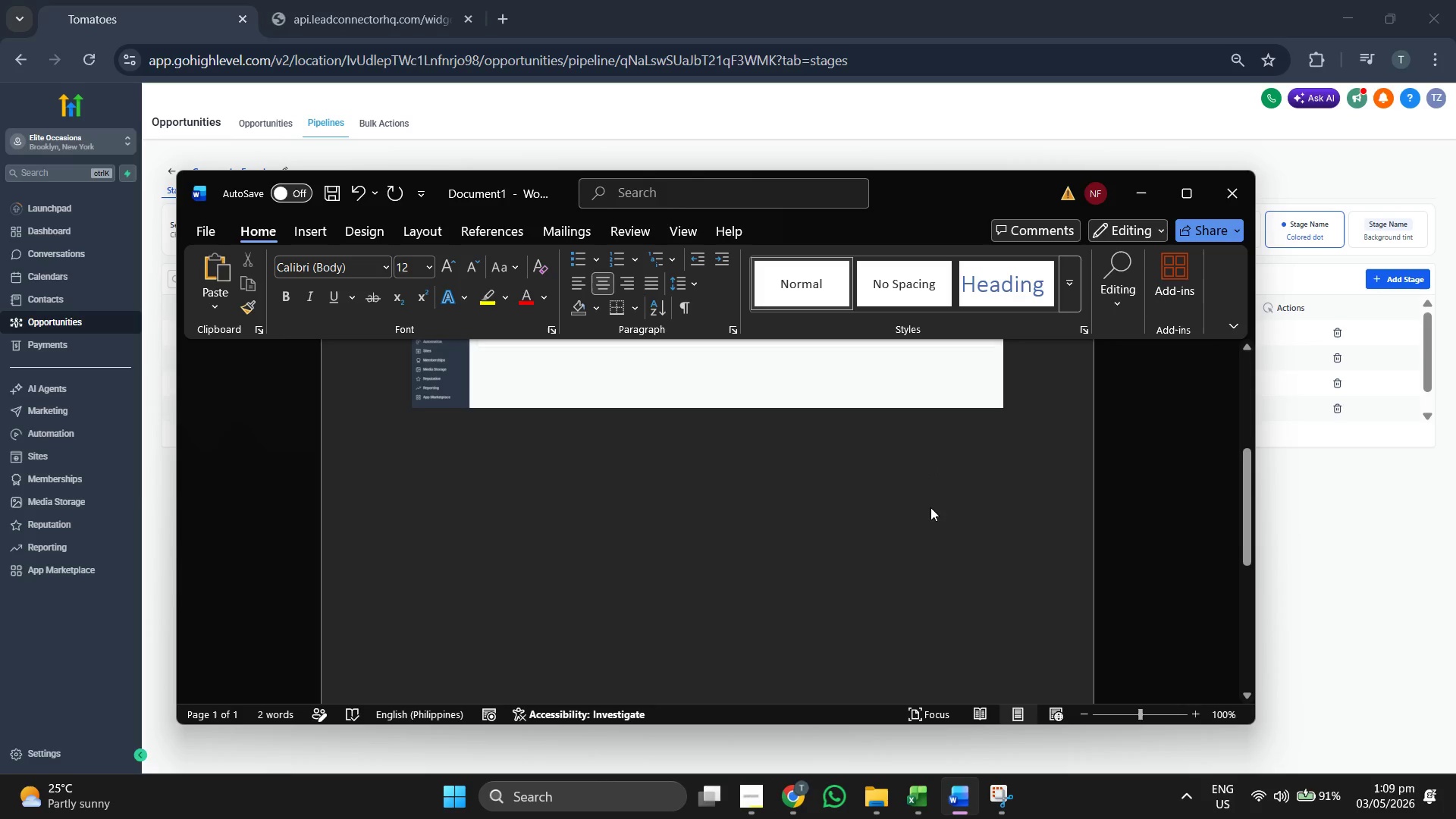 
scroll: coordinate [930, 507], scroll_direction: up, amount: 1.0
 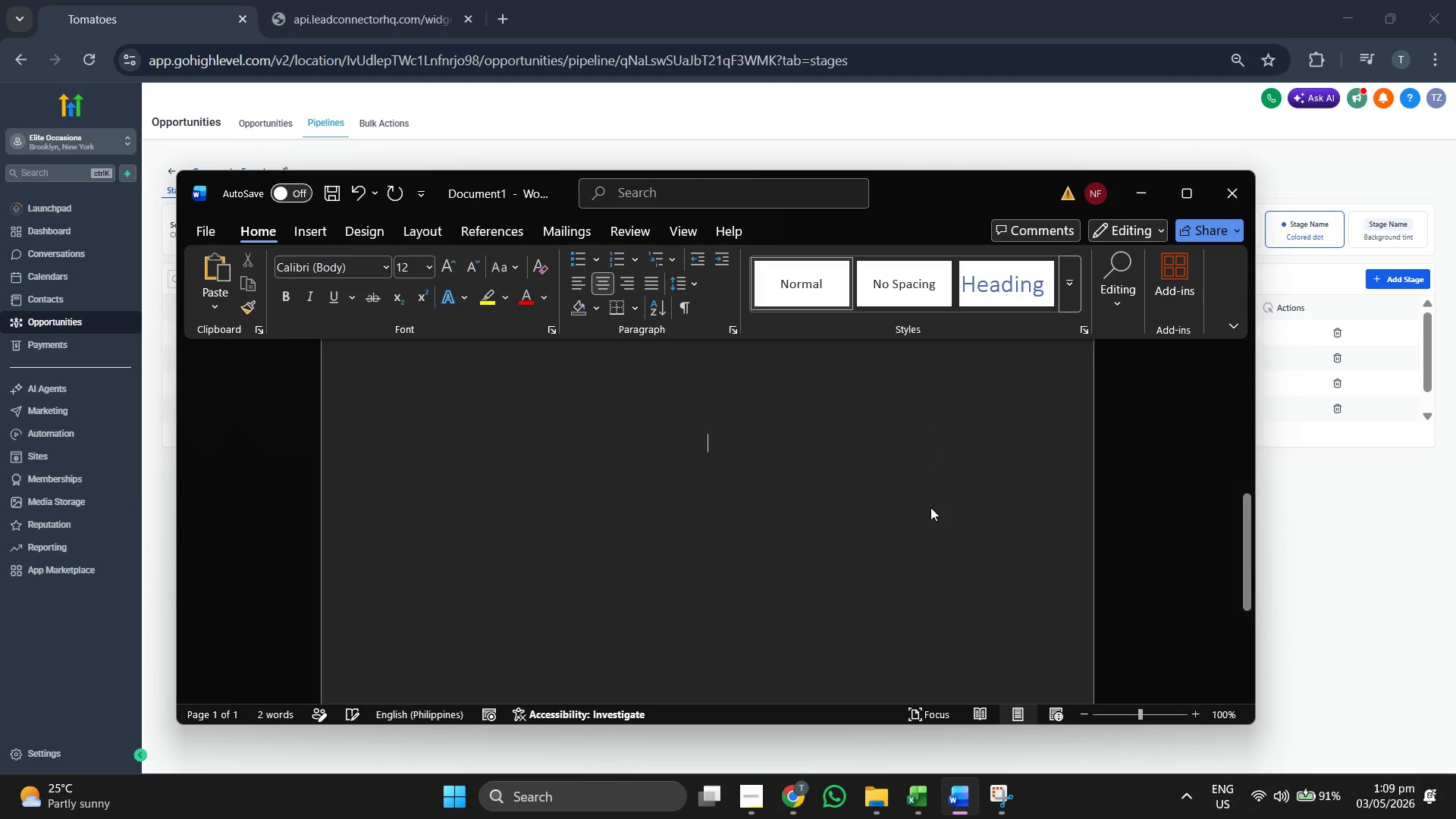 
key(Enter)
 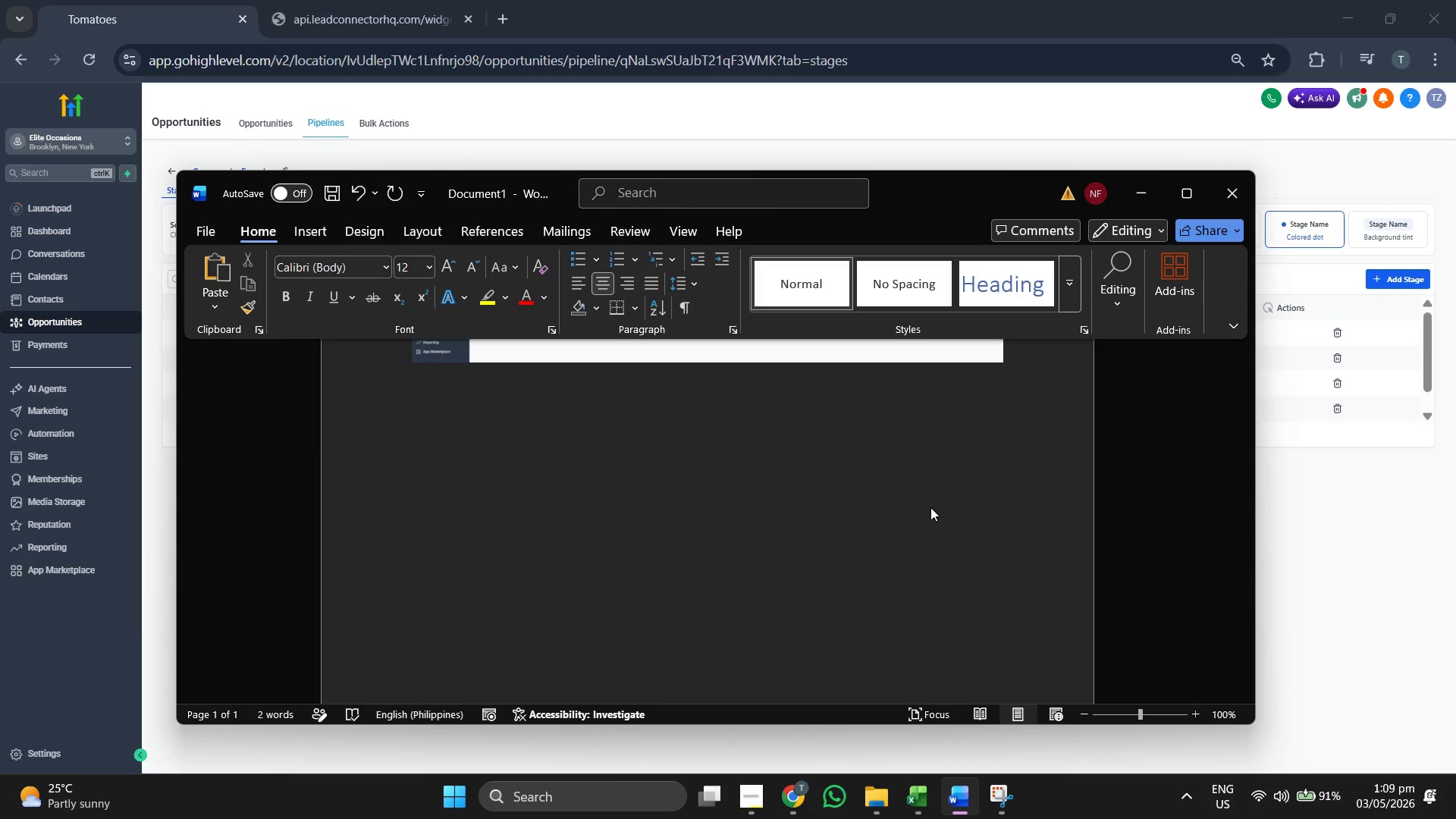 
scroll: coordinate [930, 507], scroll_direction: down, amount: 1.0
 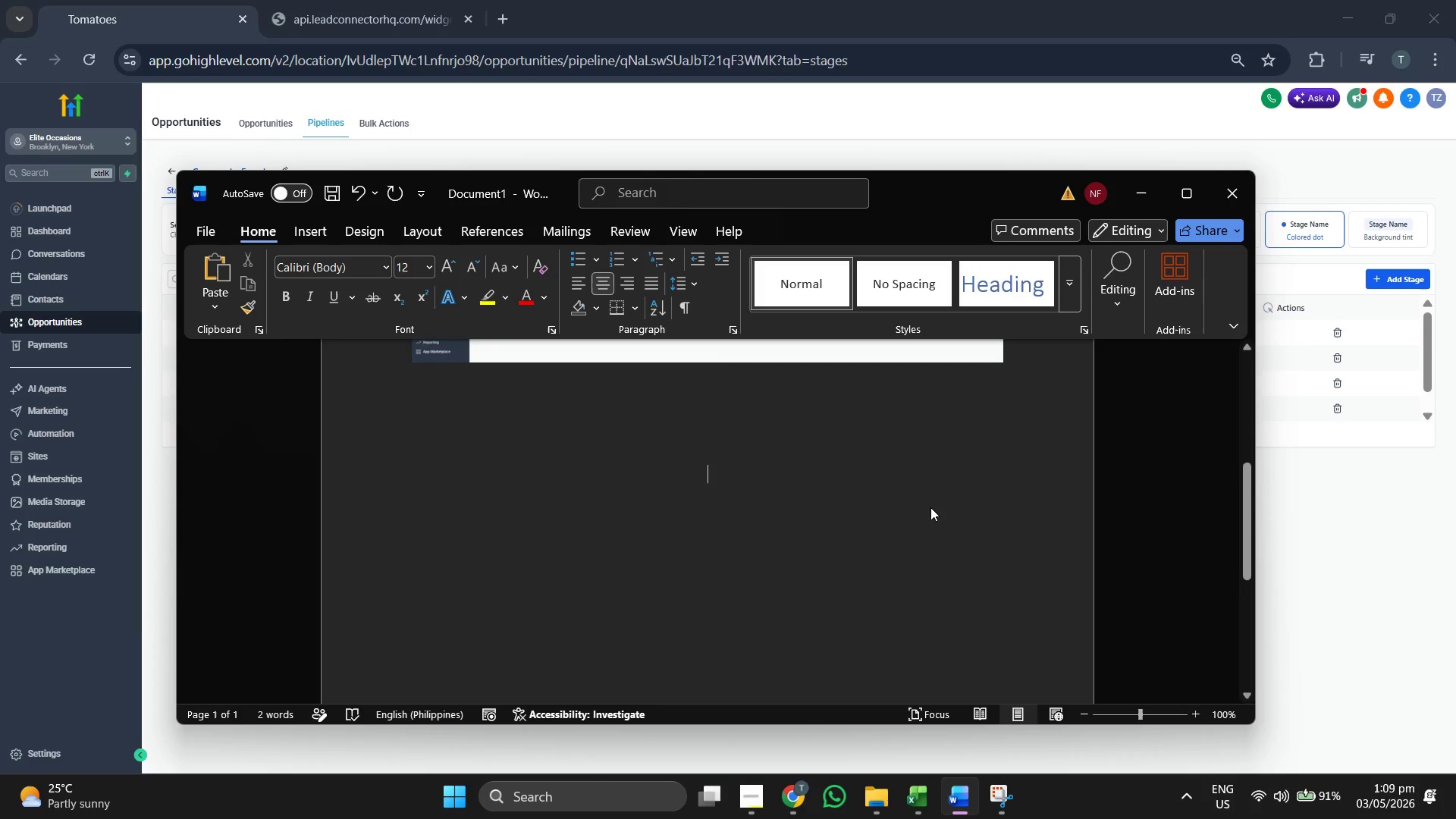 
key(Control+V)
 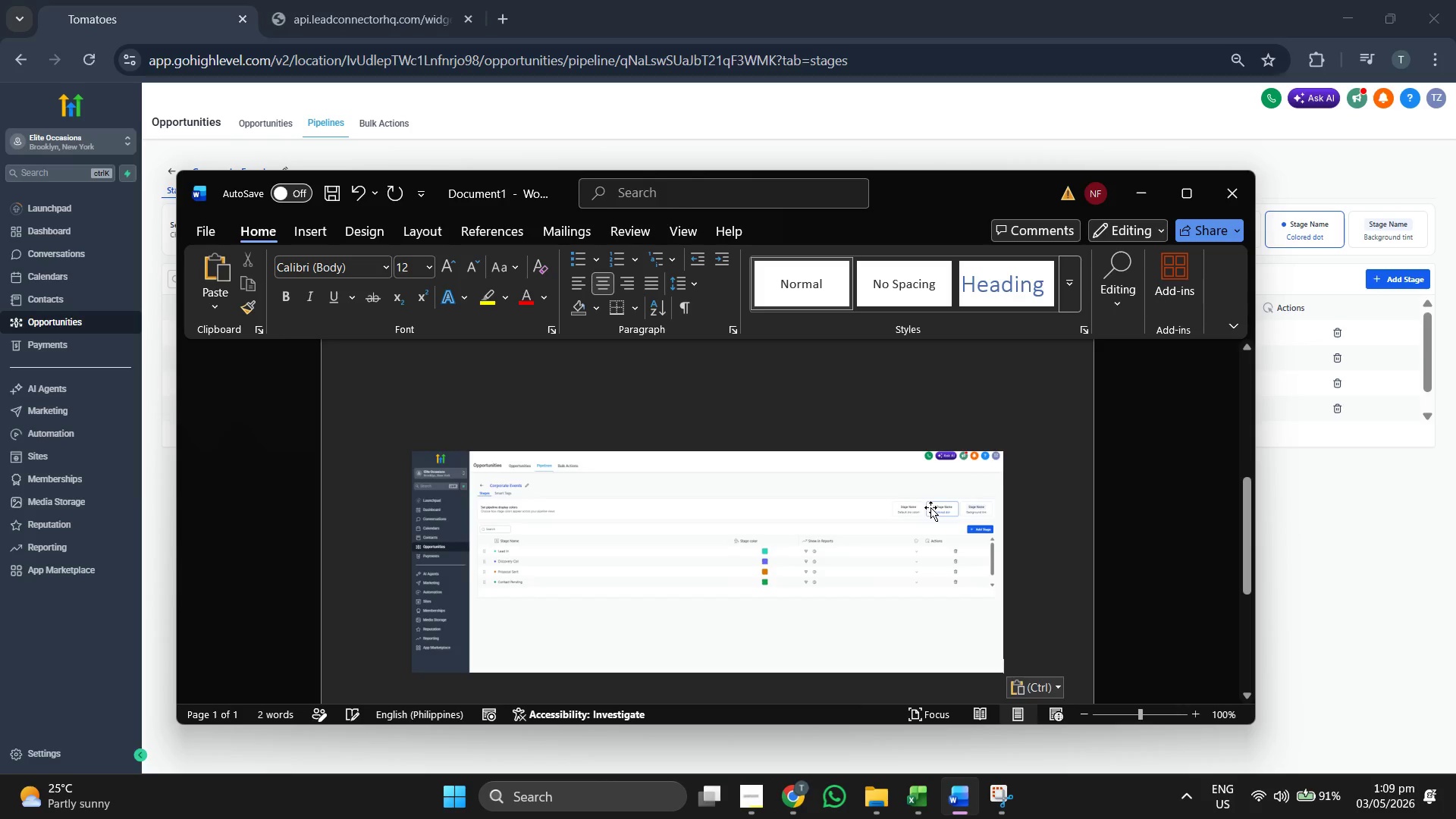 
scroll: coordinate [930, 507], scroll_direction: up, amount: 3.0
 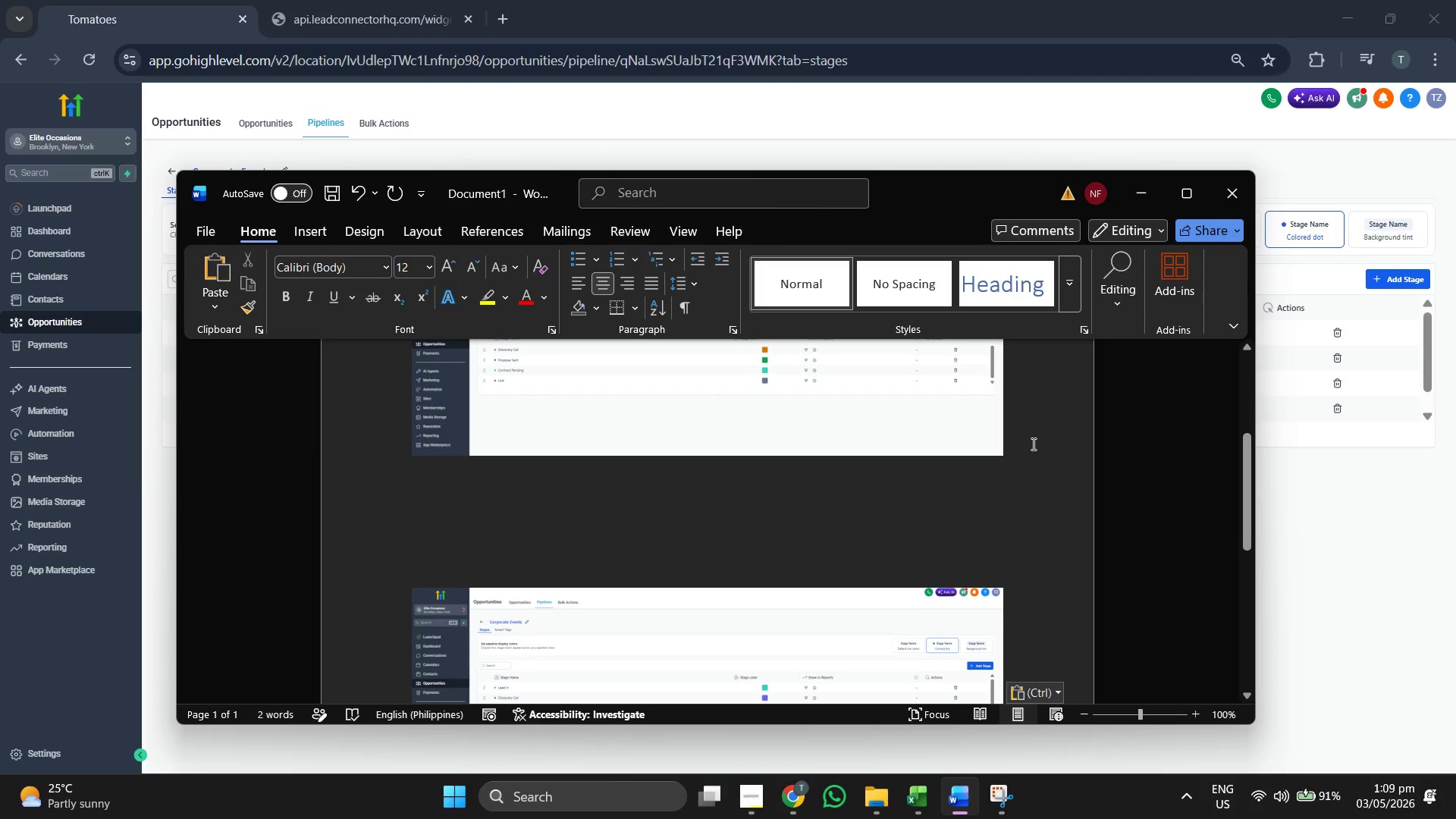 
left_click([1032, 444])
 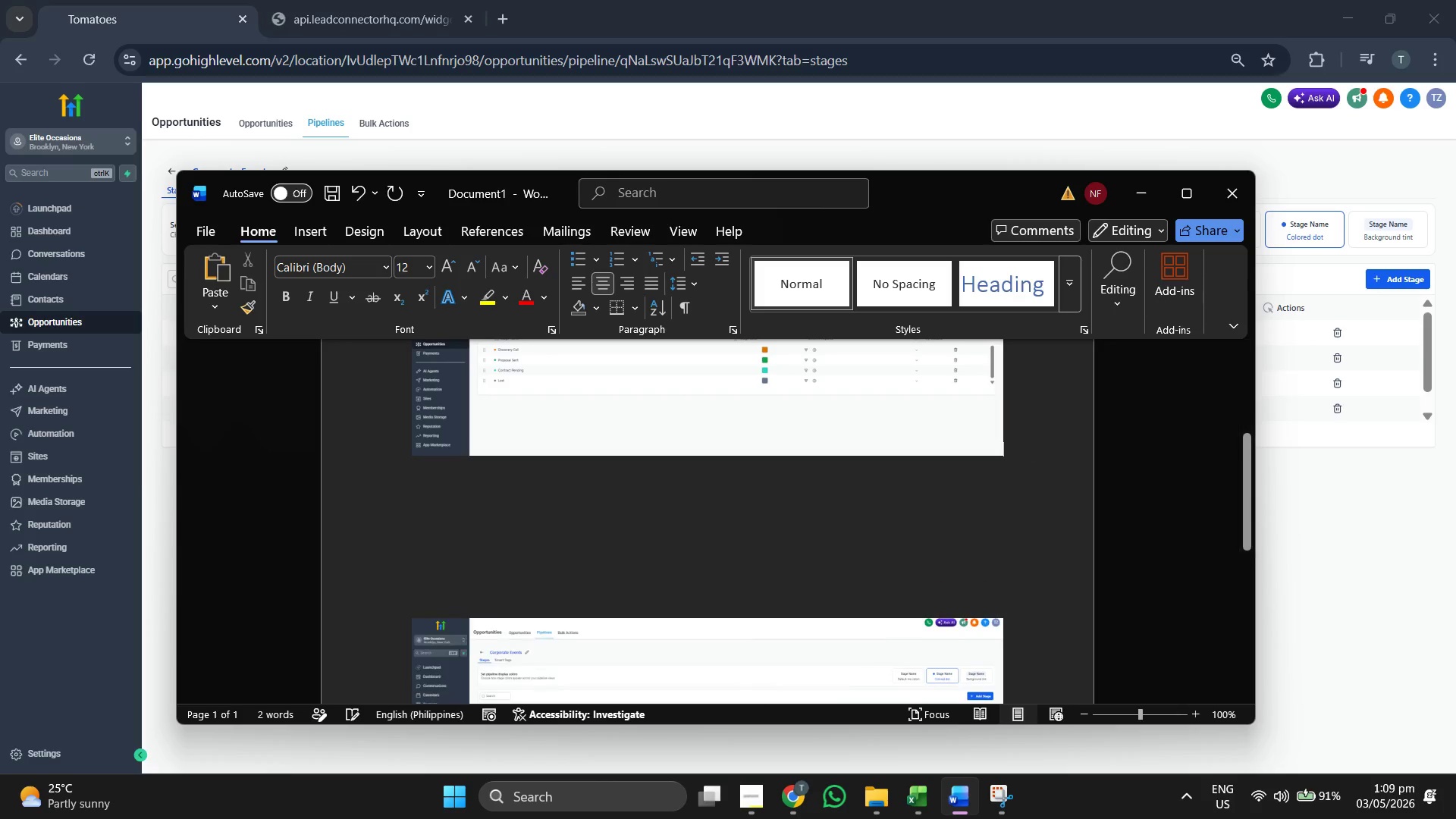 
key(Enter)
 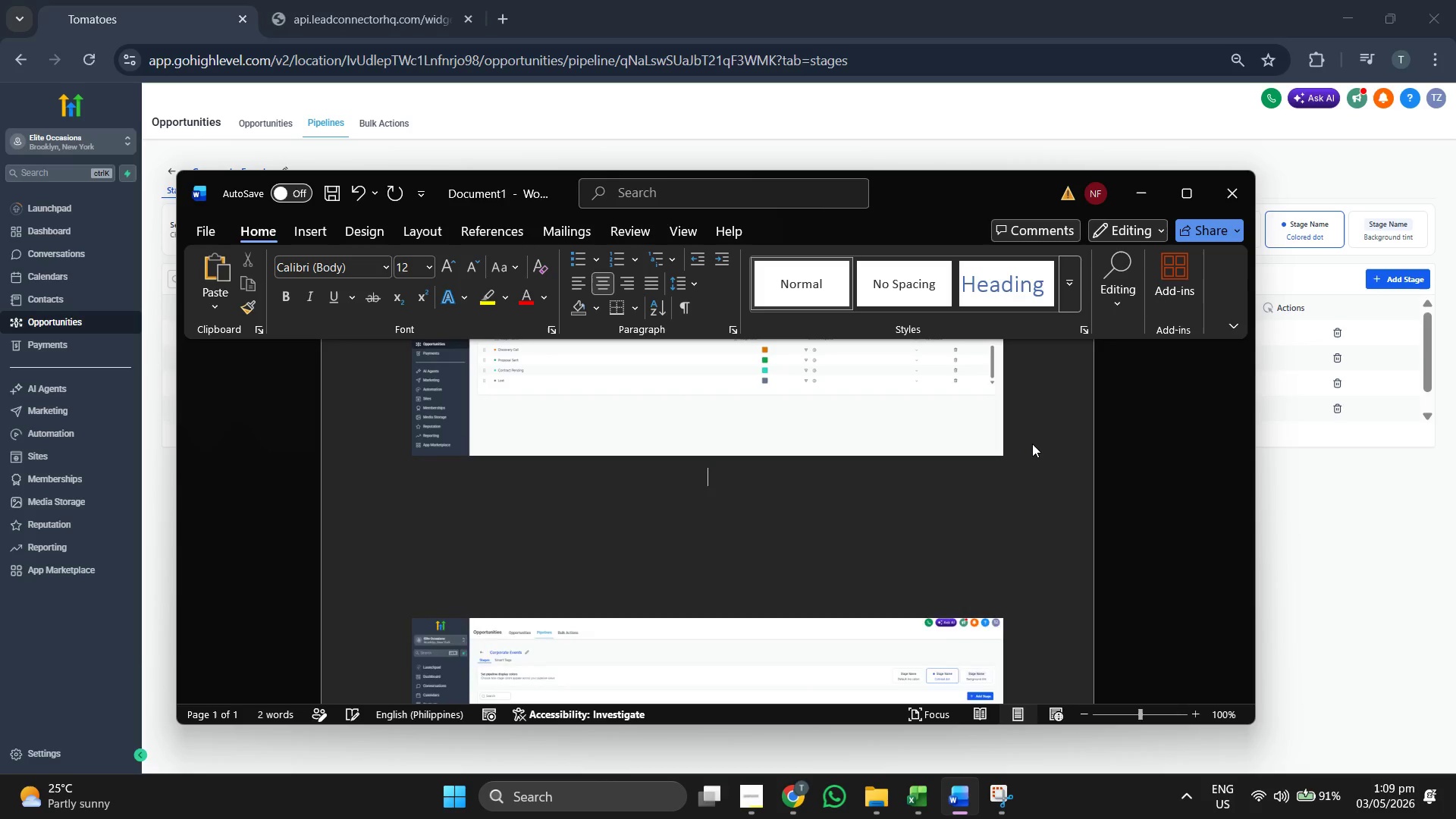 
key(Enter)
 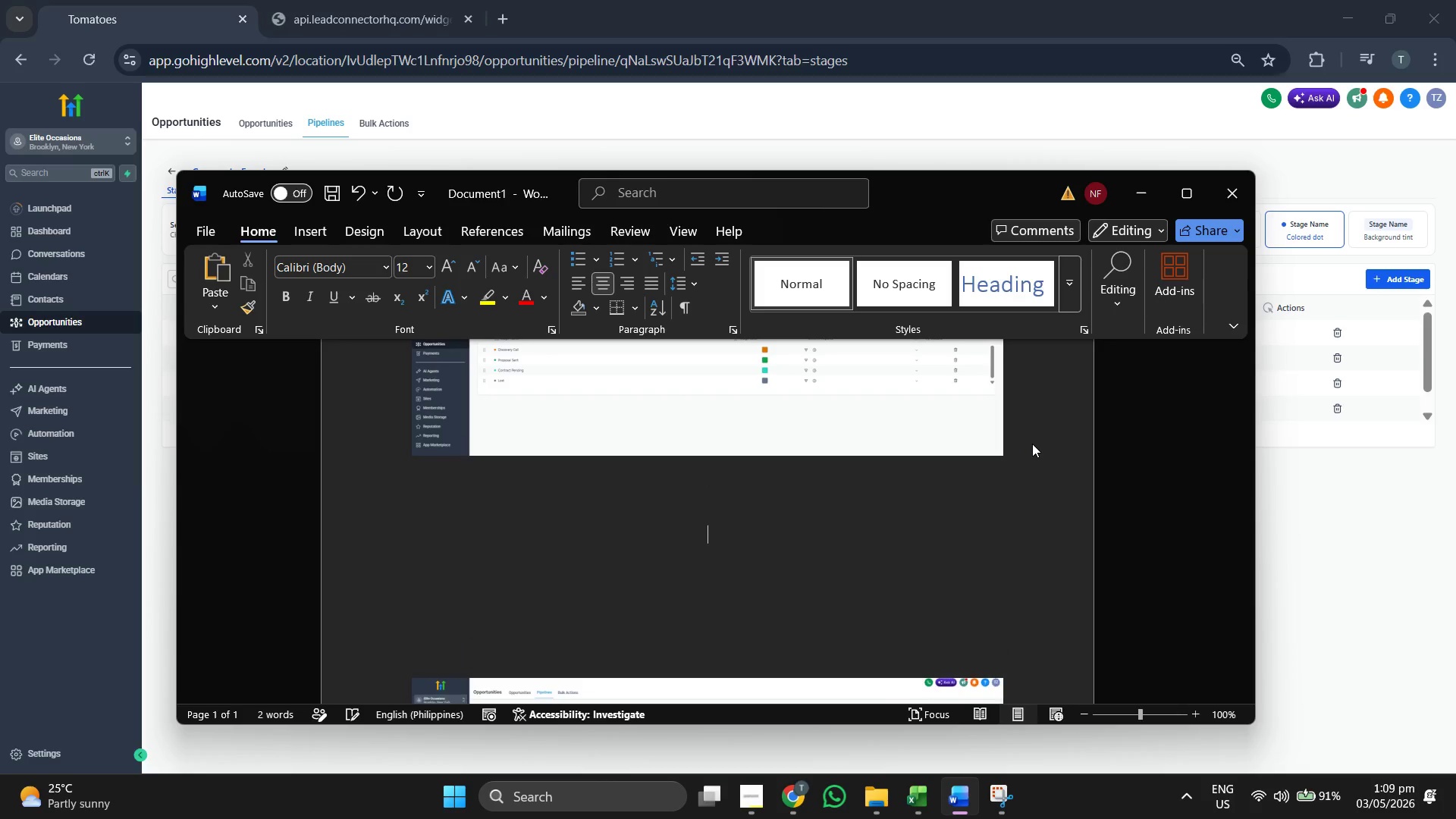 
key(Enter)
 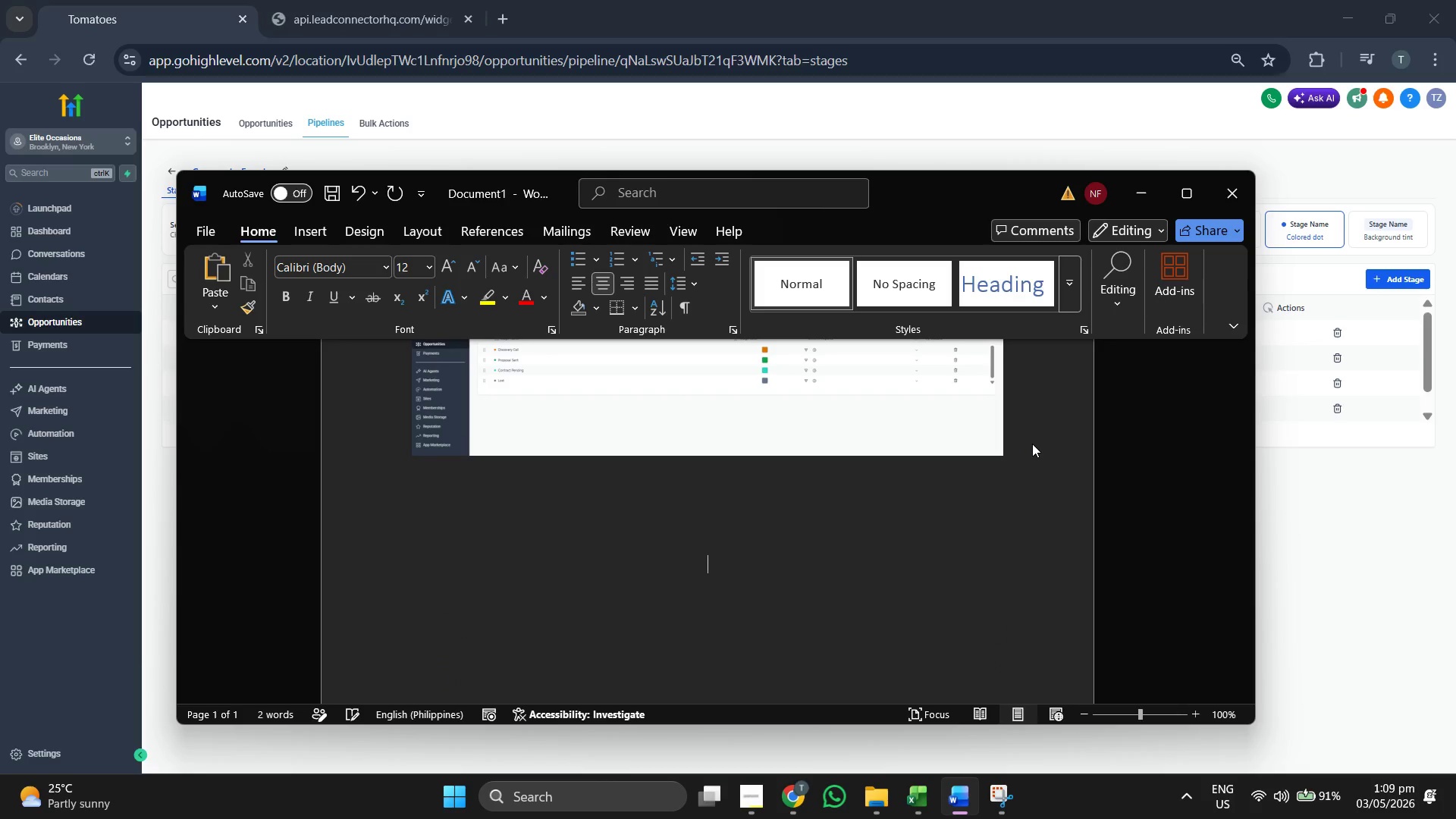 
key(Enter)
 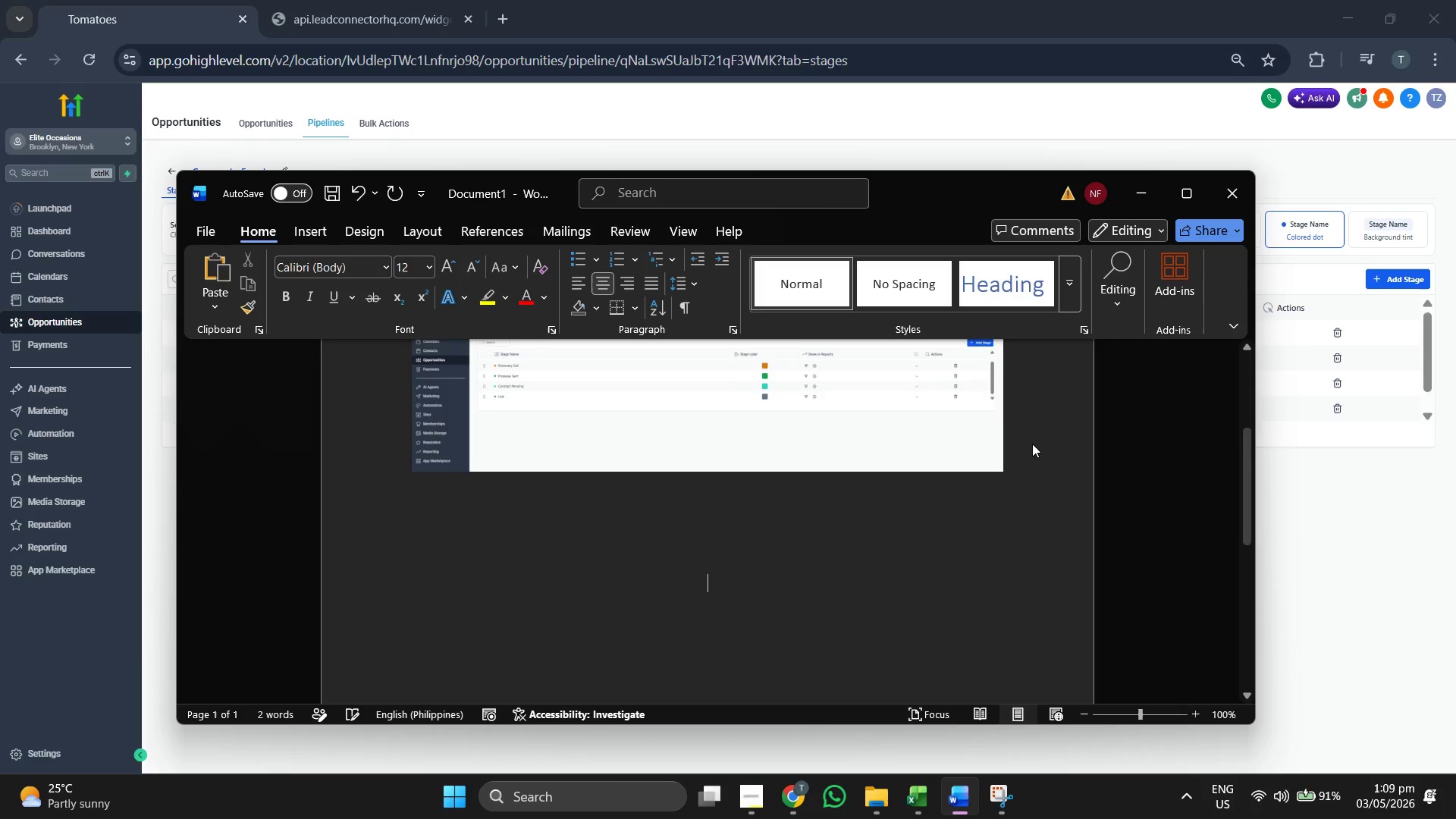 
scroll: coordinate [1032, 444], scroll_direction: up, amount: 1.0
 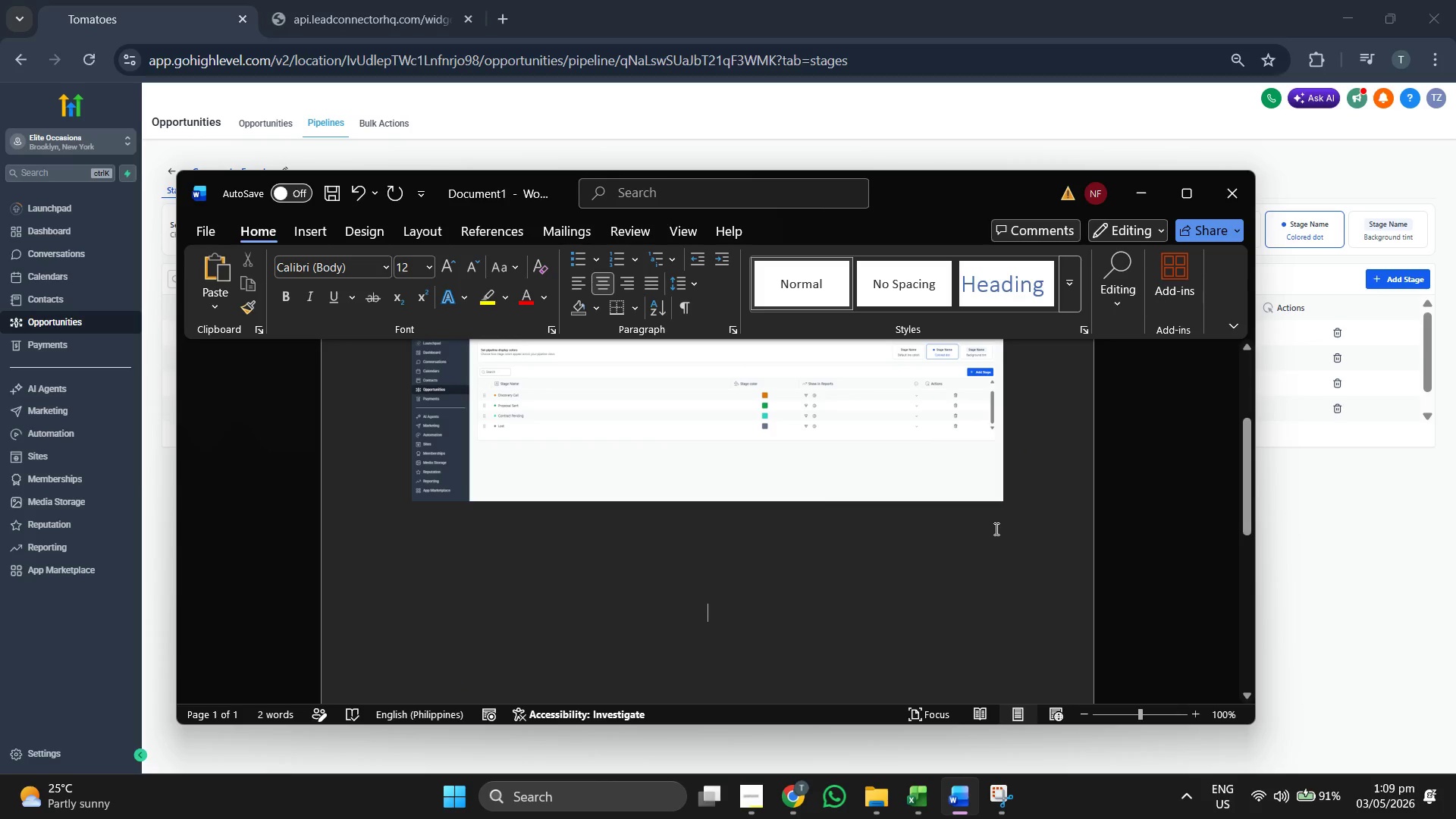 
scroll: coordinate [995, 529], scroll_direction: down, amount: 2.0
 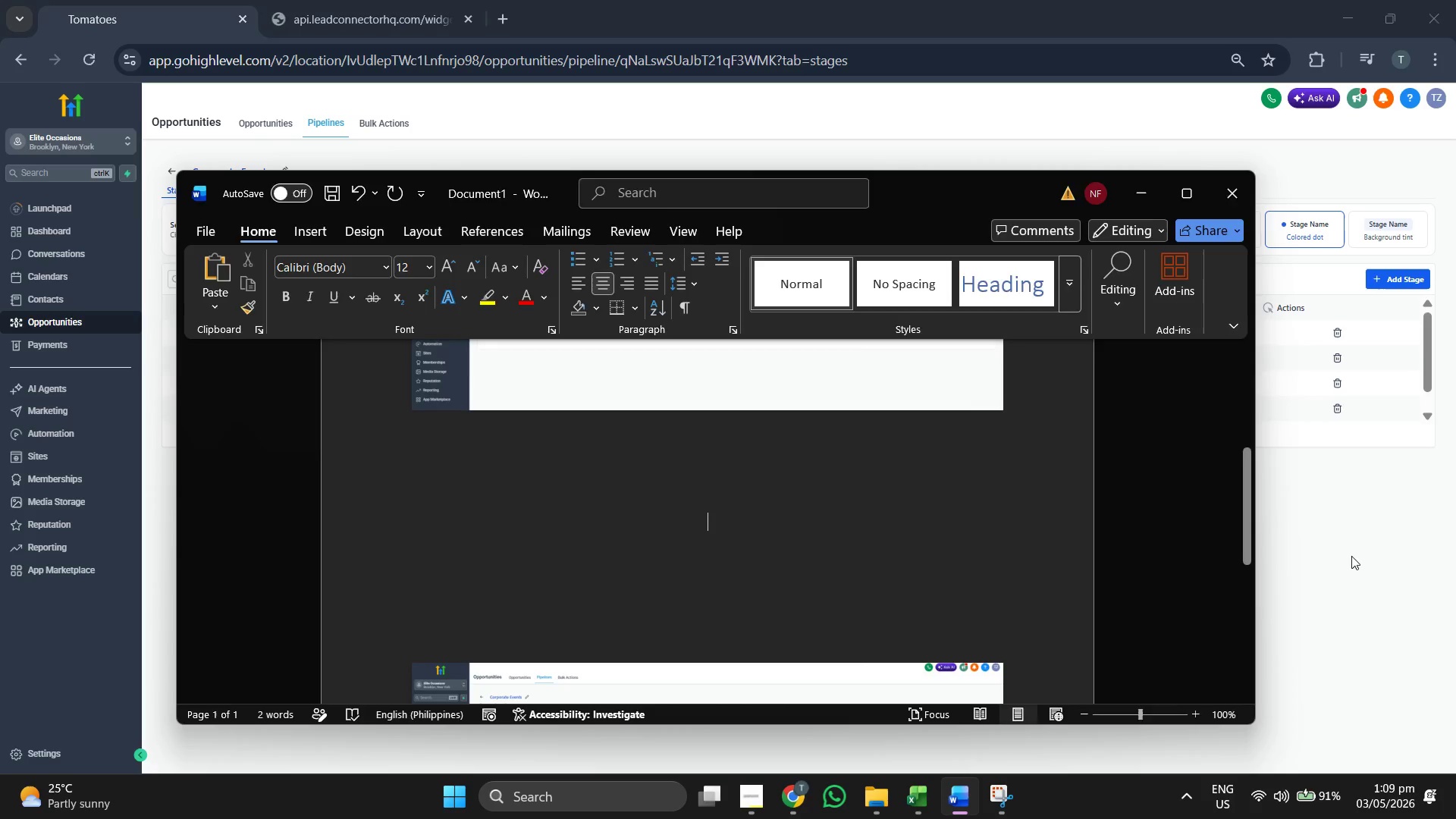 
double_click([1396, 548])
 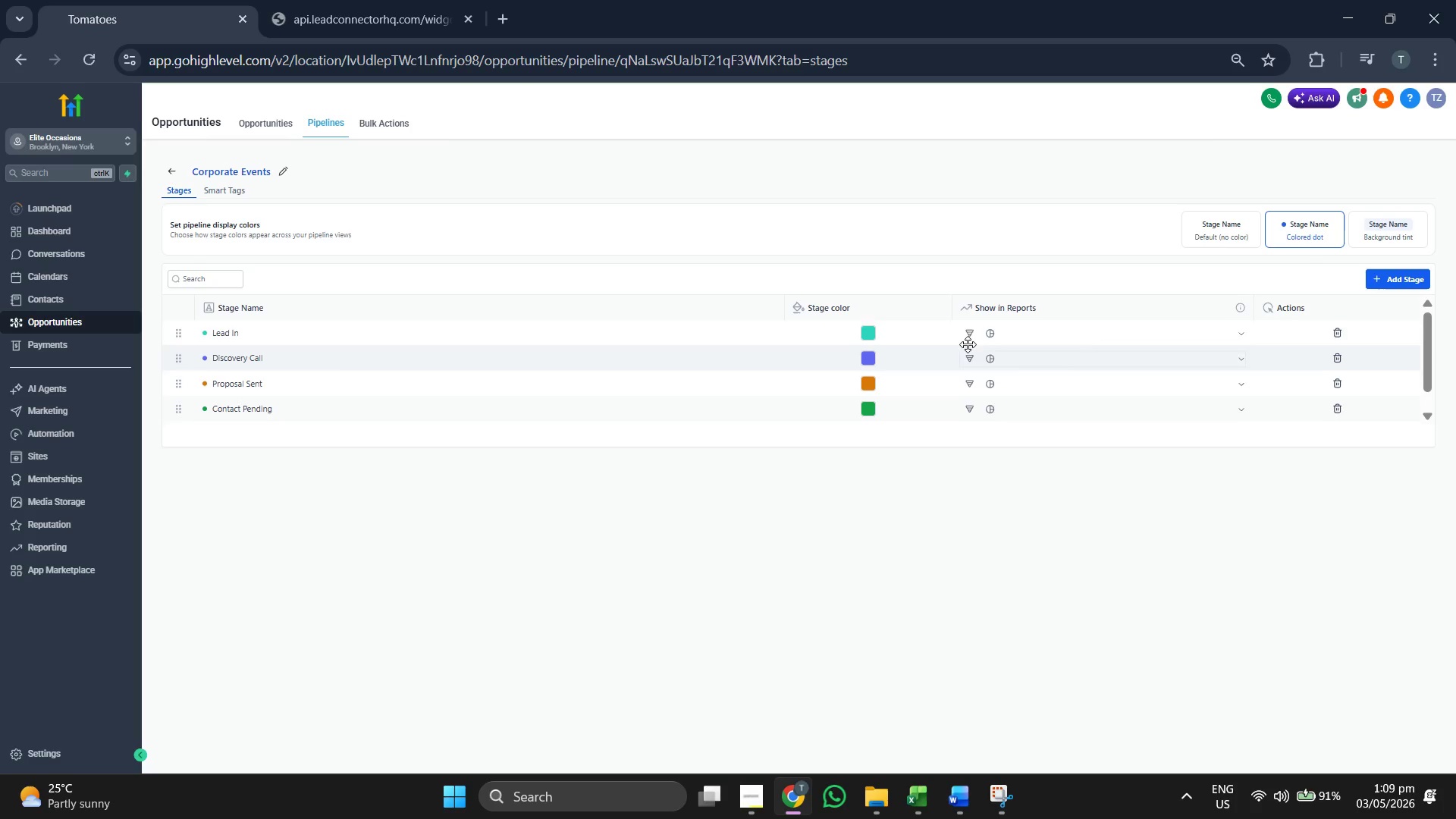 
scroll: coordinate [968, 344], scroll_direction: down, amount: 3.0
 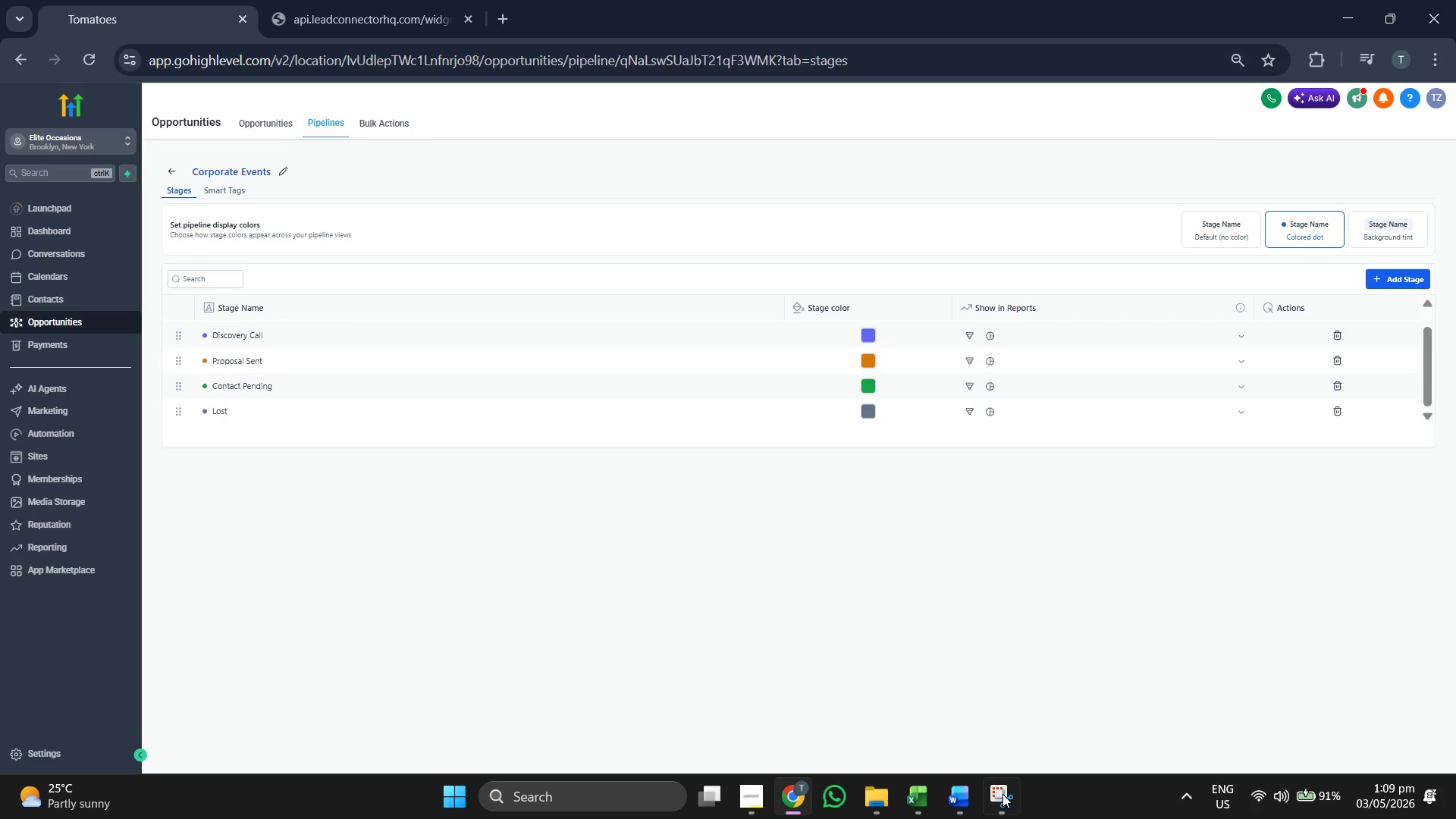 
left_click([990, 807])
 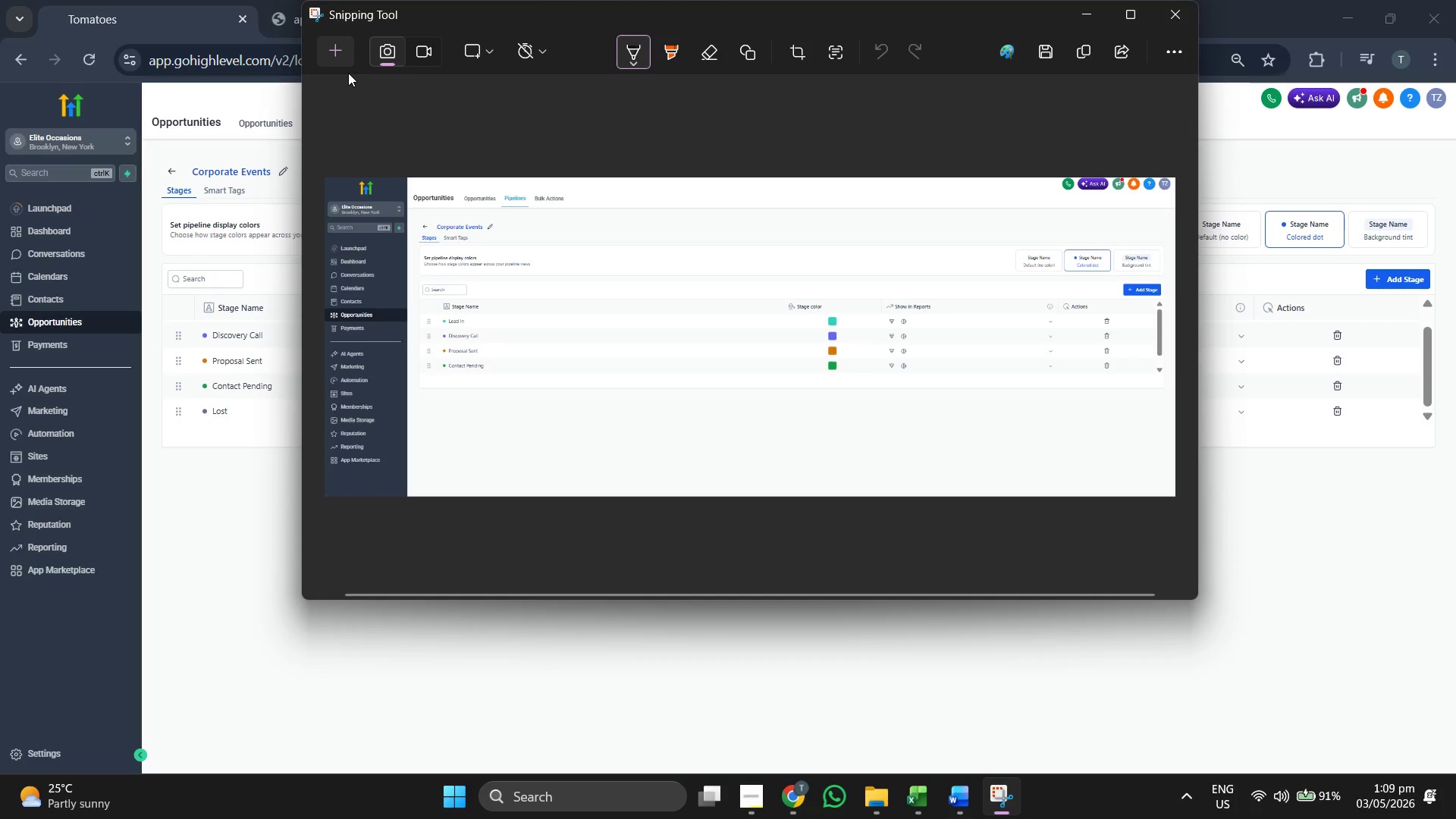 
left_click([340, 58])
 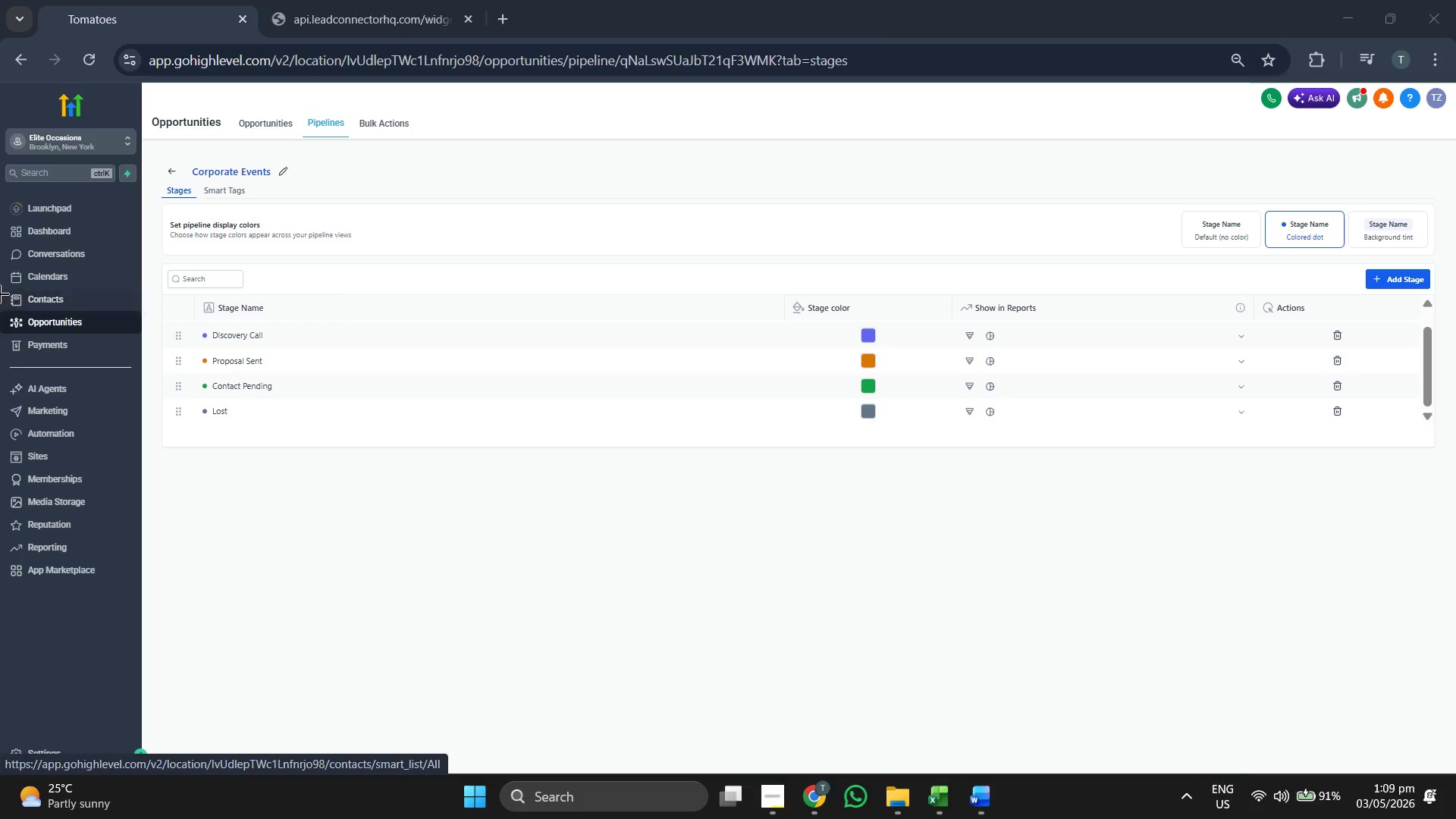 
left_click_drag(start_coordinate=[0, 289], to_coordinate=[1455, 637])
 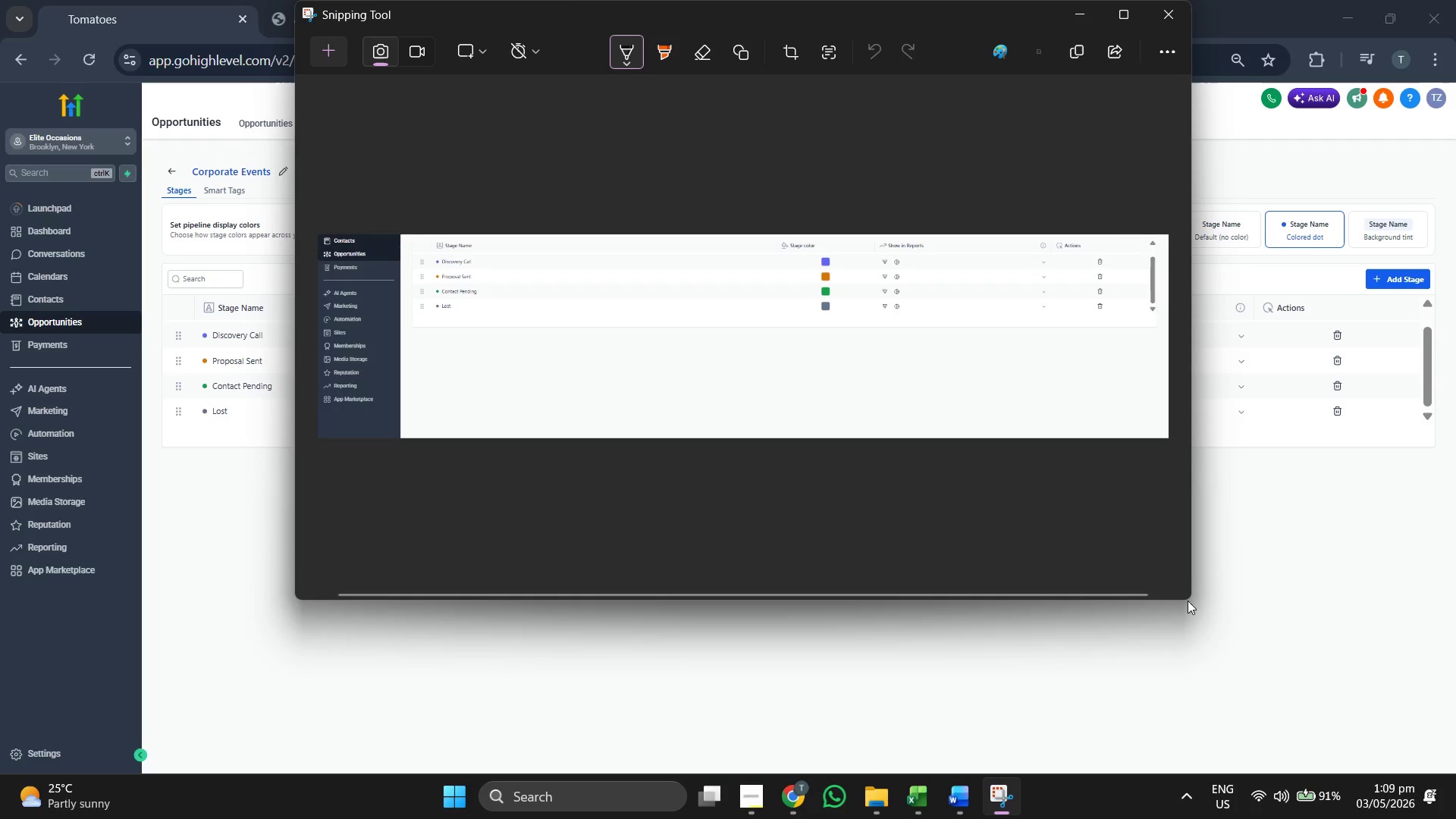 
left_click([1228, 681])
 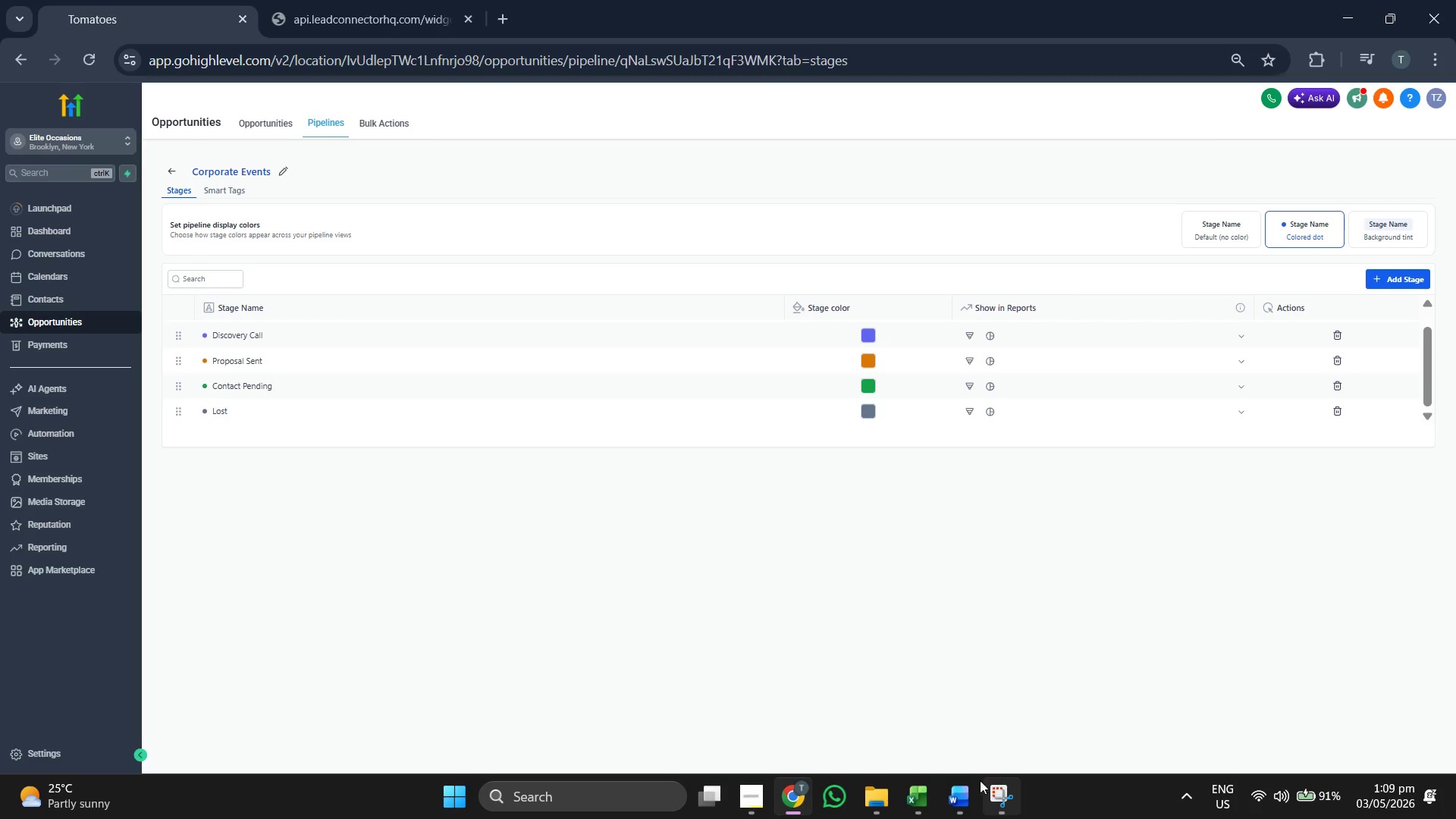 
left_click([972, 783])
 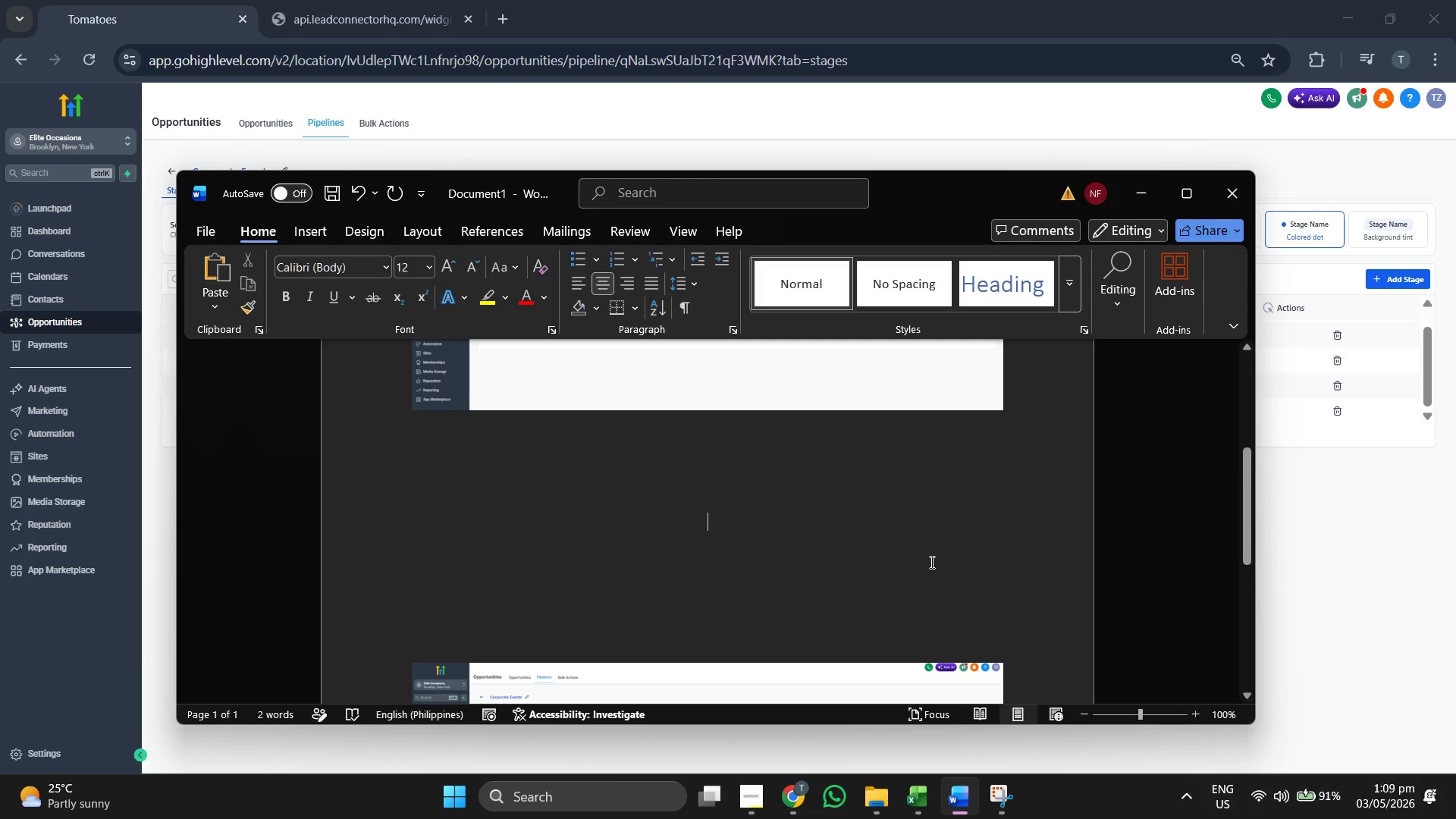 
left_click([929, 563])
 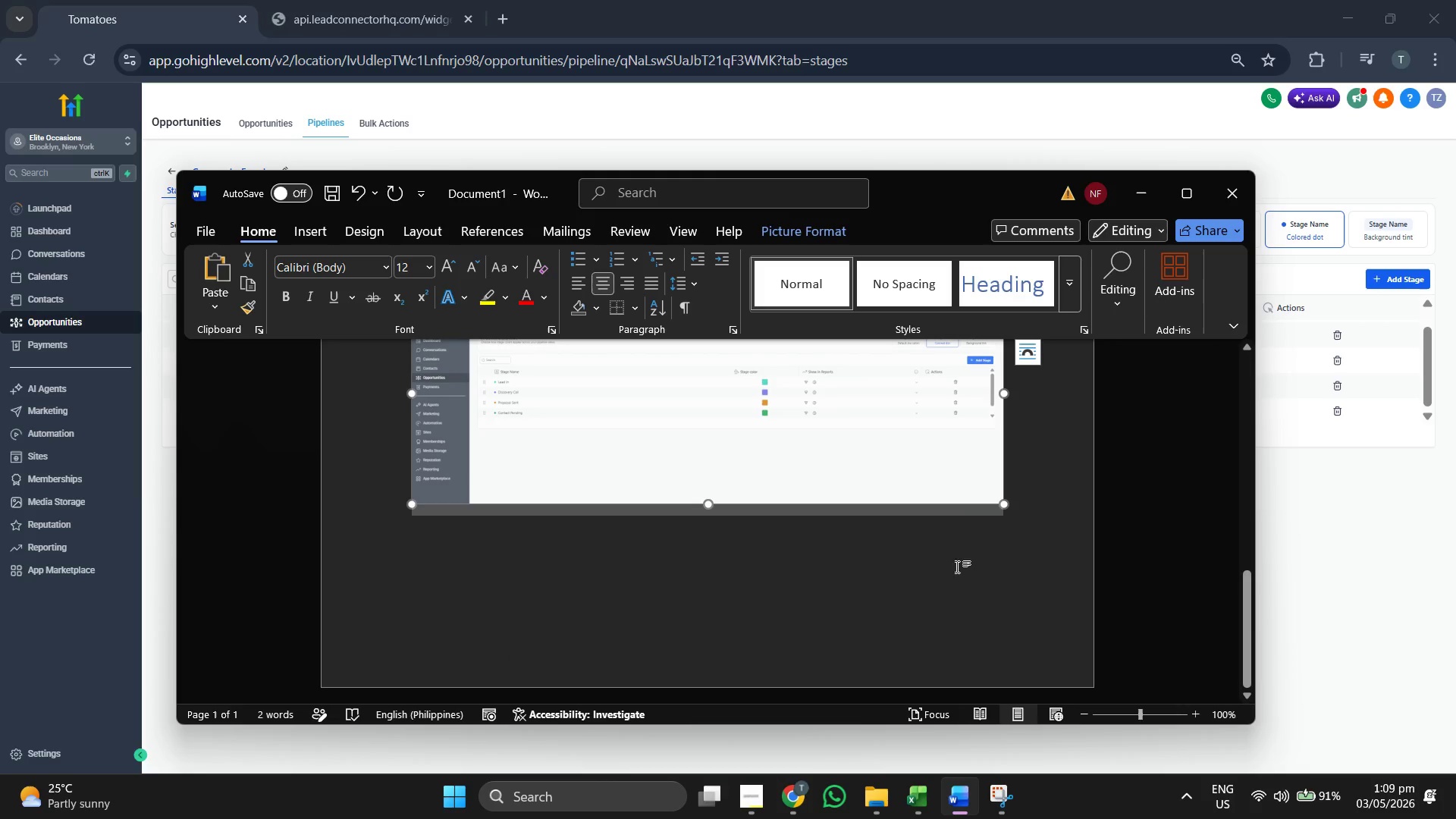 
scroll: coordinate [929, 555], scroll_direction: down, amount: 9.0
 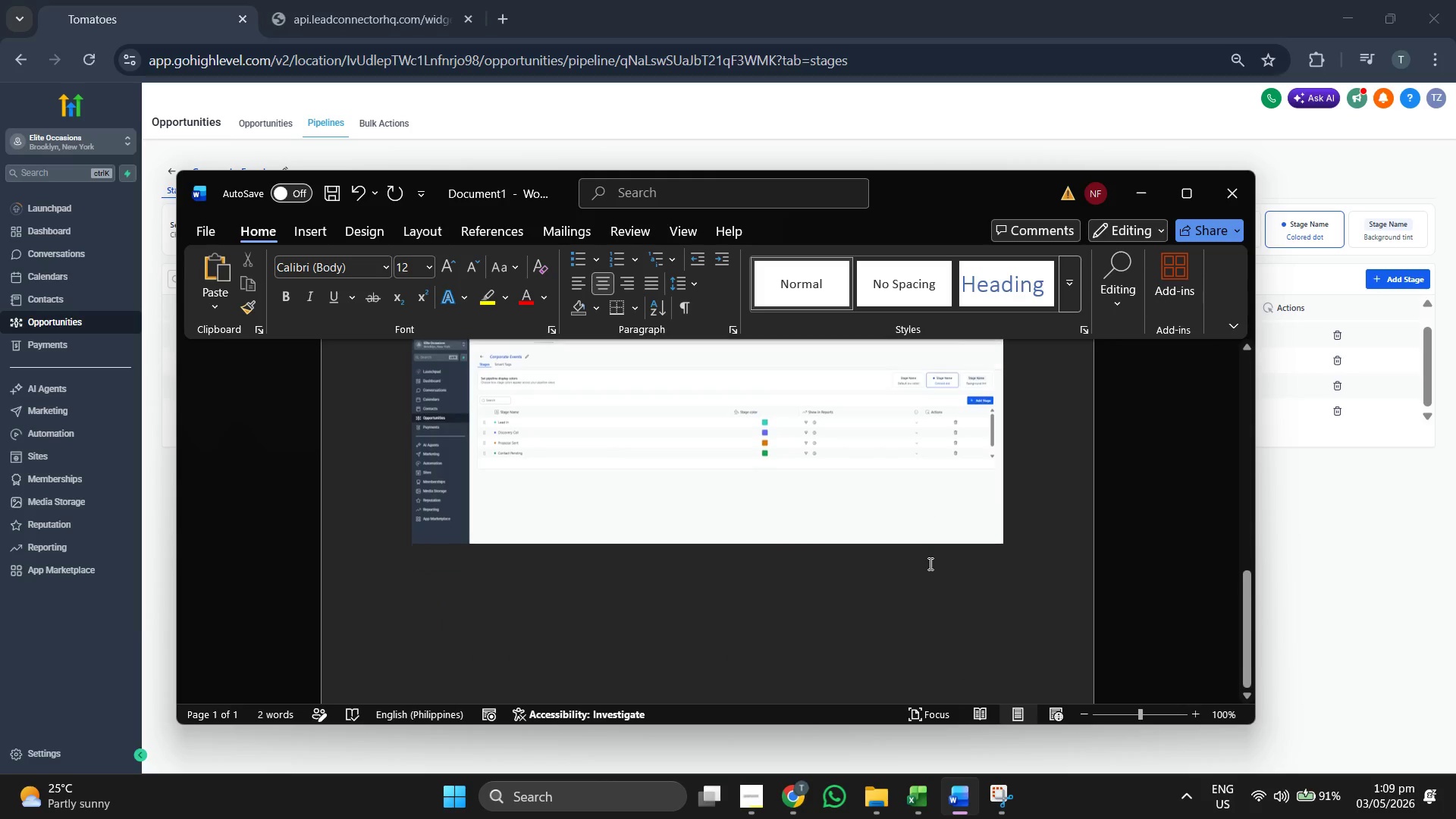 
left_click([1023, 530])
 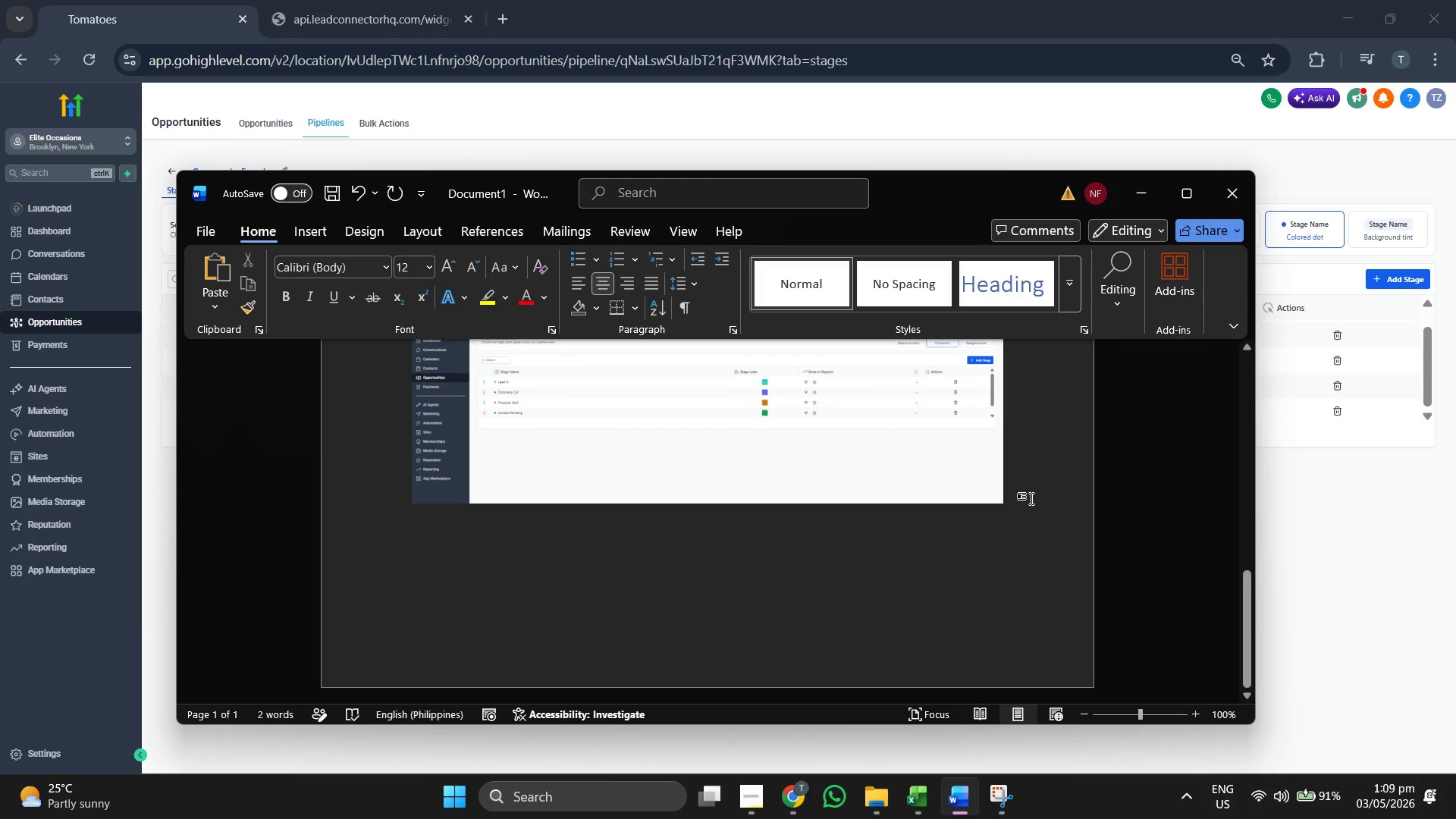 
key(Enter)
 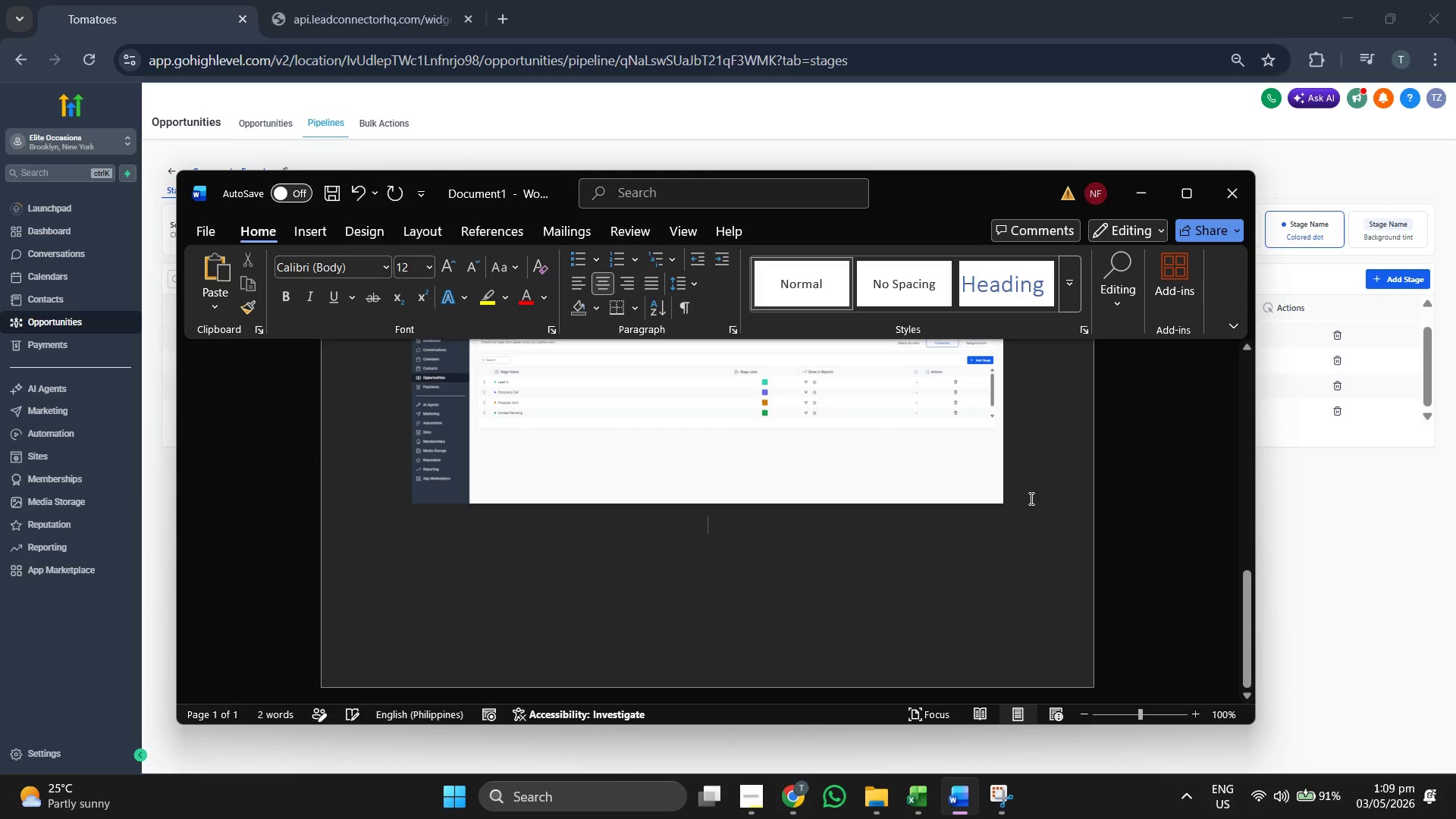 
key(Control+ControlLeft)
 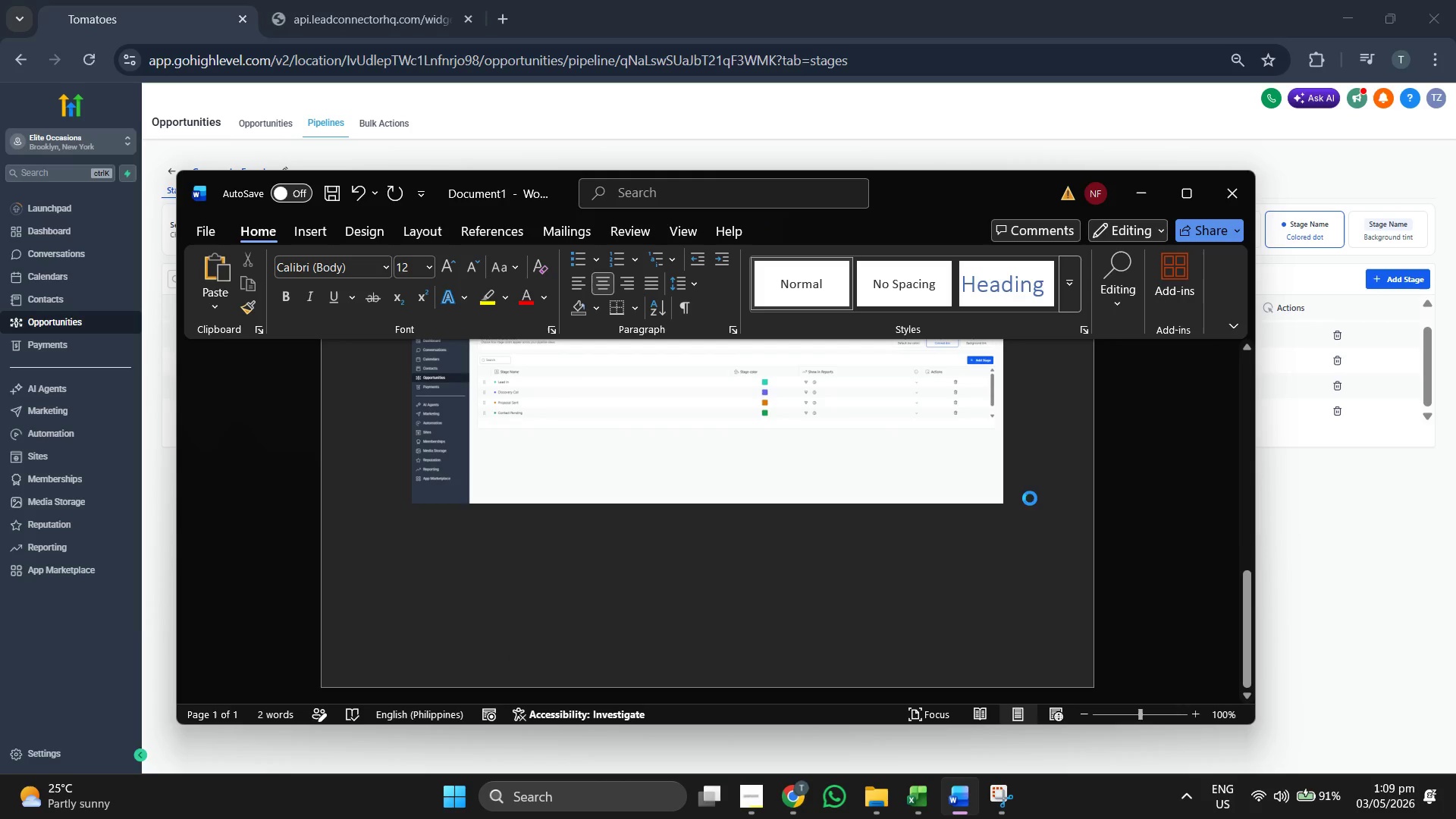 
key(Control+V)
 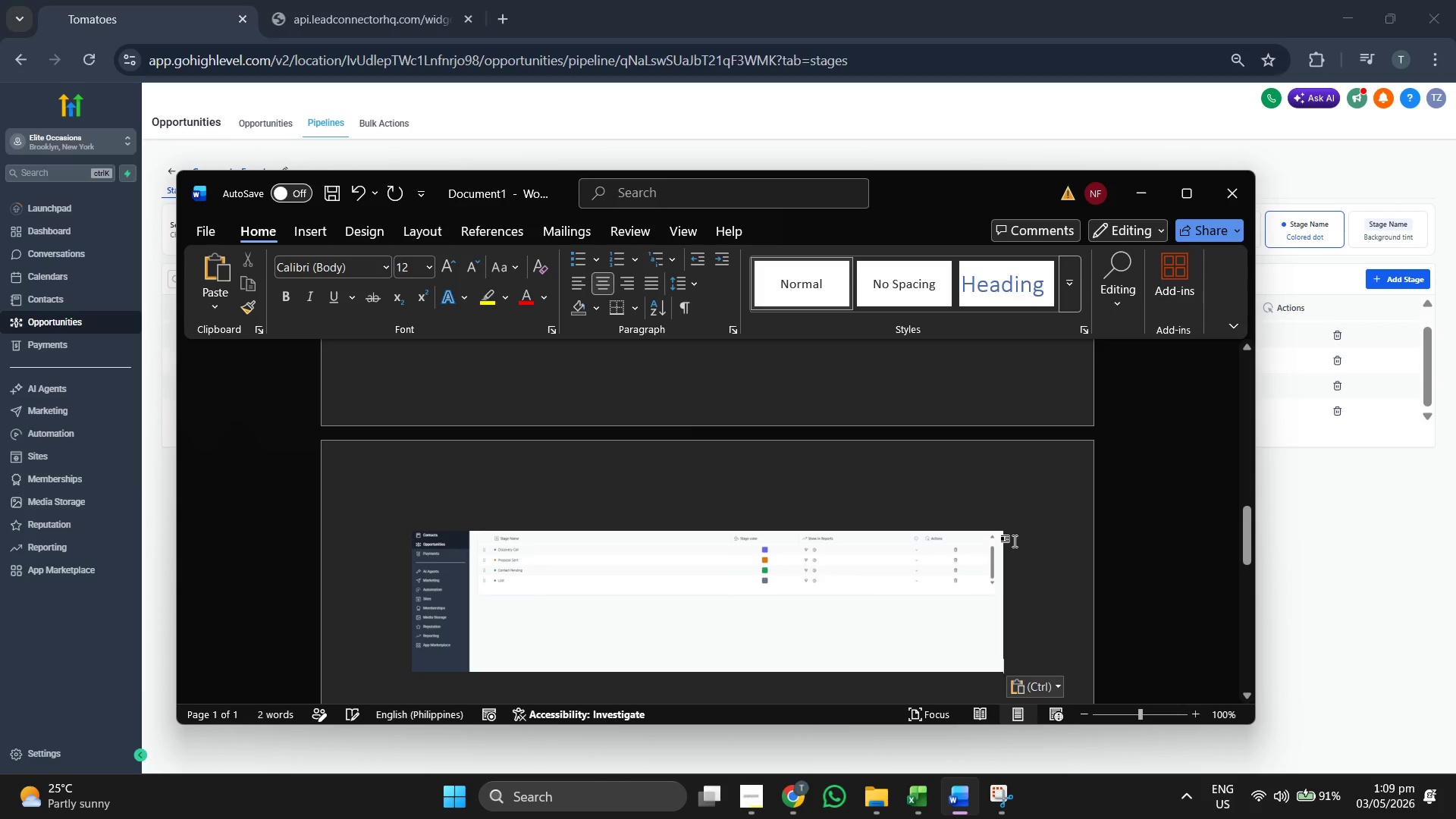 
left_click([996, 494])
 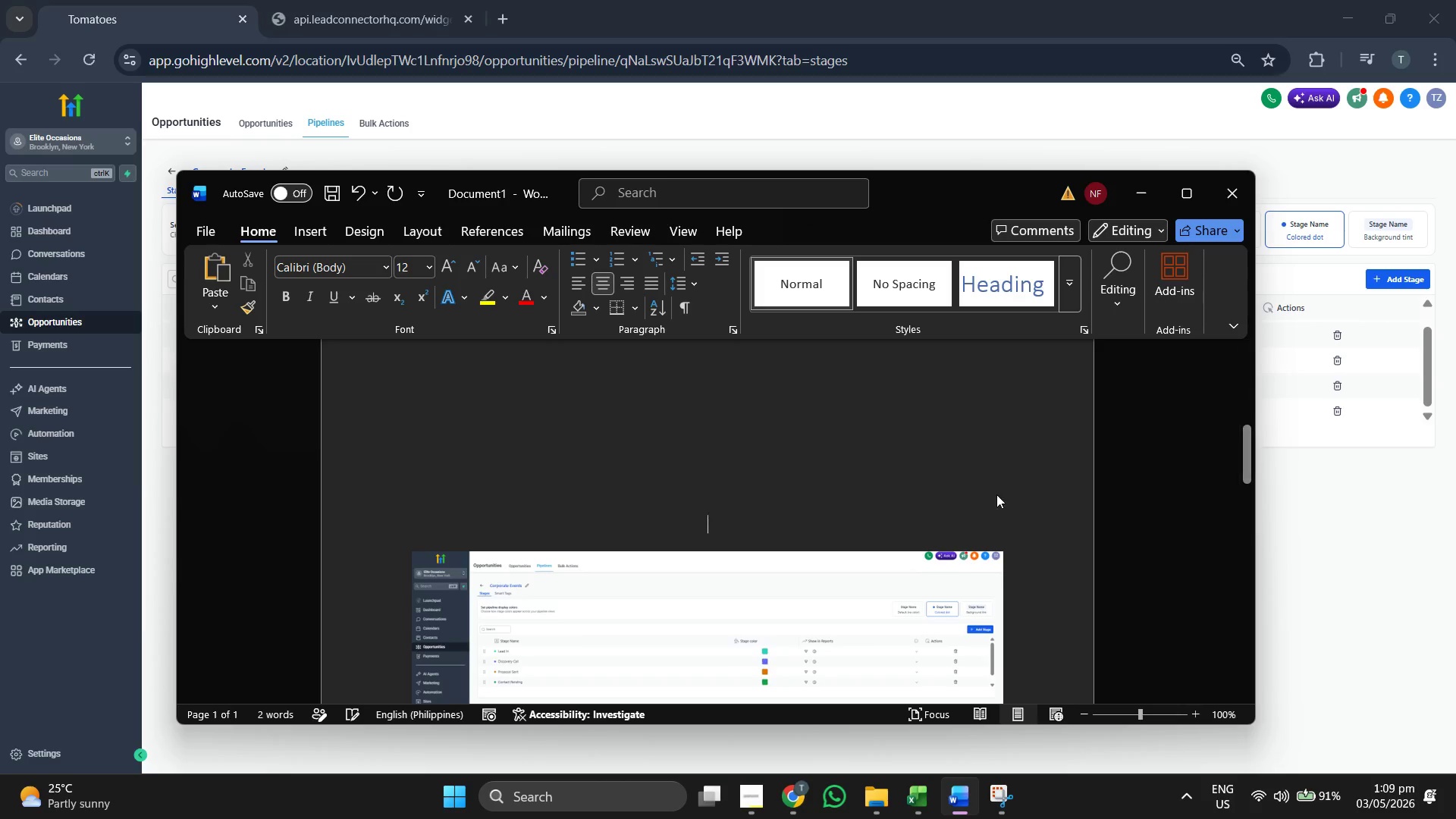 
scroll: coordinate [1020, 540], scroll_direction: up, amount: 11.0
 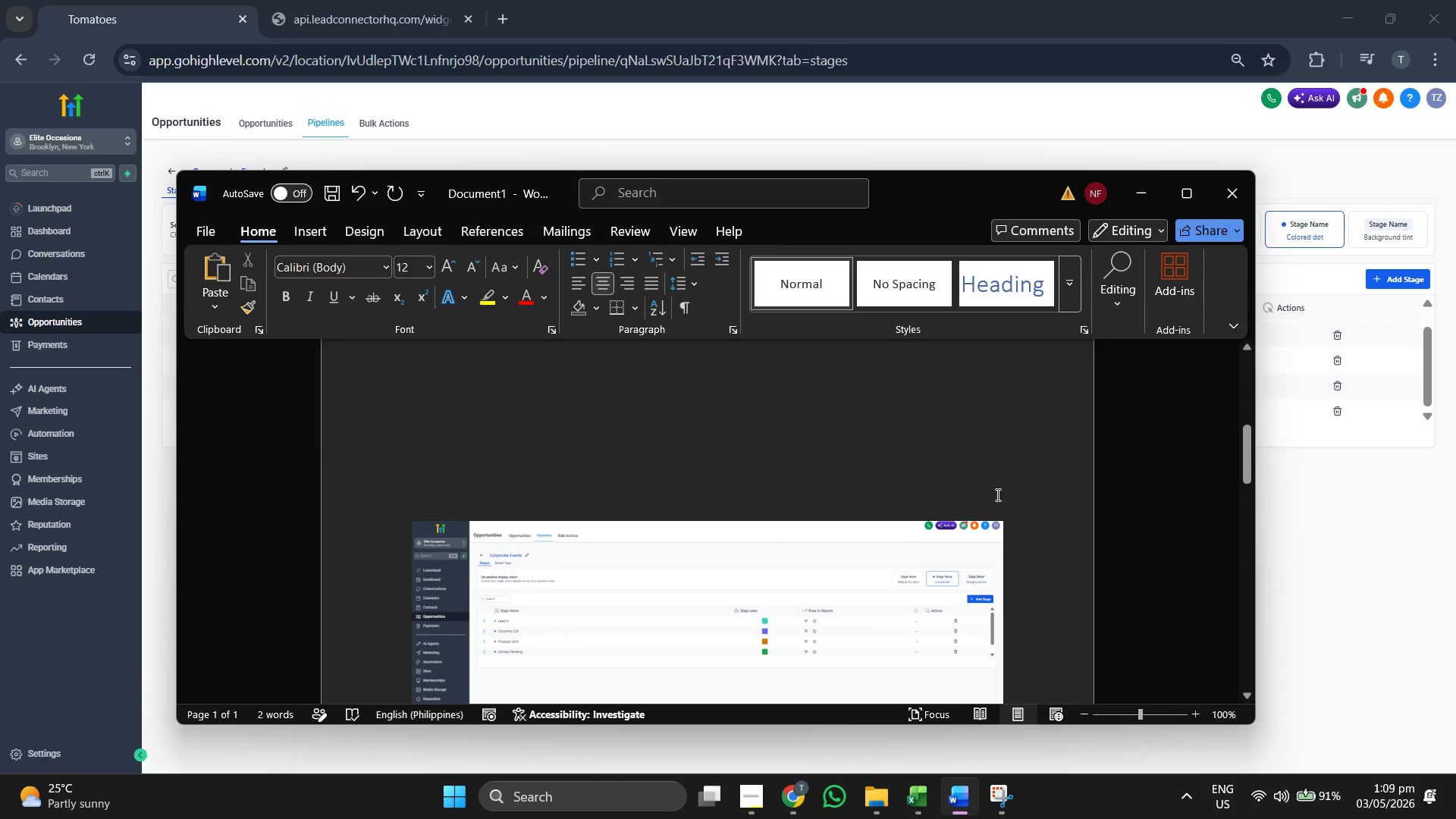 
key(Enter)
 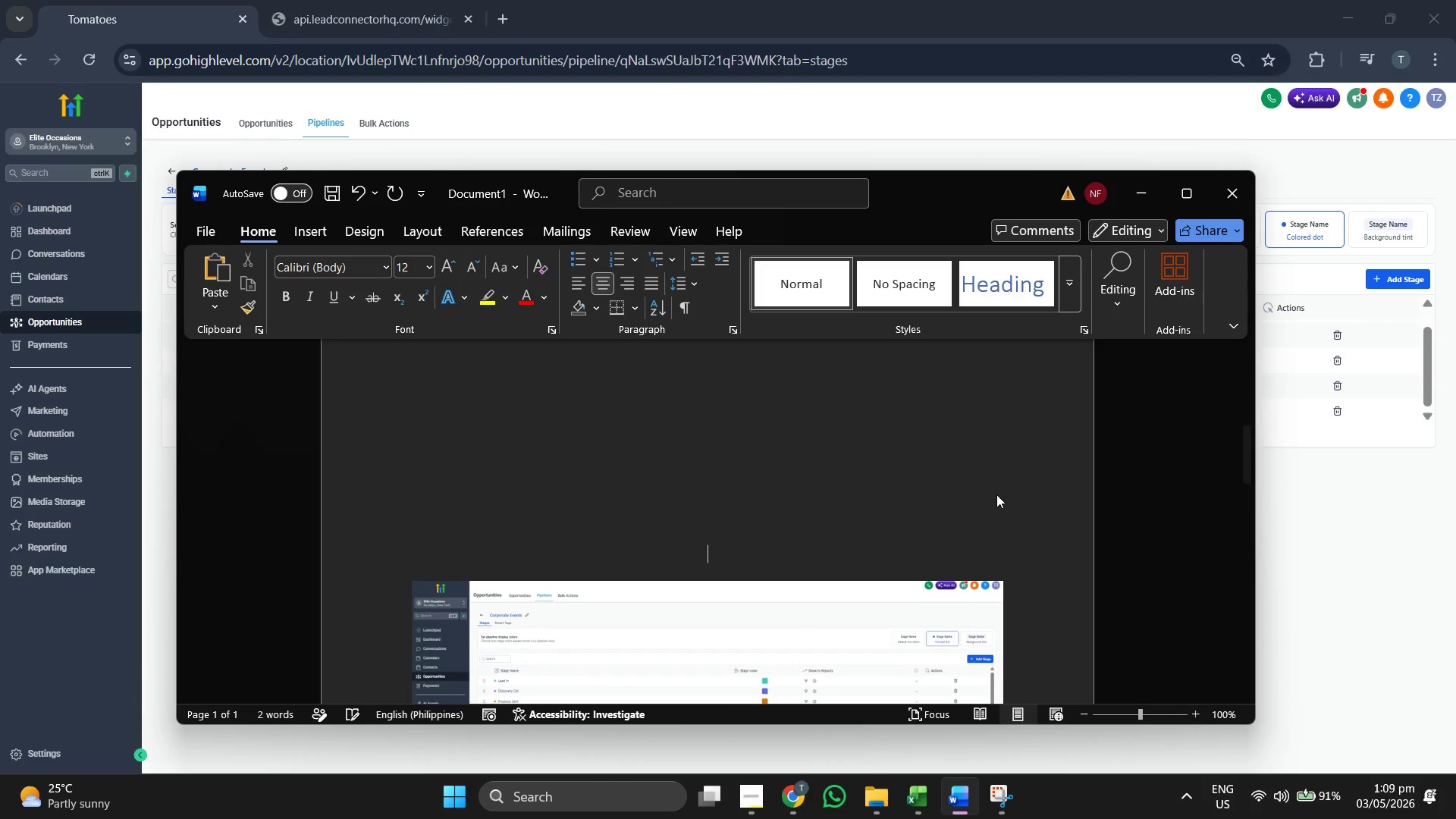 
key(Enter)
 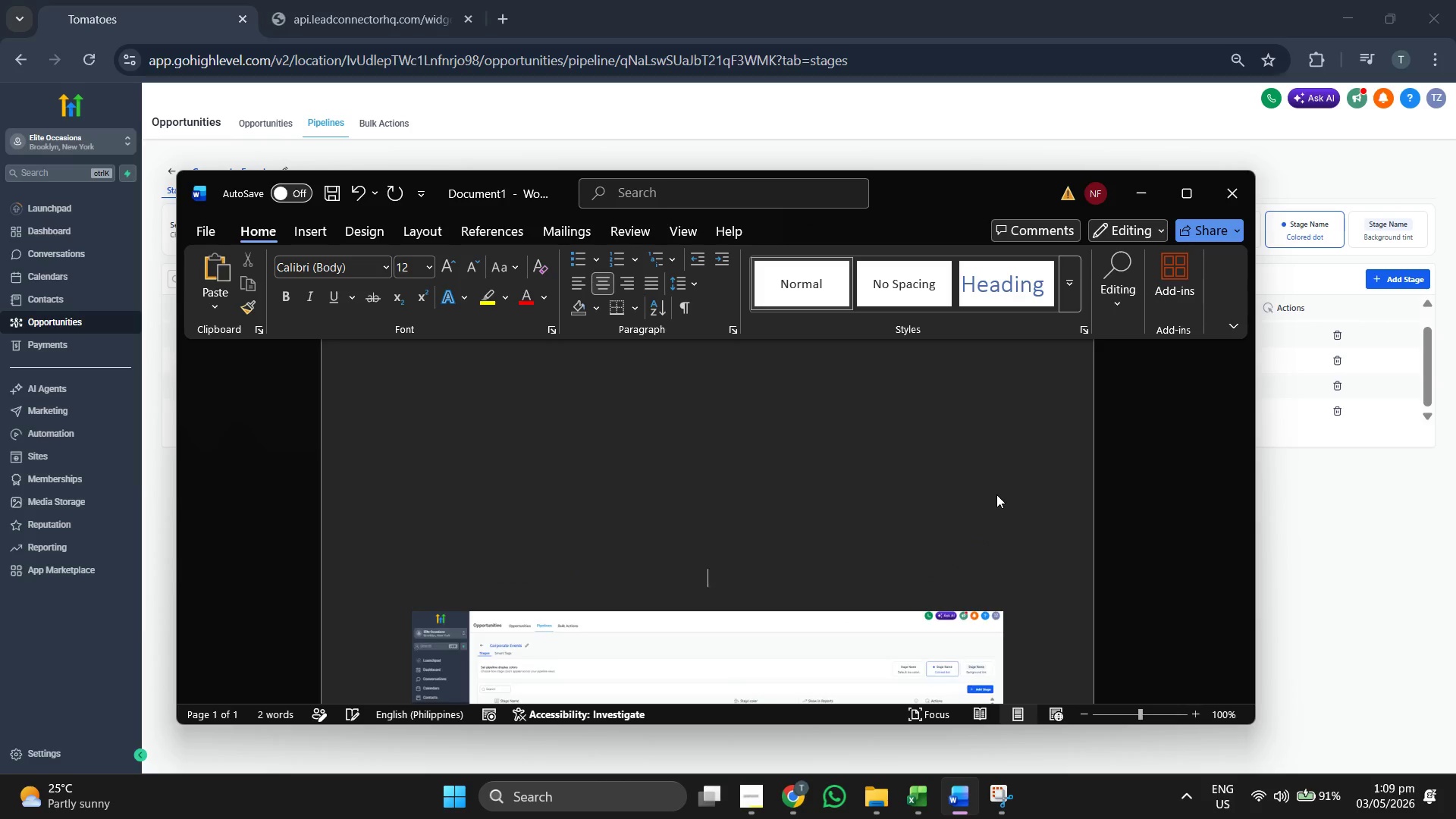 
key(Enter)
 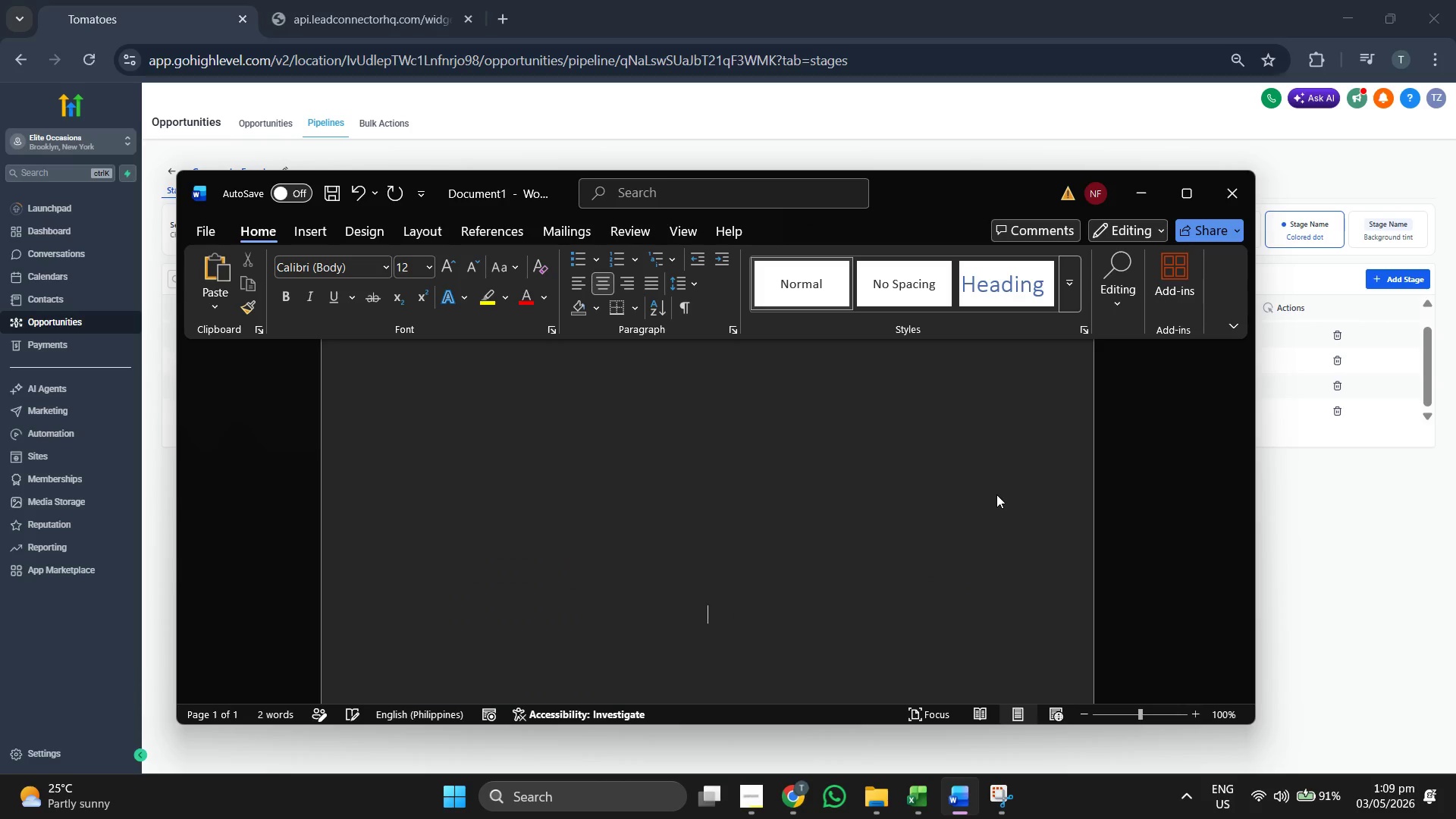 
key(Enter)
 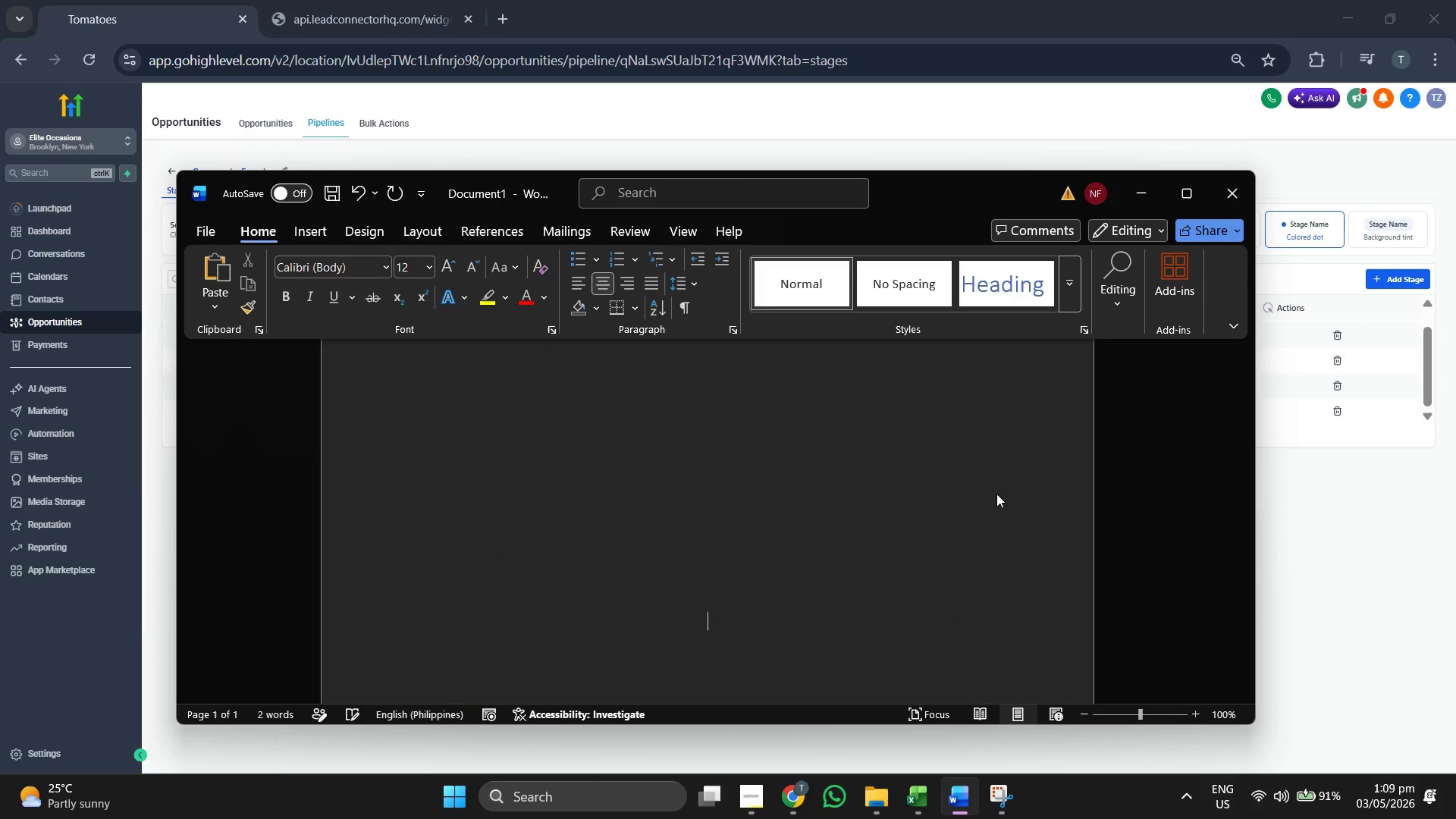 
key(Enter)
 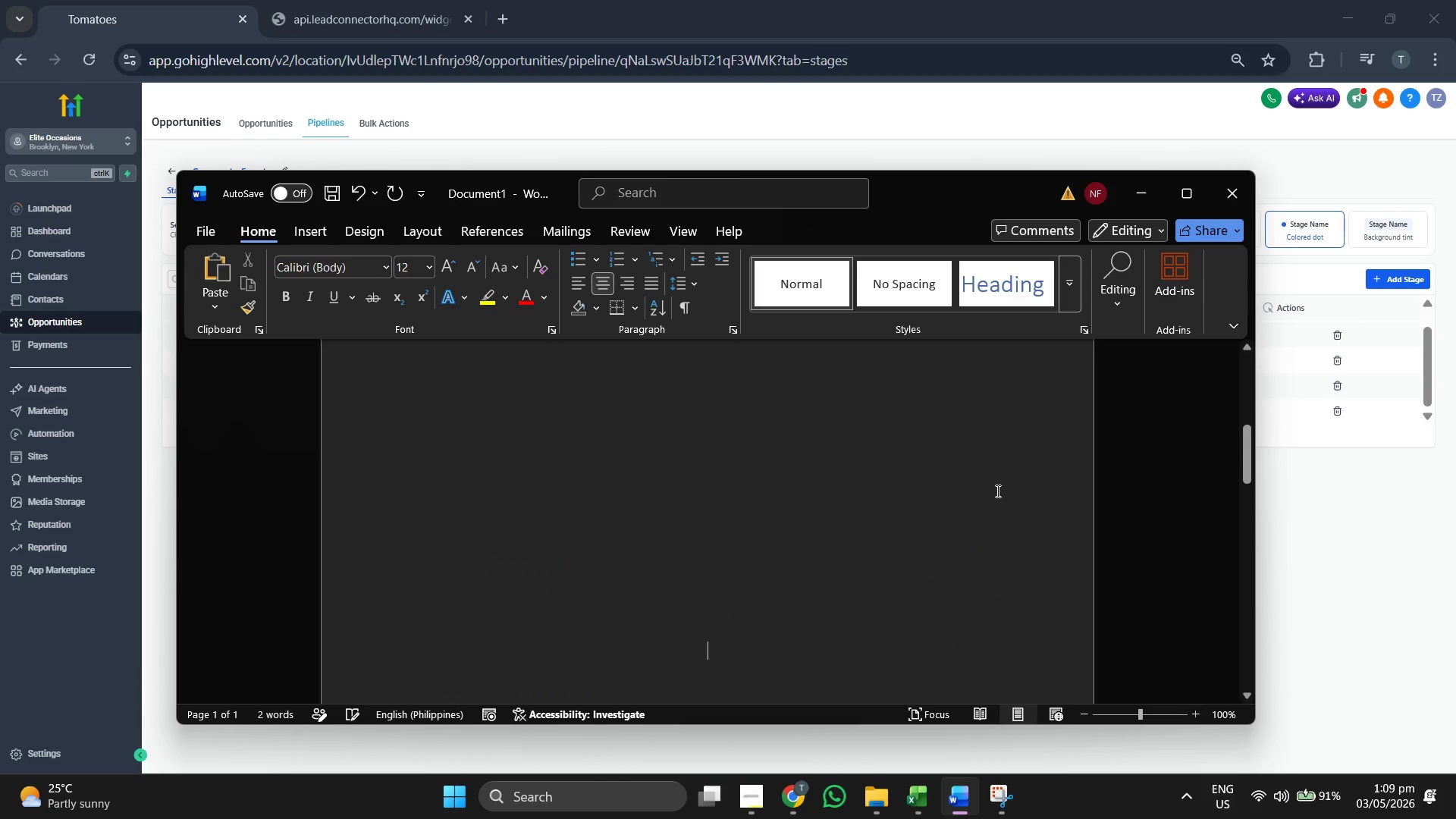 
scroll: coordinate [996, 491], scroll_direction: down, amount: 6.0
 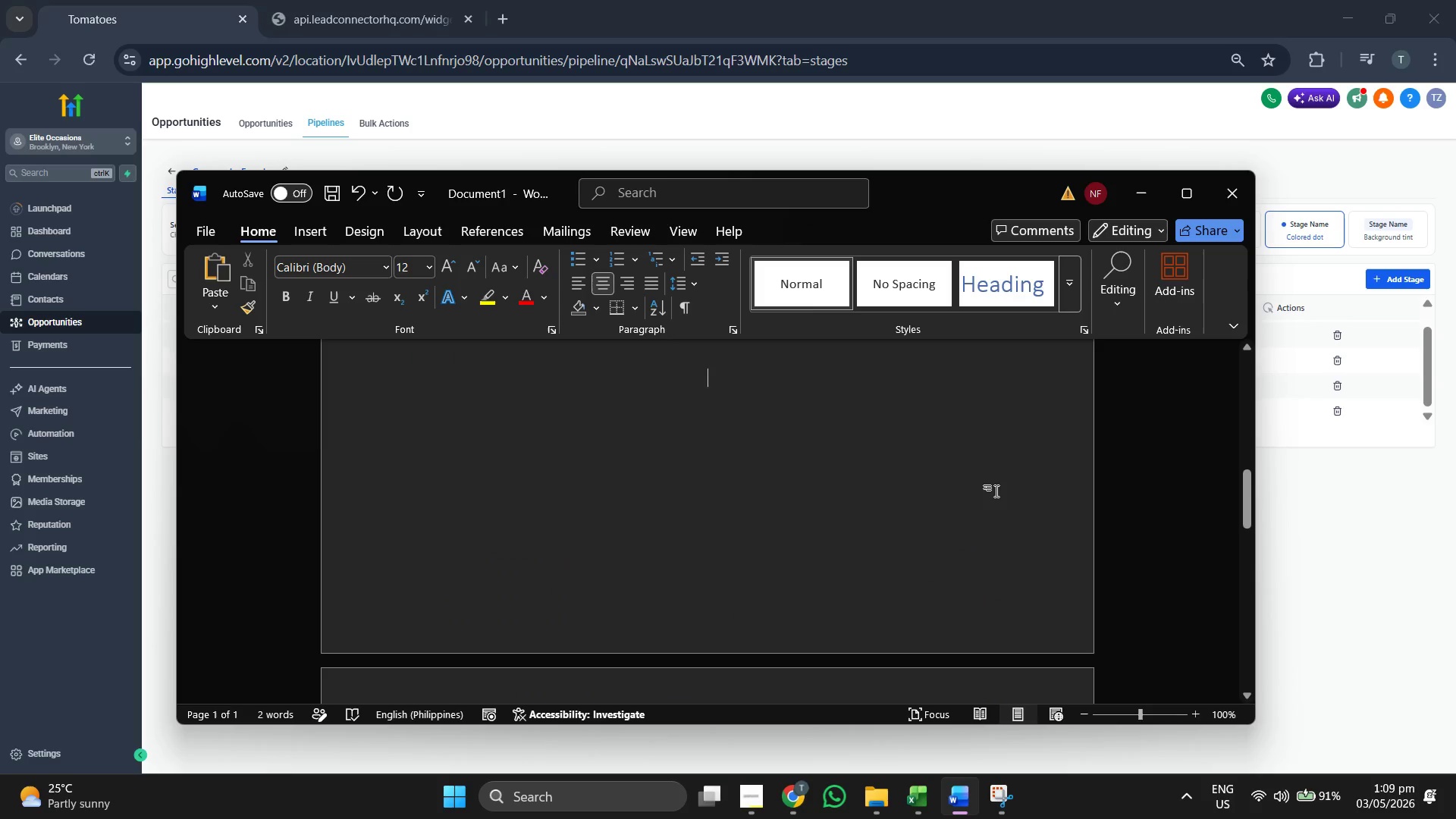 
key(Backspace)
 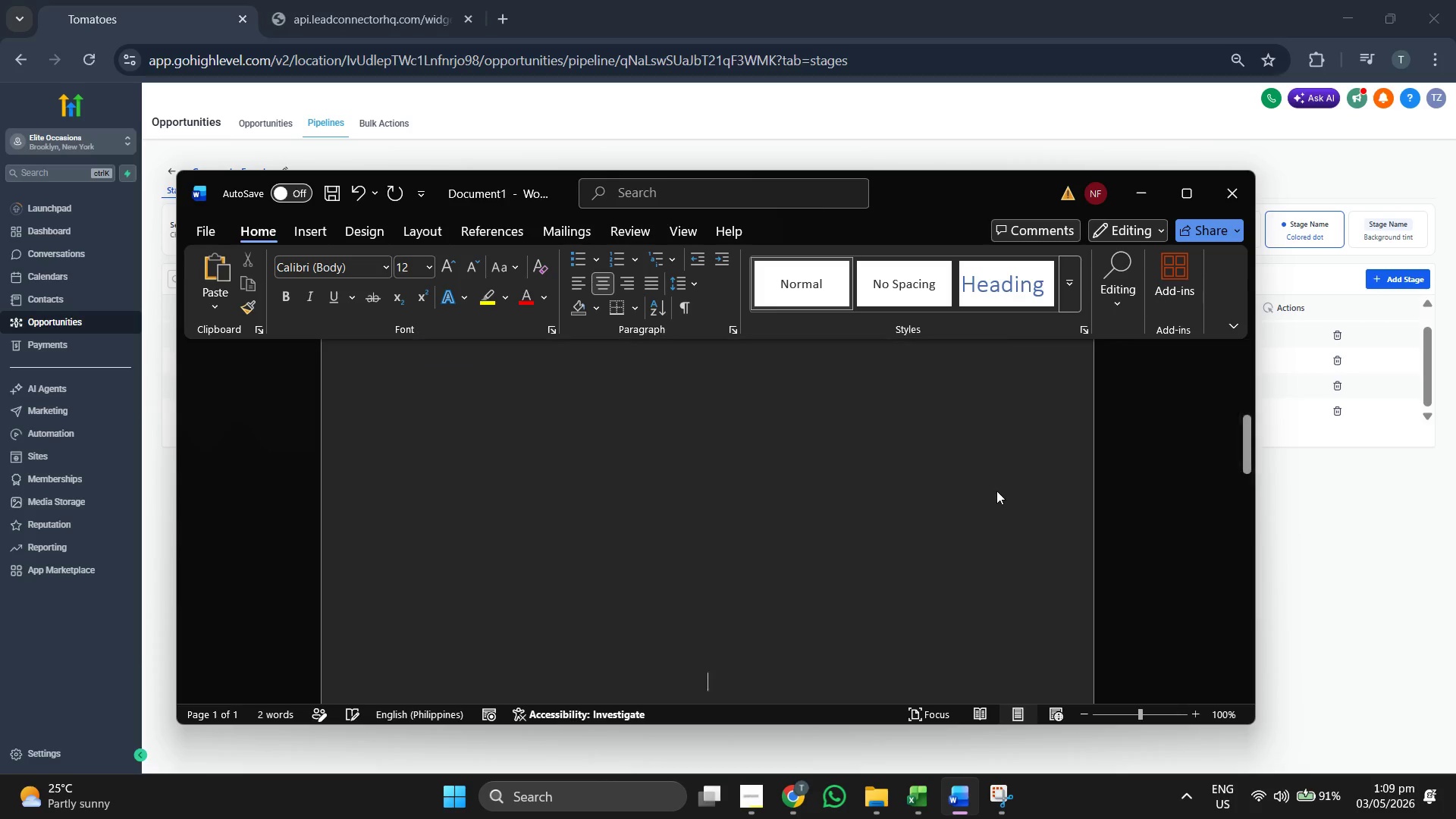 
key(Backspace)
 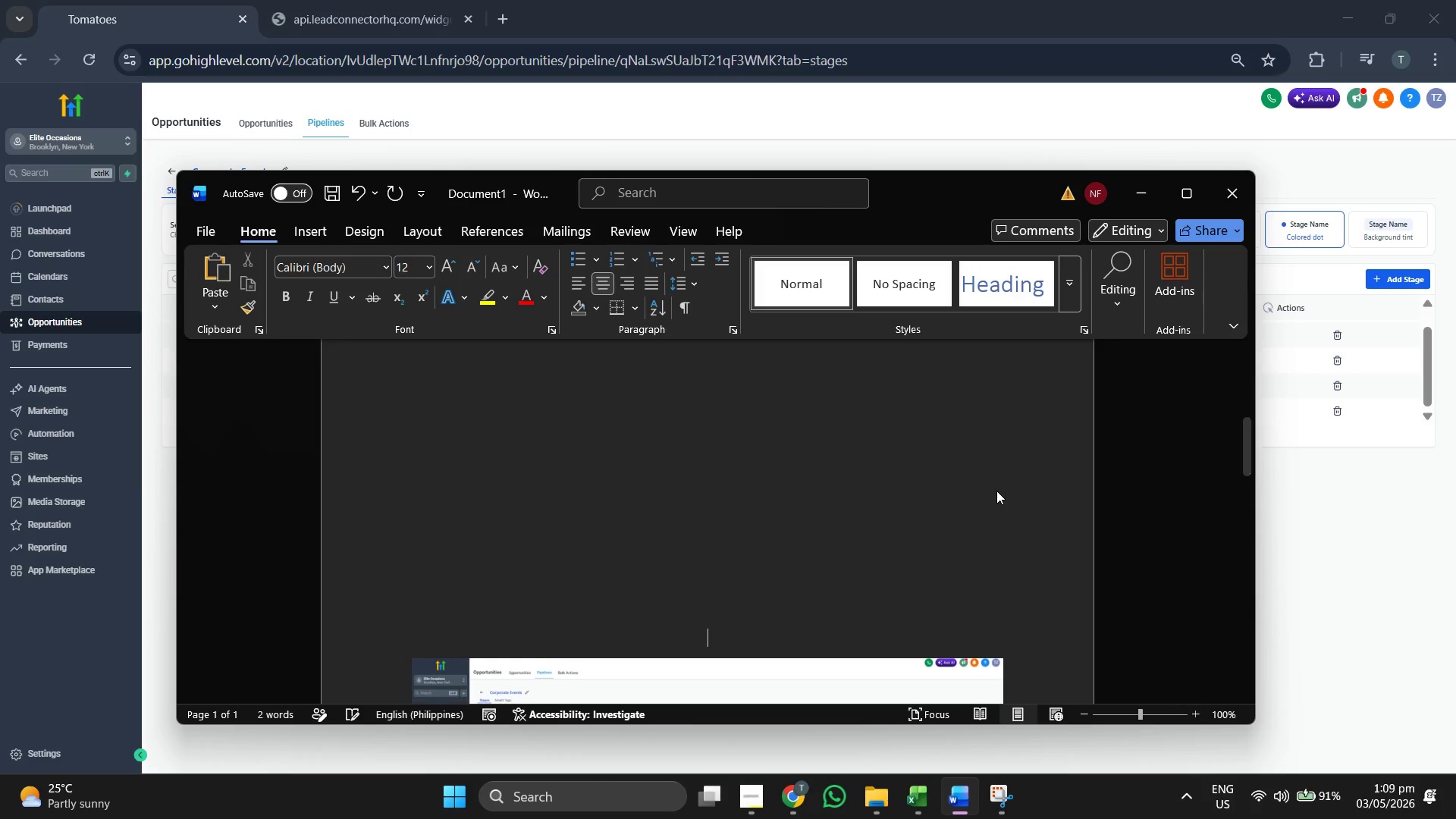 
scroll: coordinate [996, 491], scroll_direction: up, amount: 11.0
 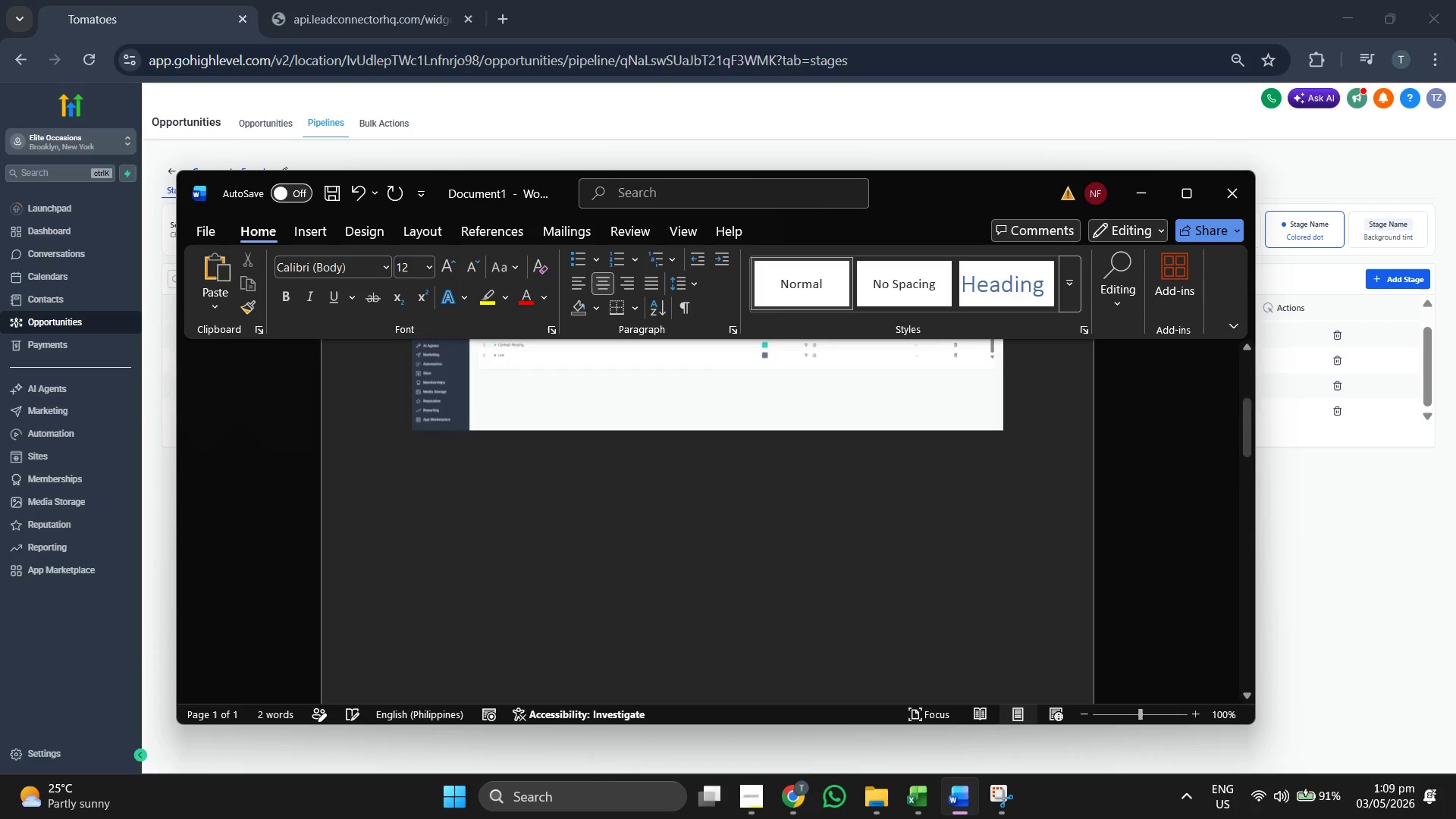 
key(Backspace)
 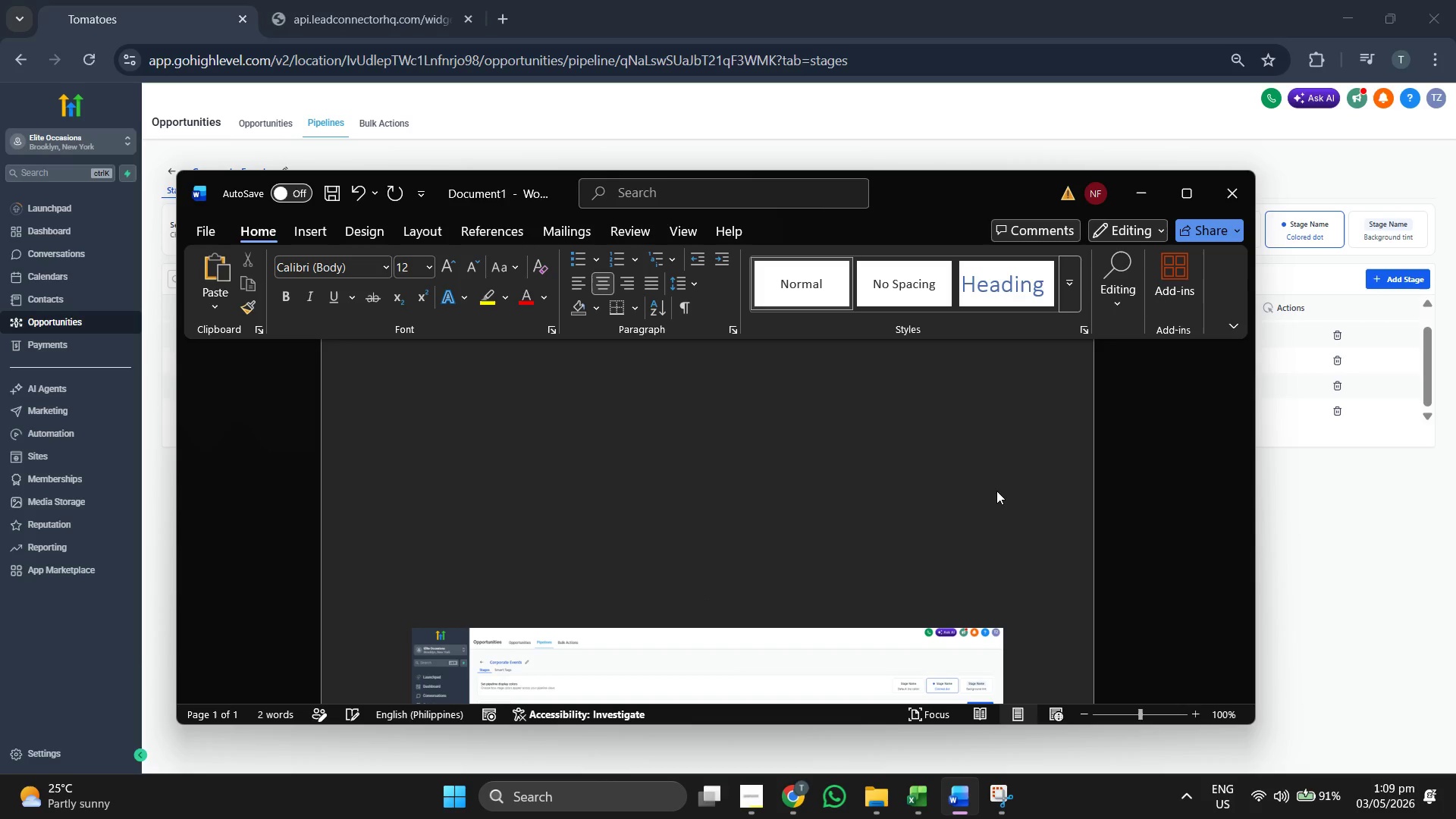 
key(Enter)
 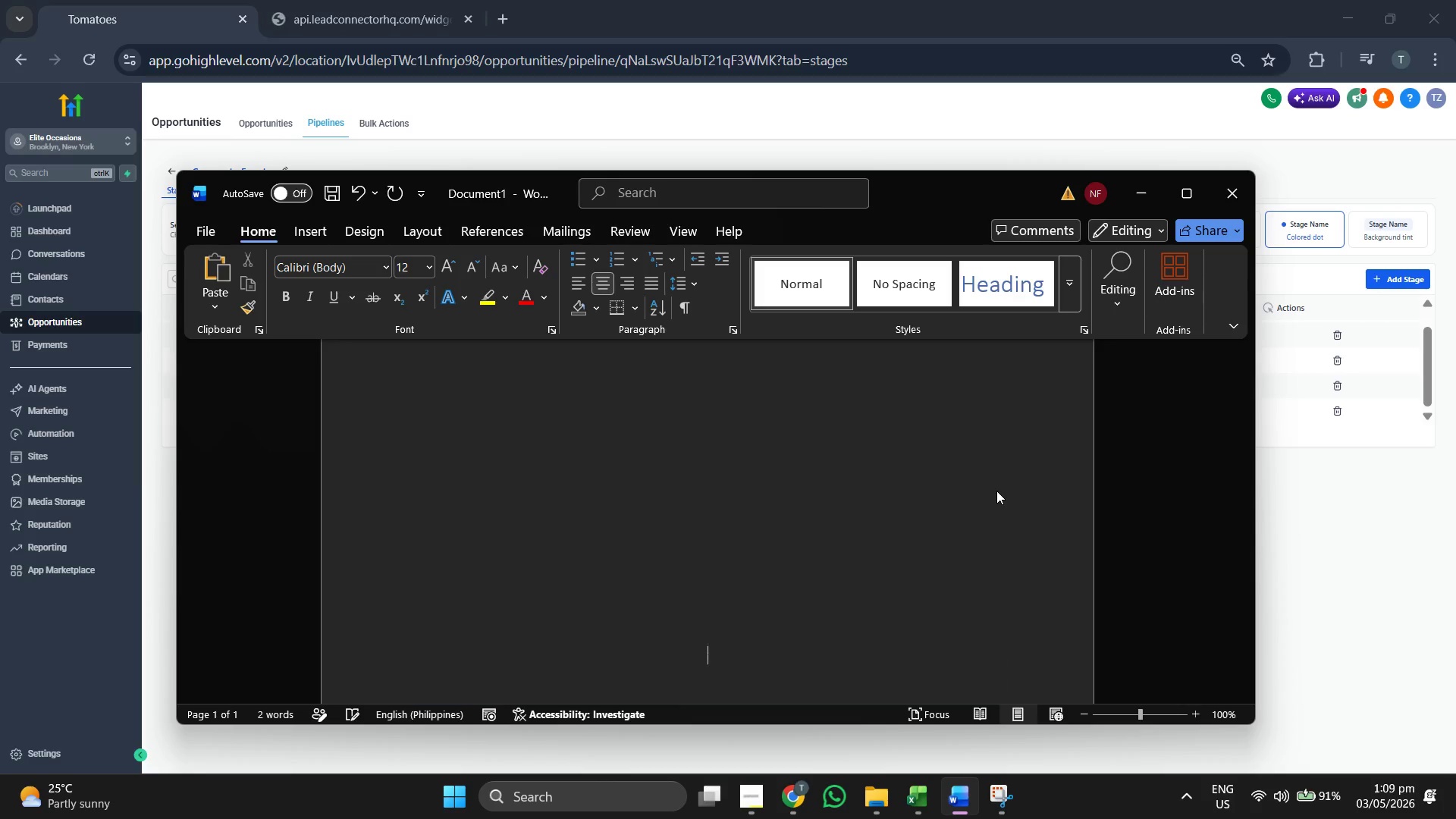 
key(Enter)
 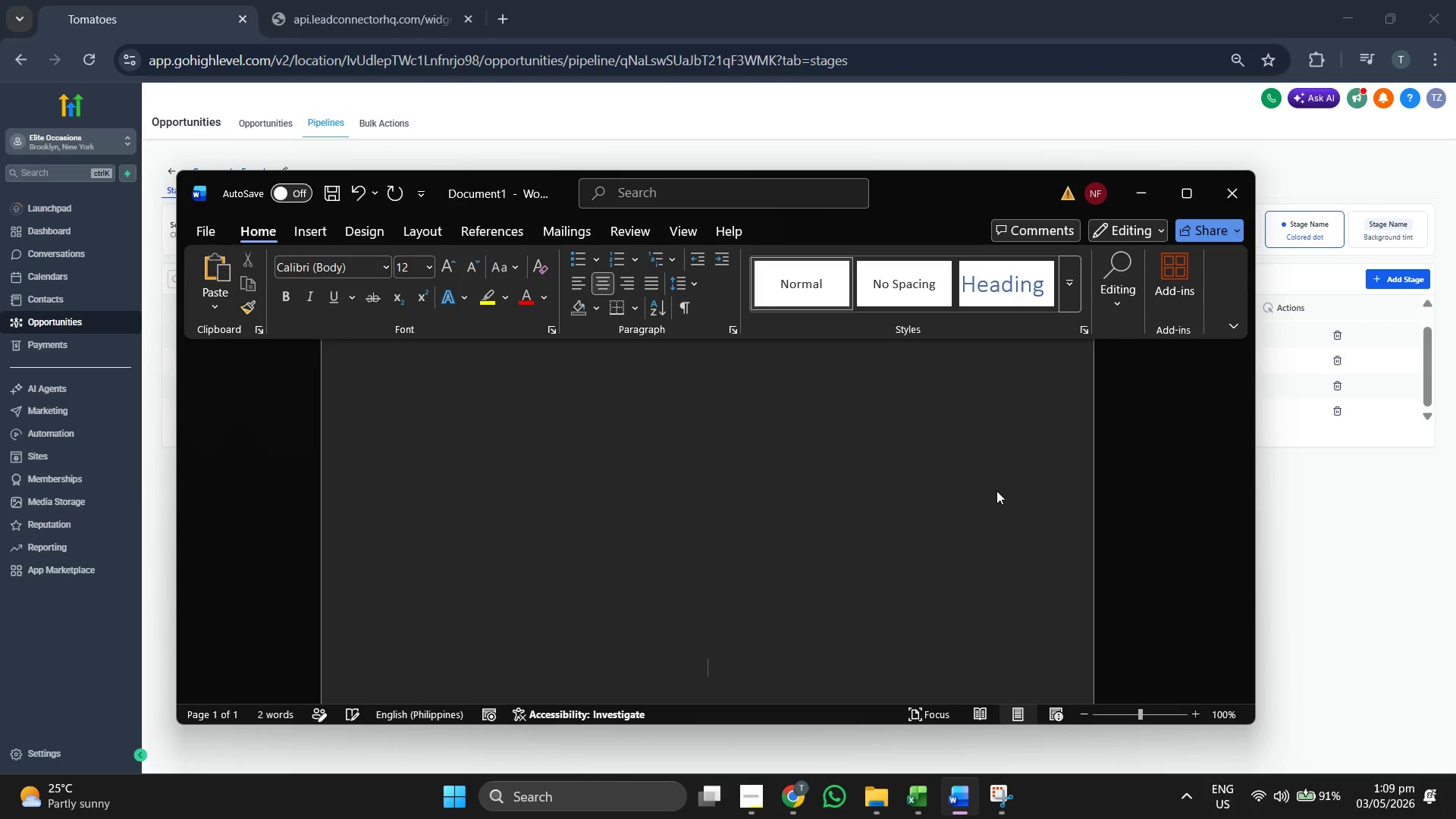 
scroll: coordinate [996, 491], scroll_direction: down, amount: 5.0
 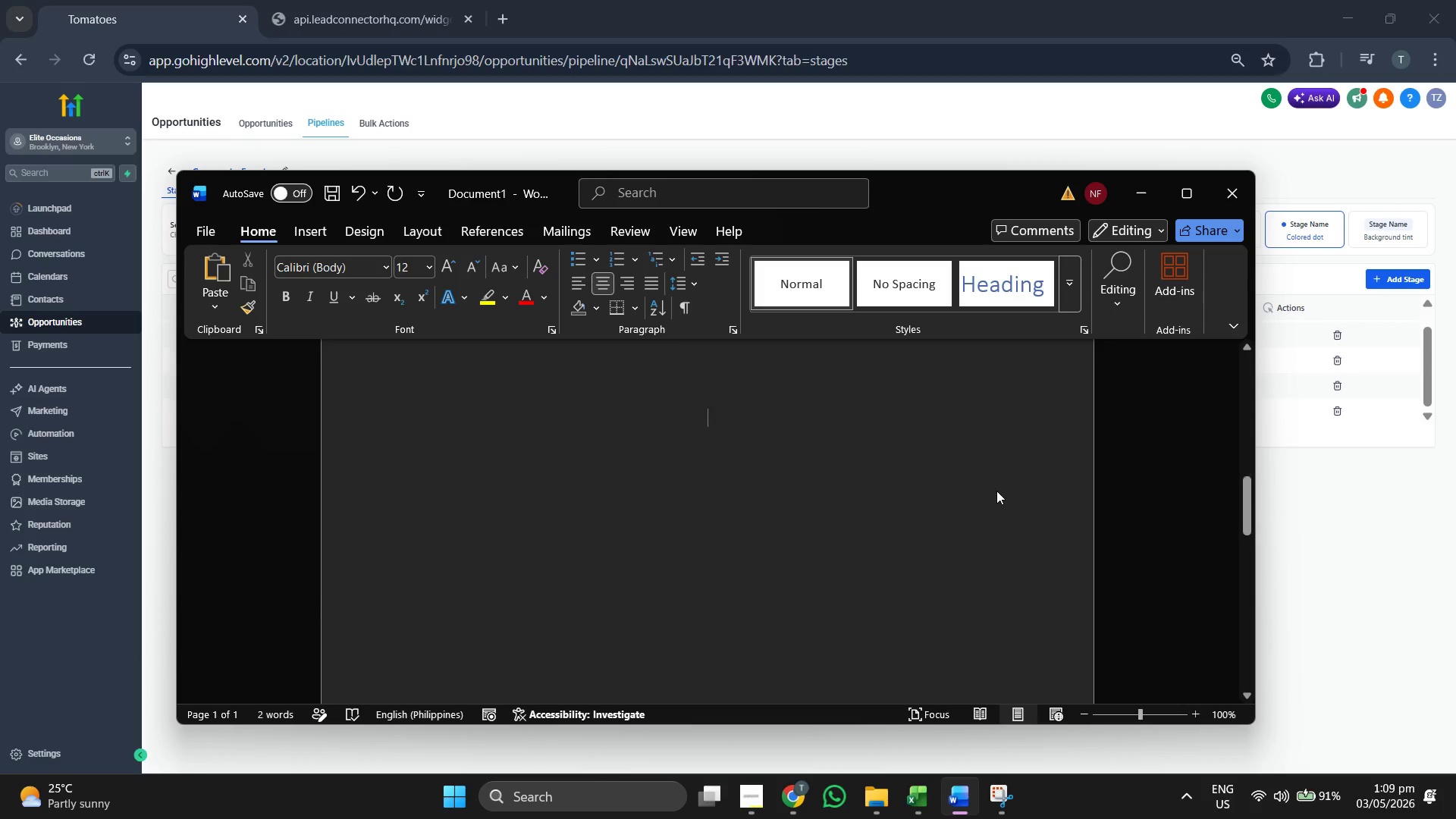 
scroll: coordinate [996, 491], scroll_direction: up, amount: 10.0
 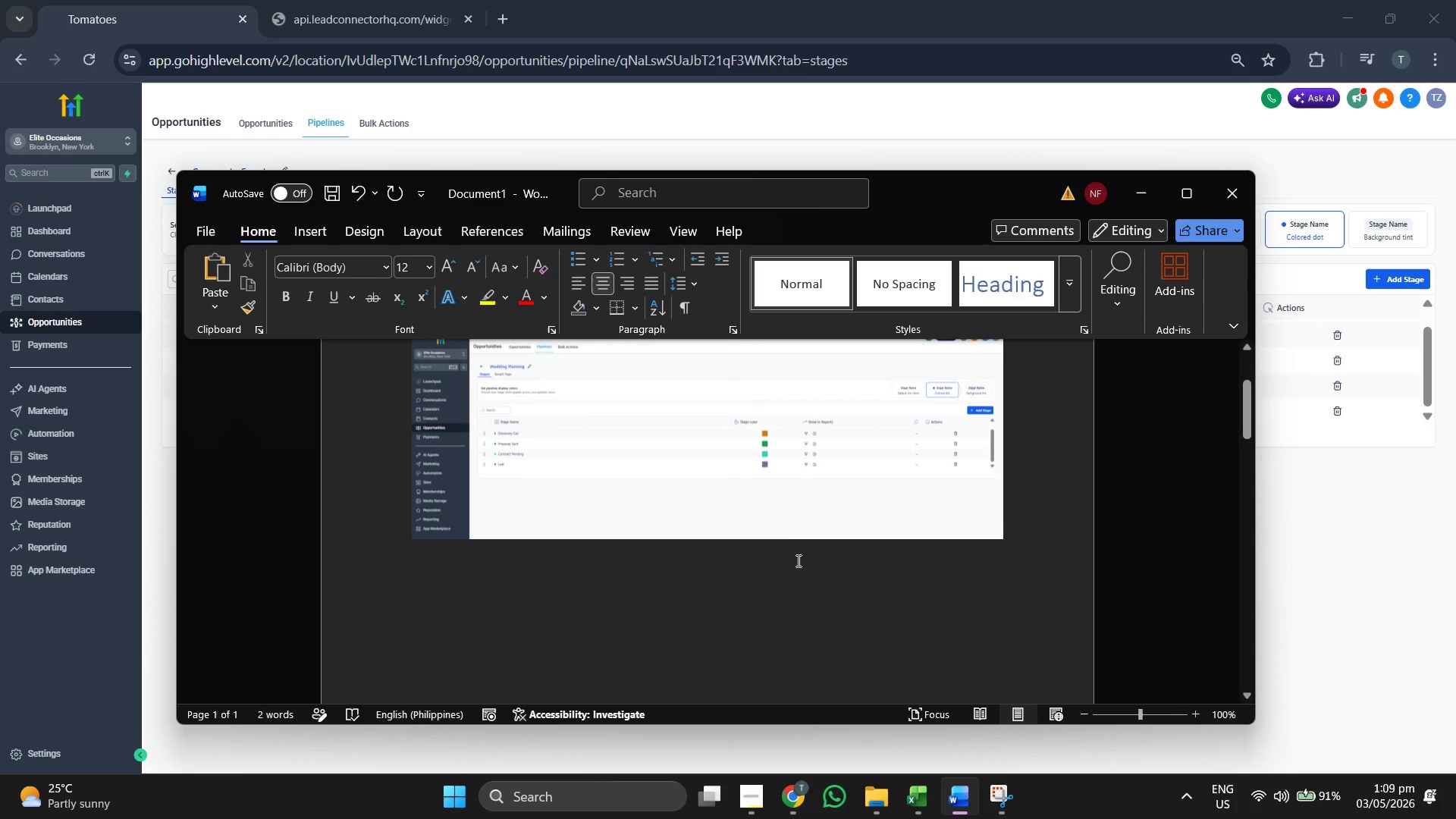 
left_click([797, 563])
 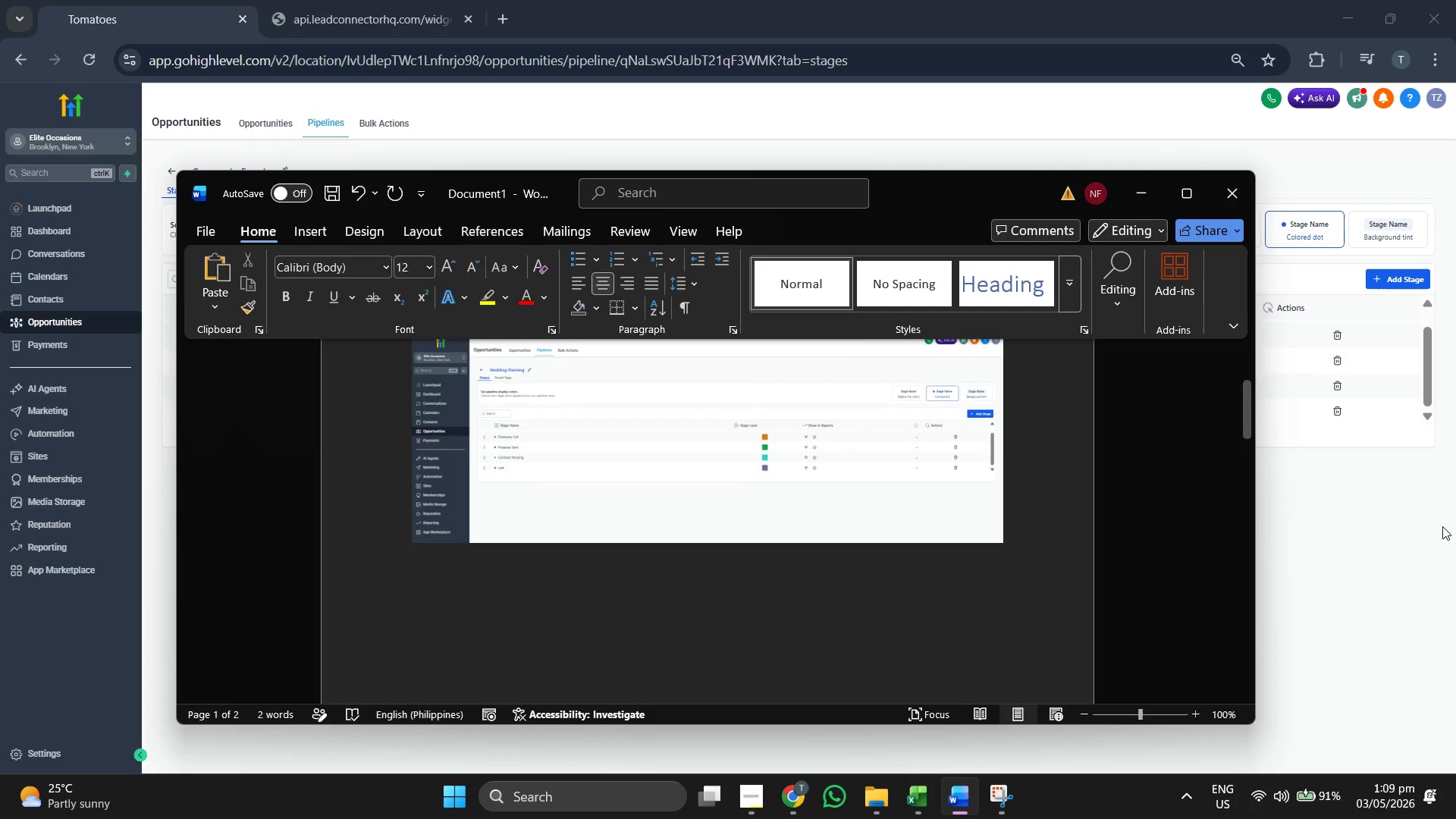 
left_click([1442, 526])
 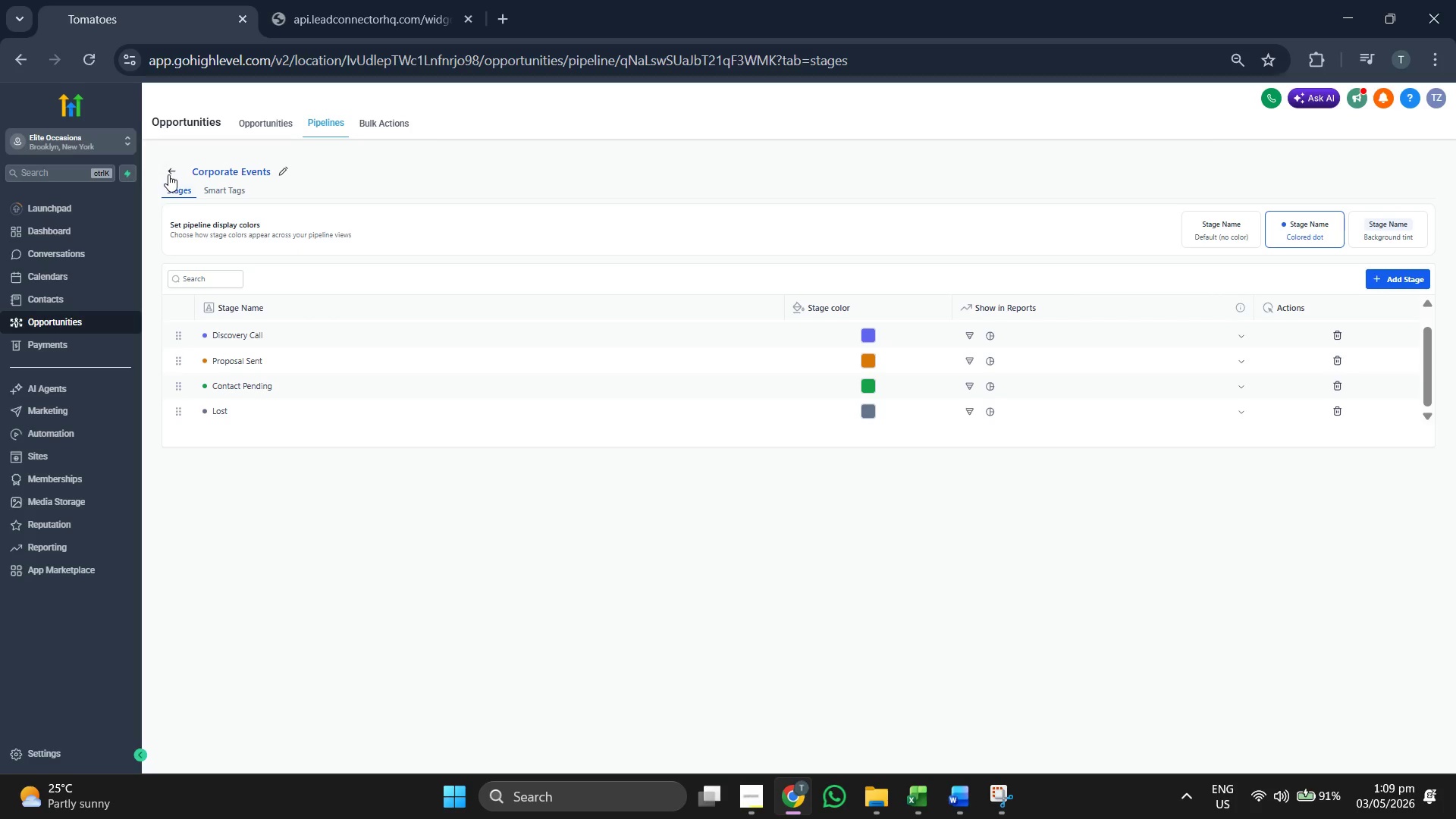 
left_click([168, 174])
 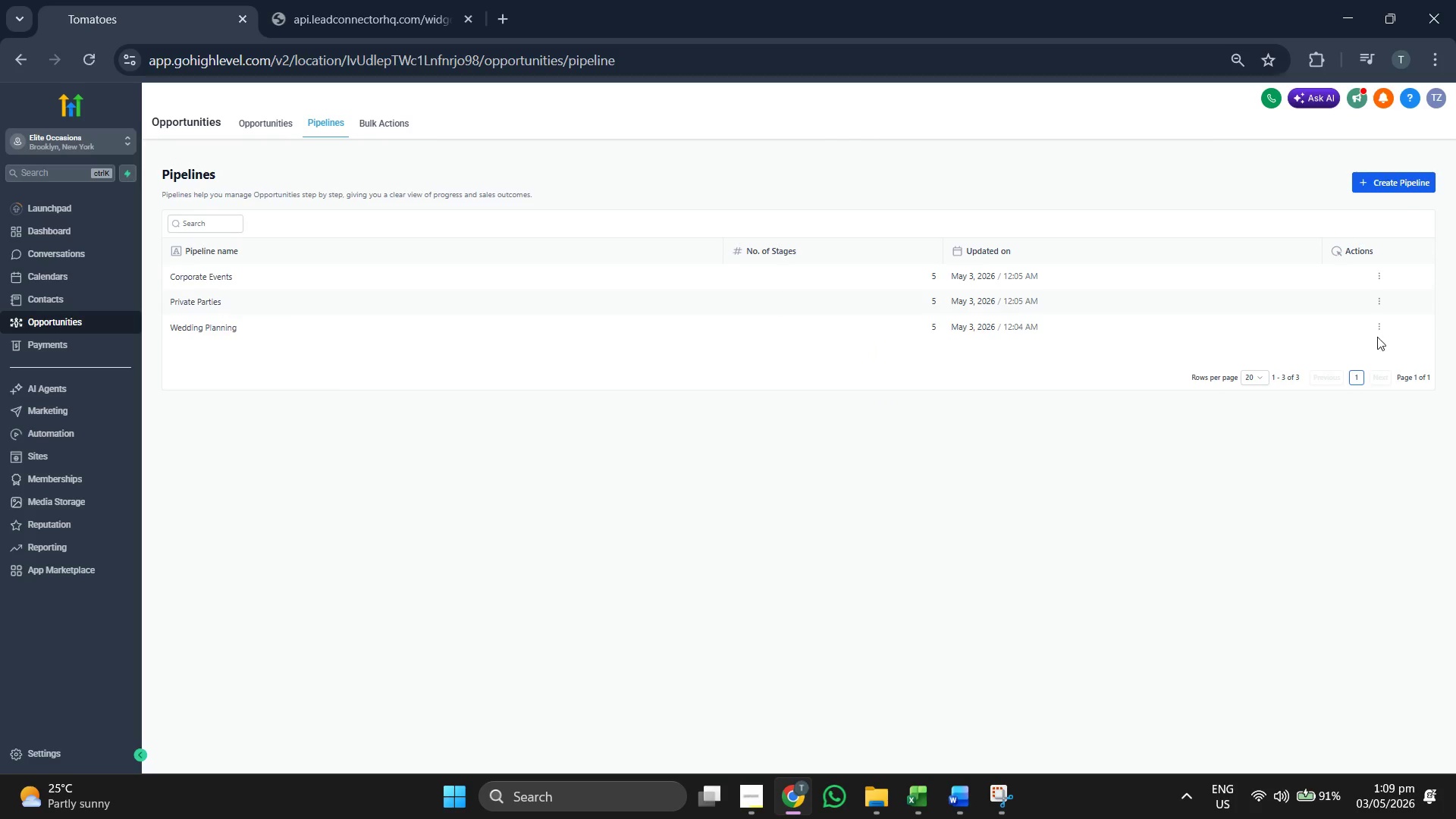 
left_click([1379, 334])
 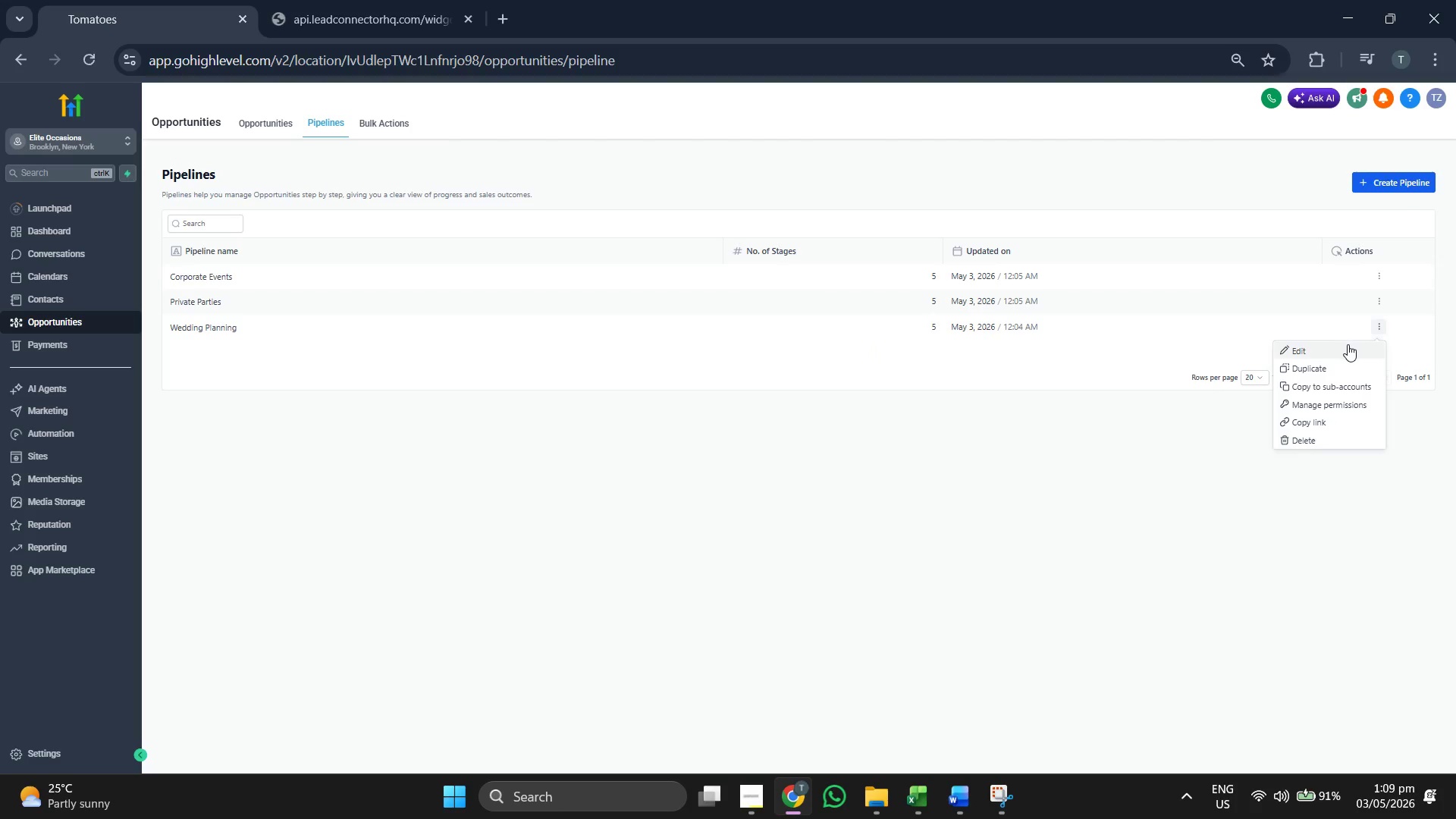 
left_click([1348, 344])
 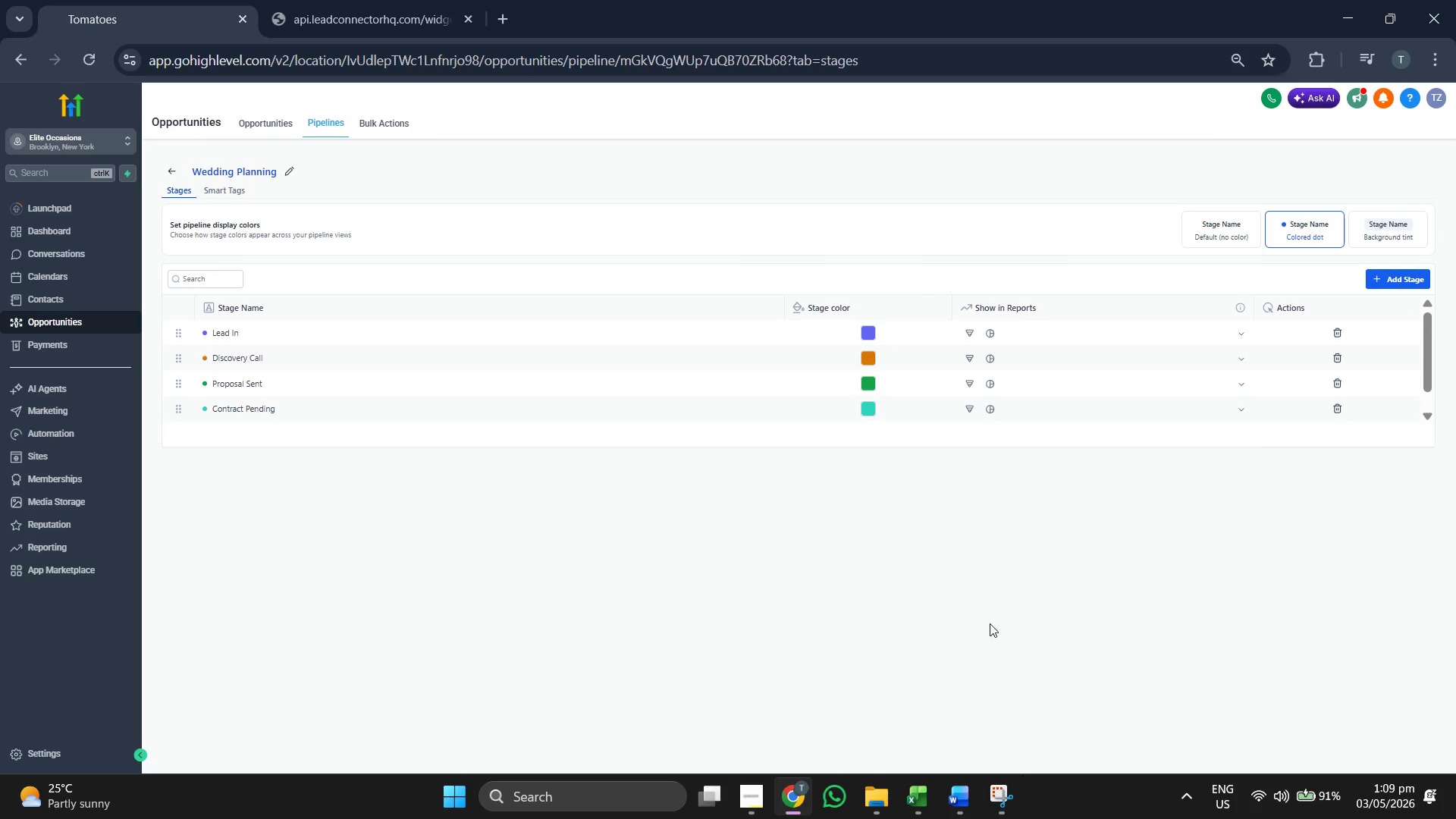 
scroll: coordinate [924, 354], scroll_direction: down, amount: 3.0
 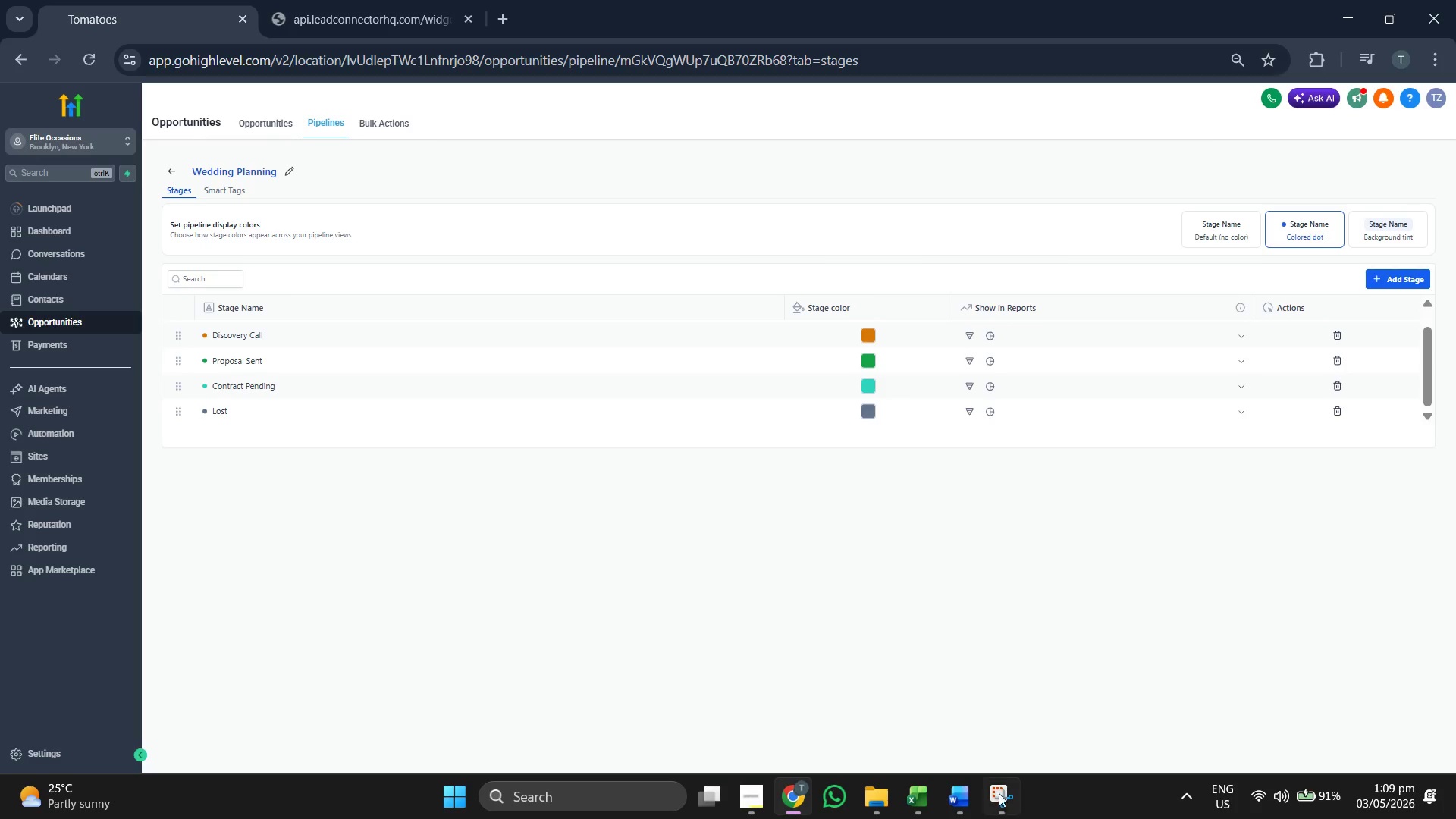 
left_click([999, 797])
 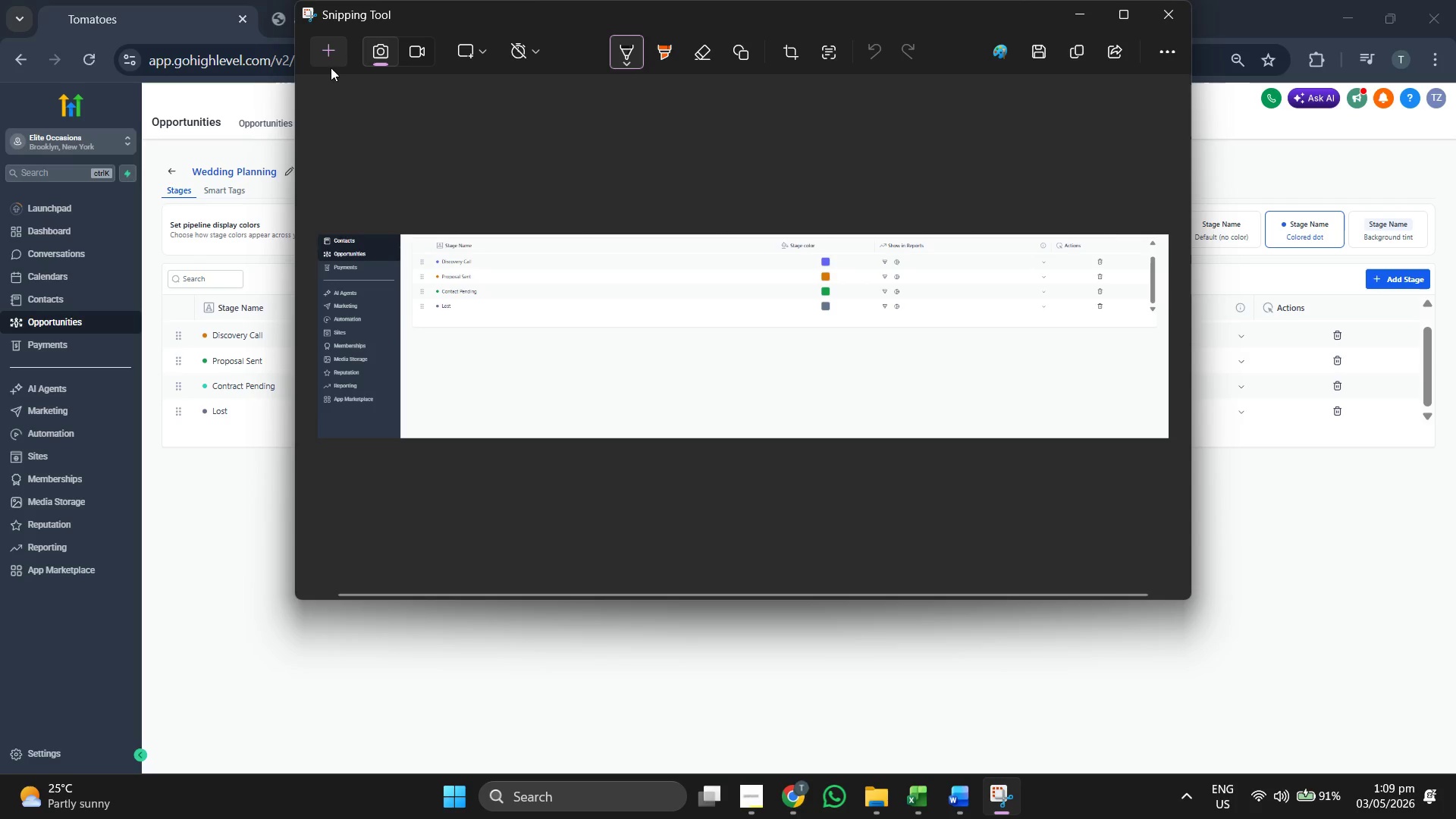 
left_click([347, 52])
 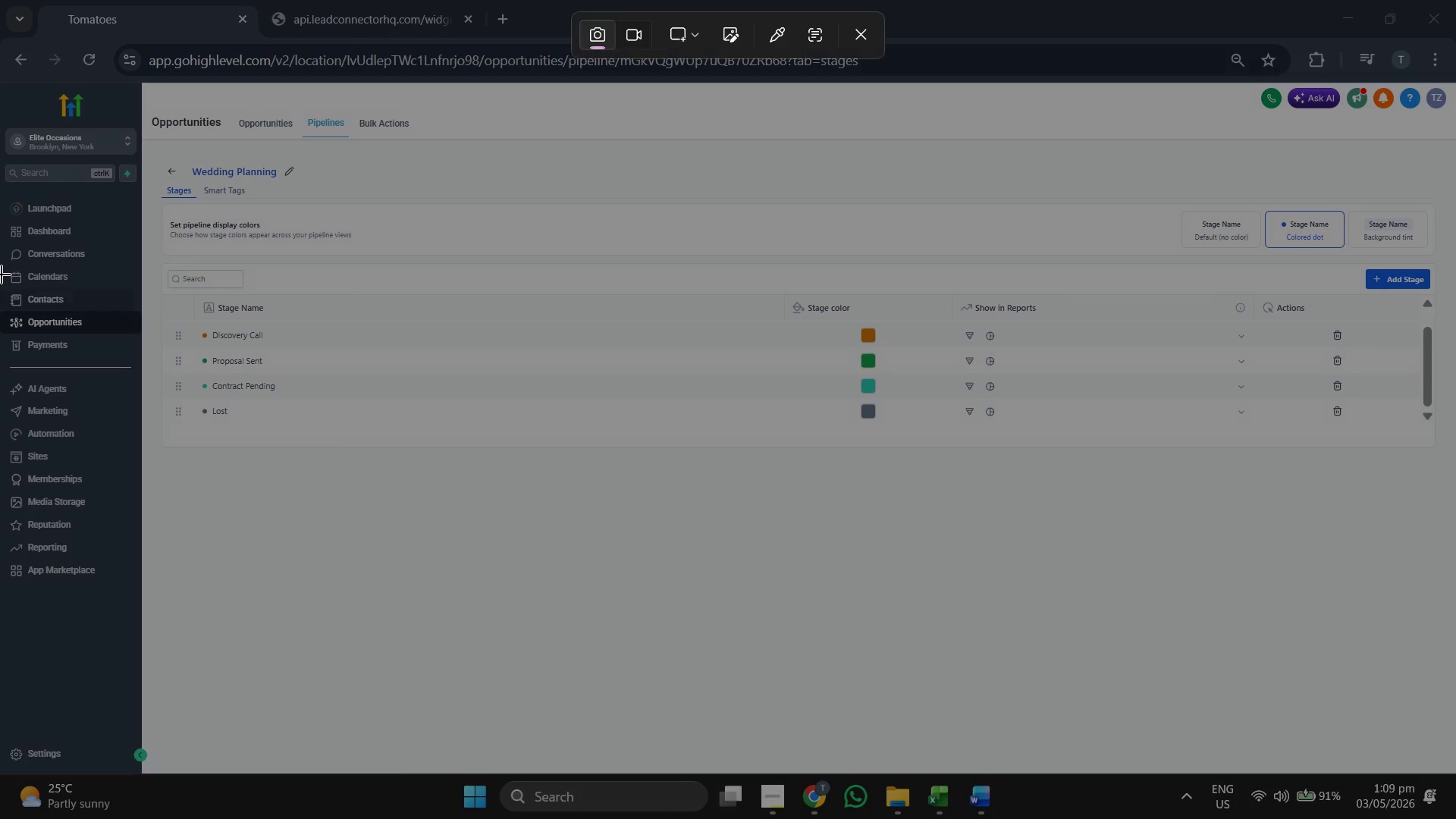 
left_click_drag(start_coordinate=[0, 287], to_coordinate=[1454, 617])
 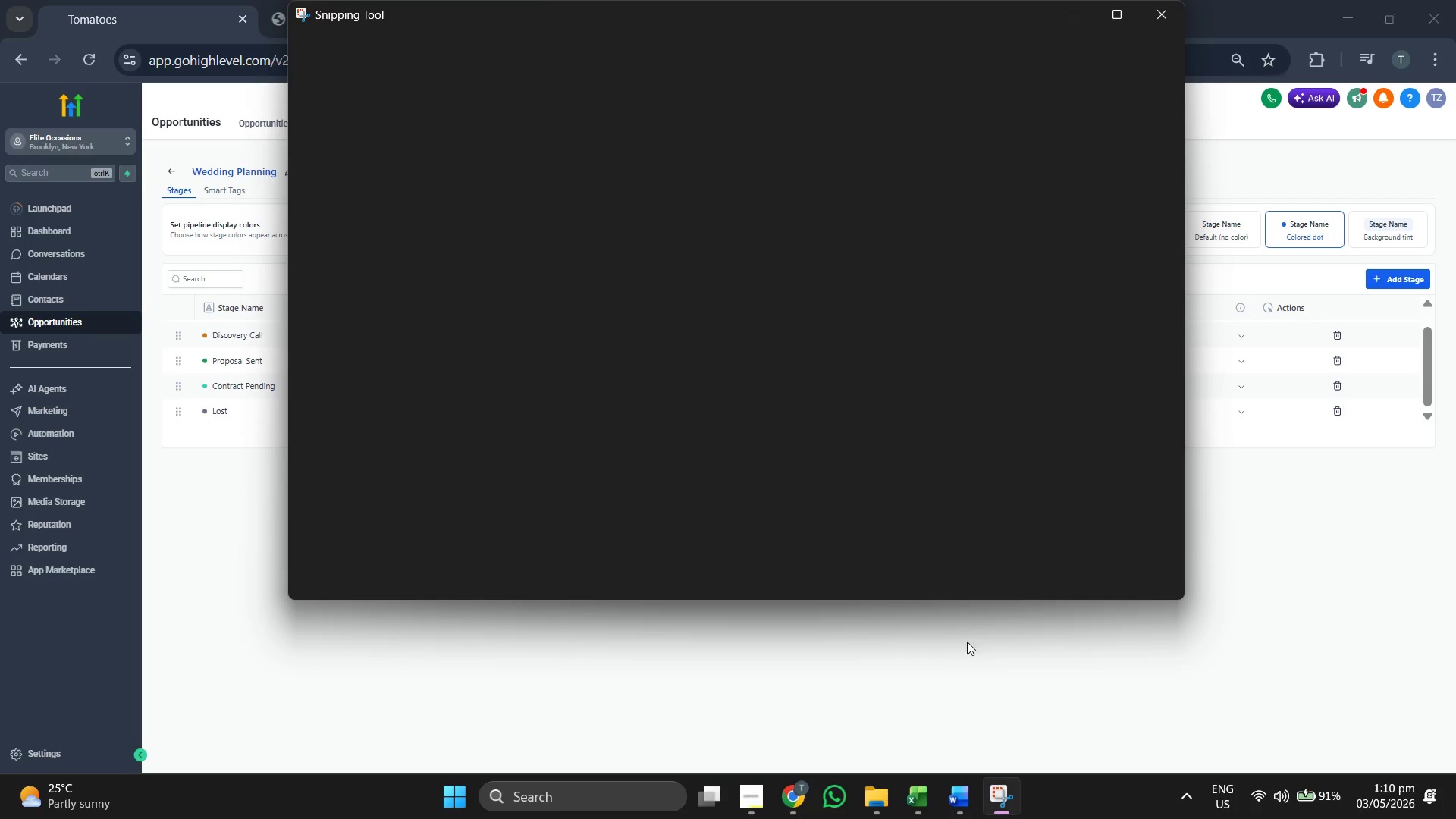 
left_click([960, 789])
 